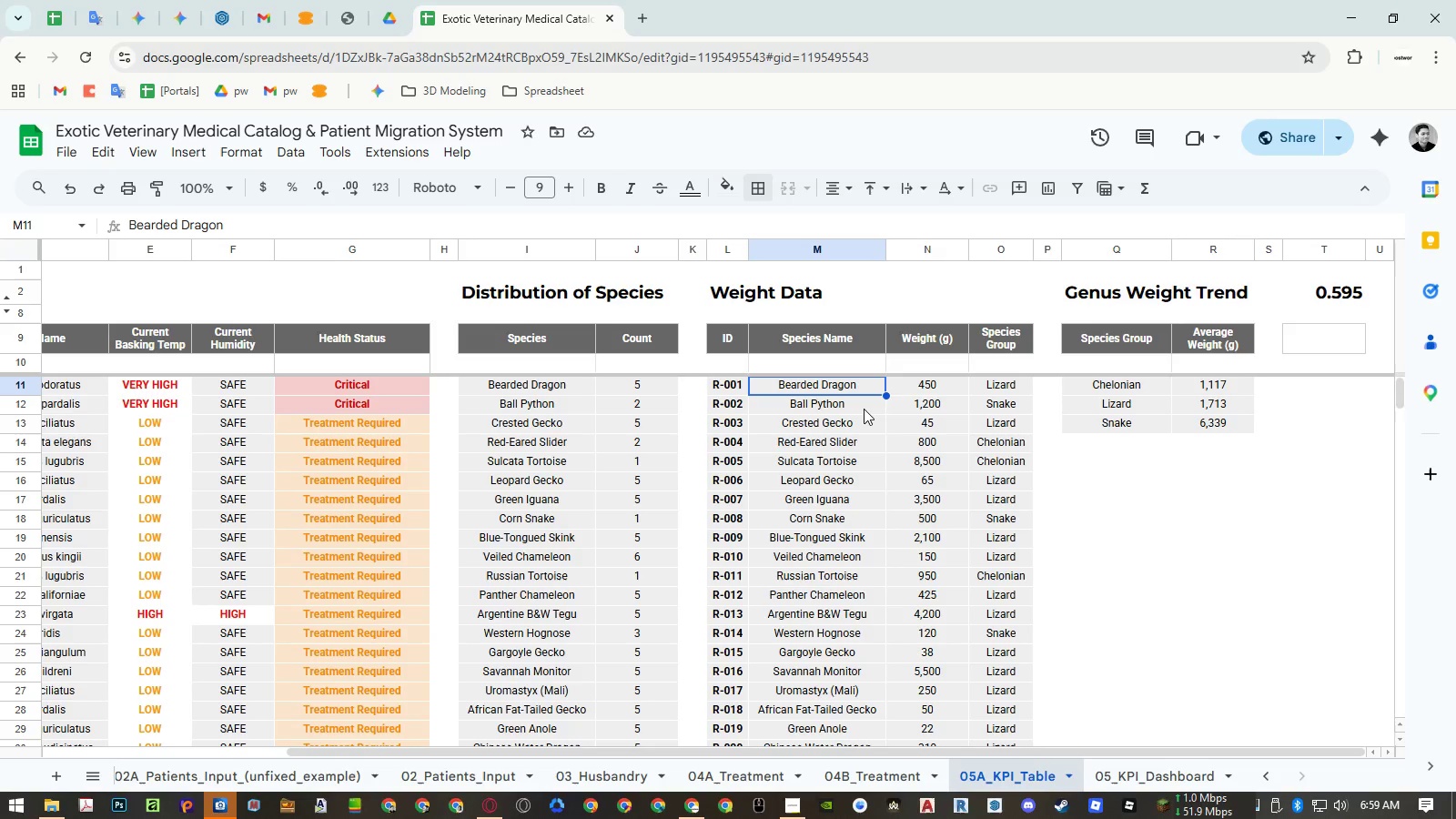 
key(Shift+ShiftLeft)
 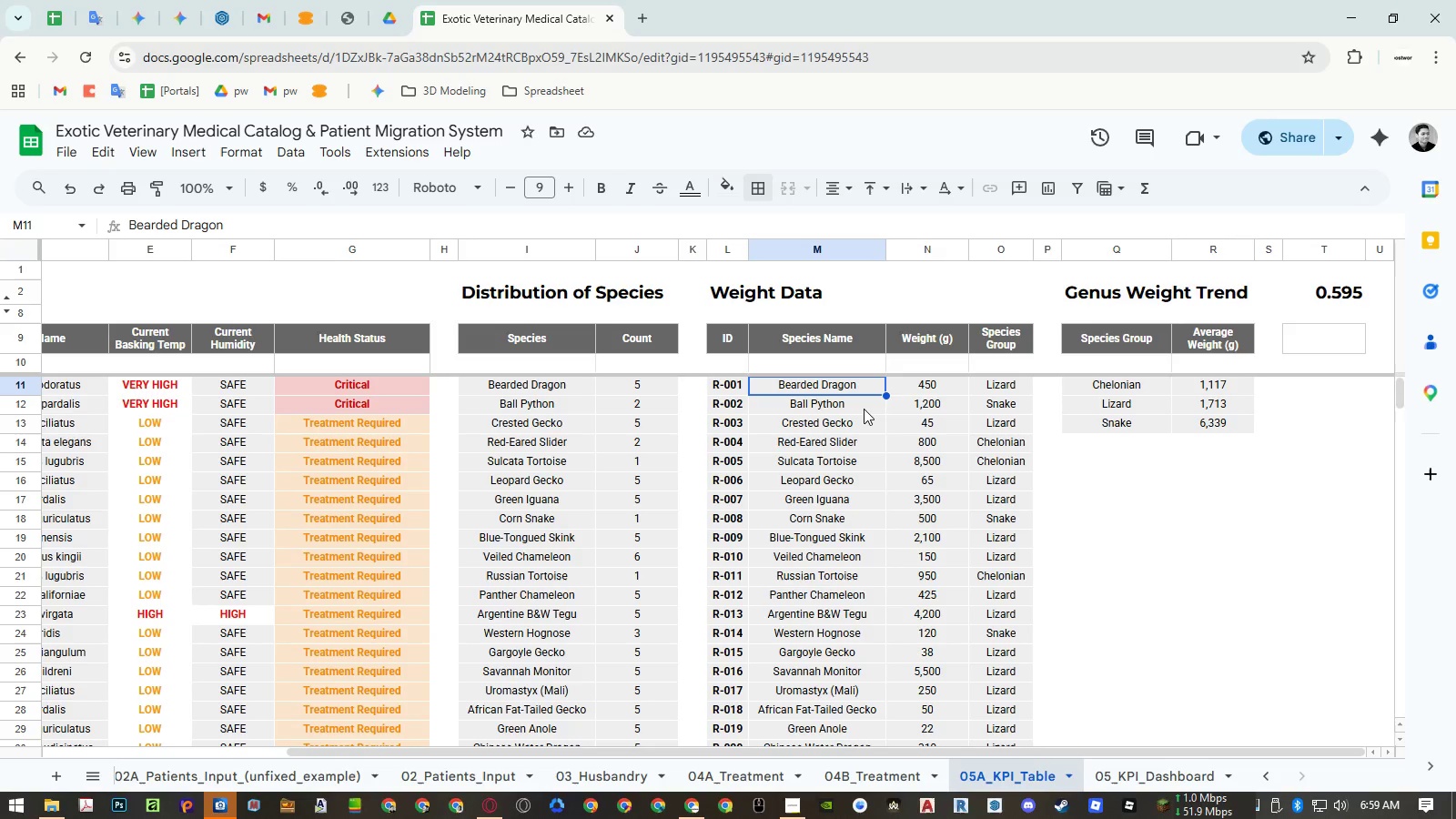 
key(Shift+ShiftLeft)
 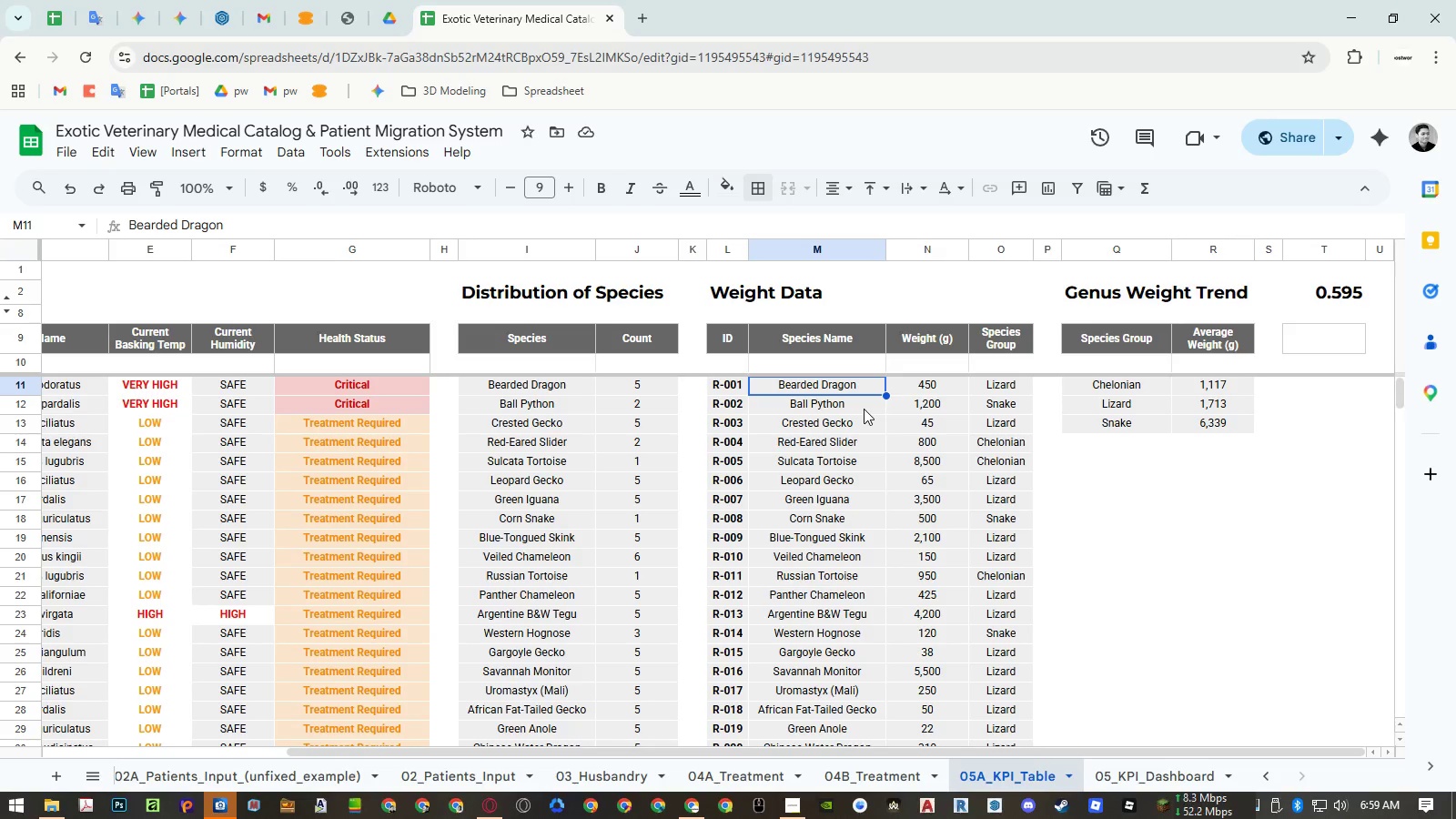 
key(Shift+ShiftLeft)
 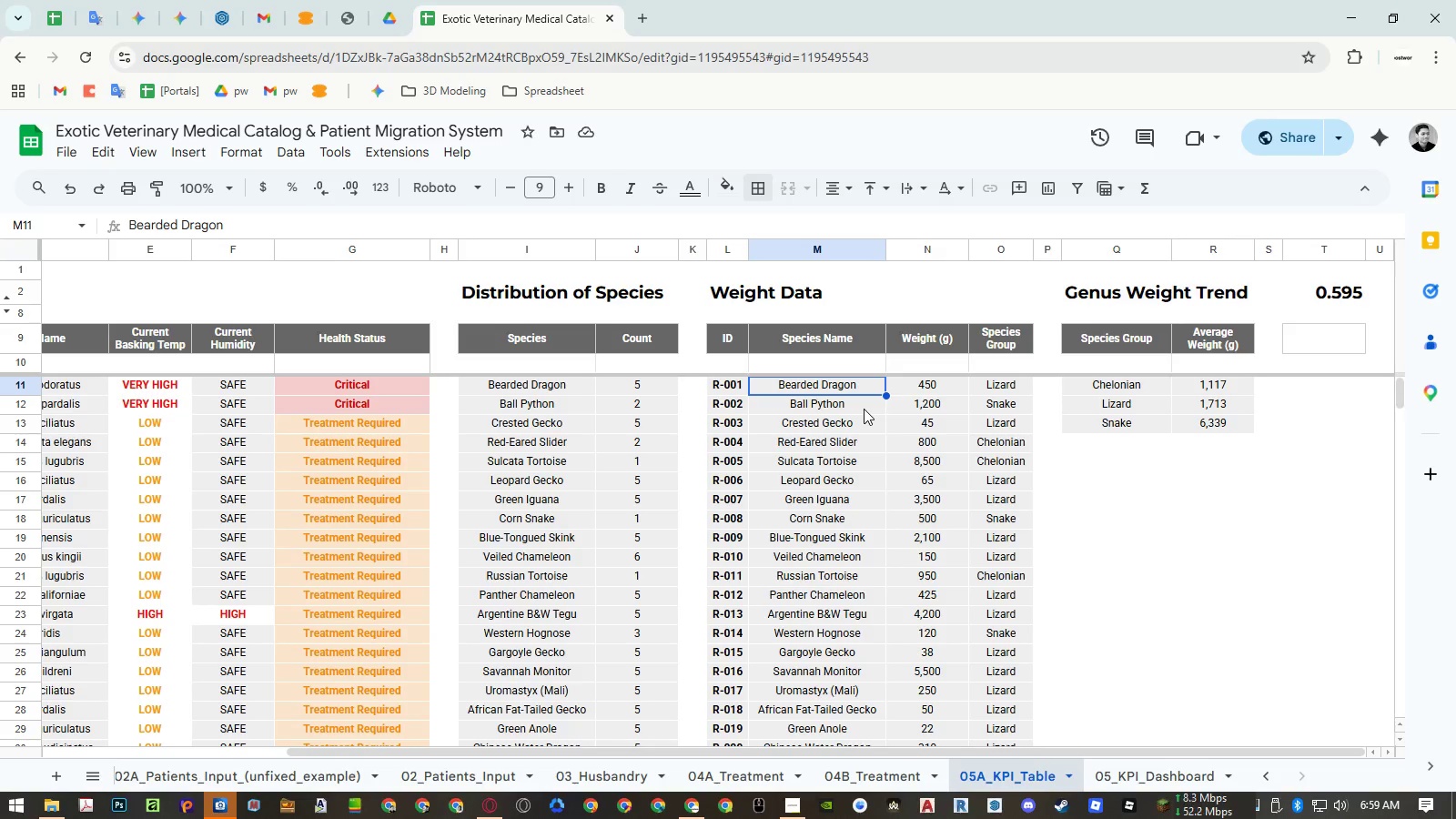 
key(Shift+ShiftLeft)
 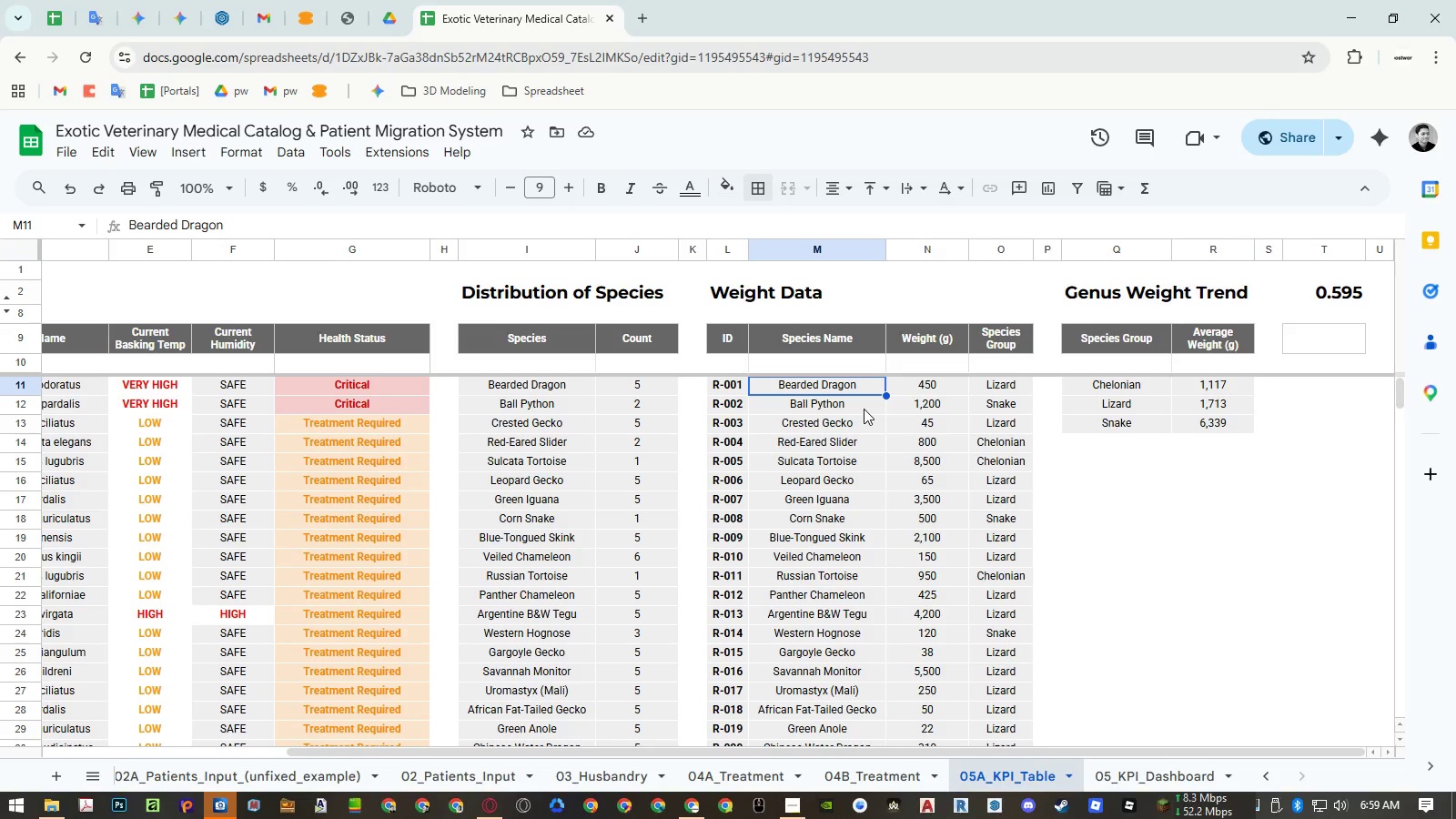 
key(Shift+ShiftLeft)
 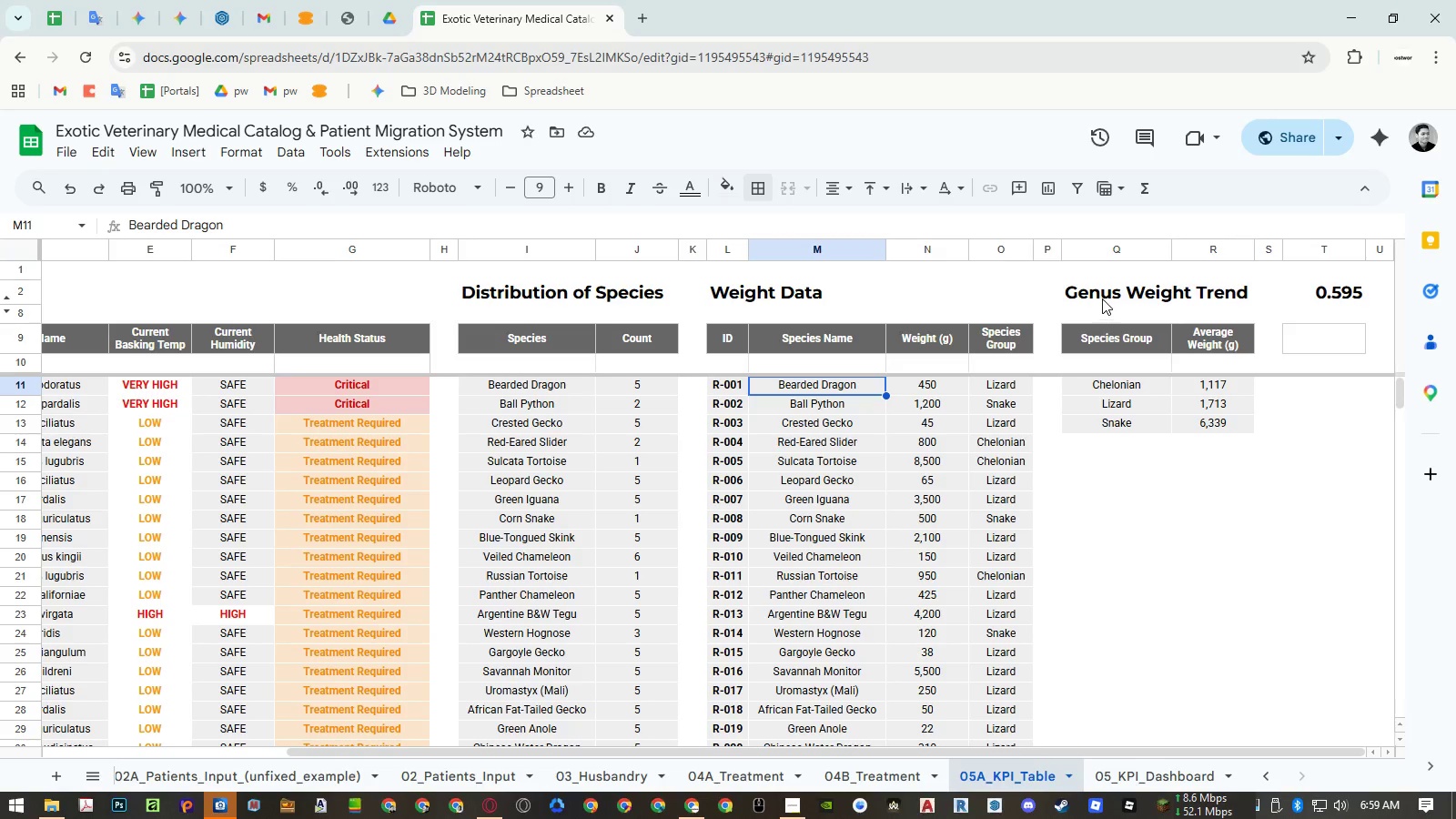 
double_click([1102, 298])
 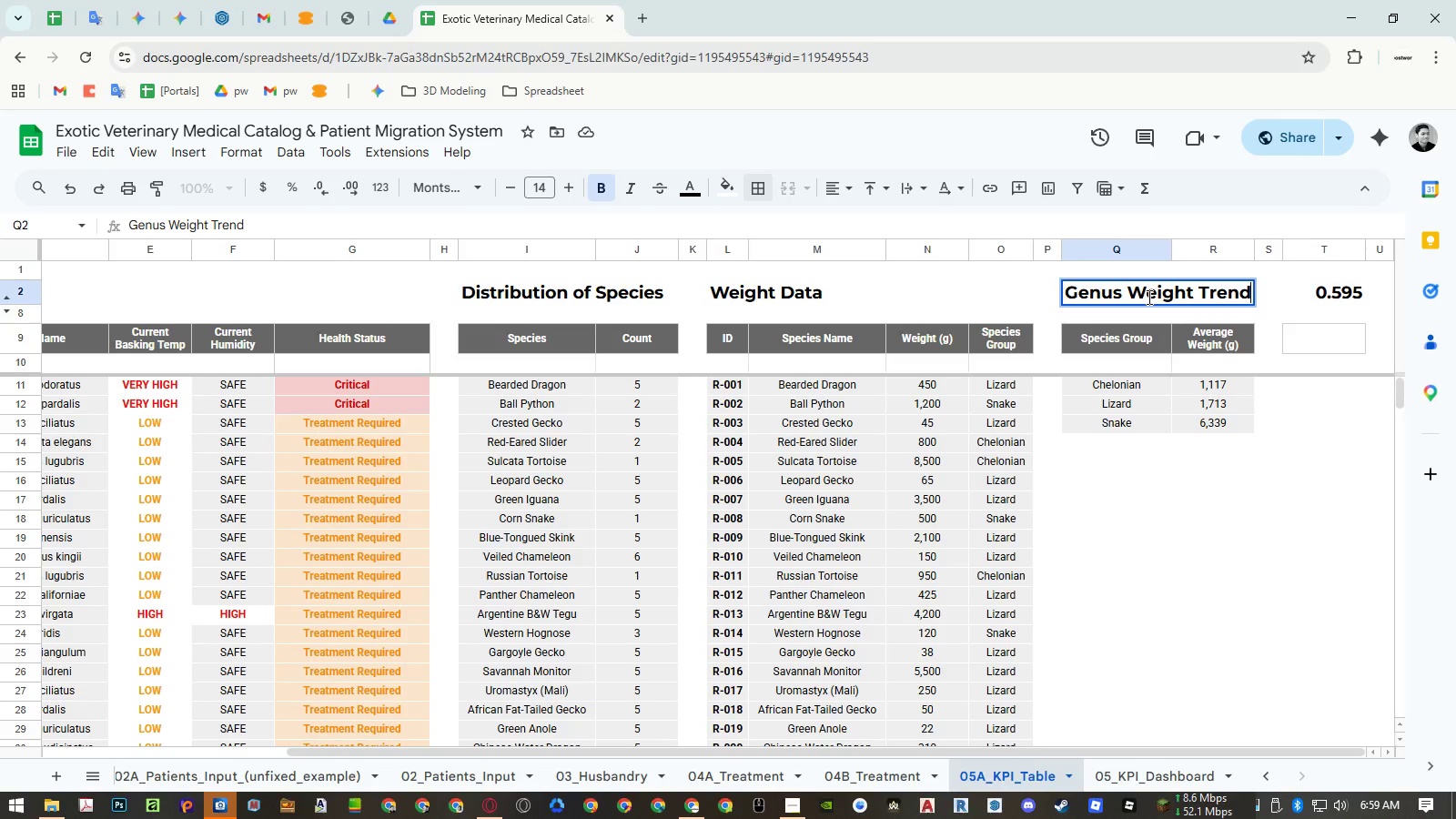 
left_click([1148, 296])
 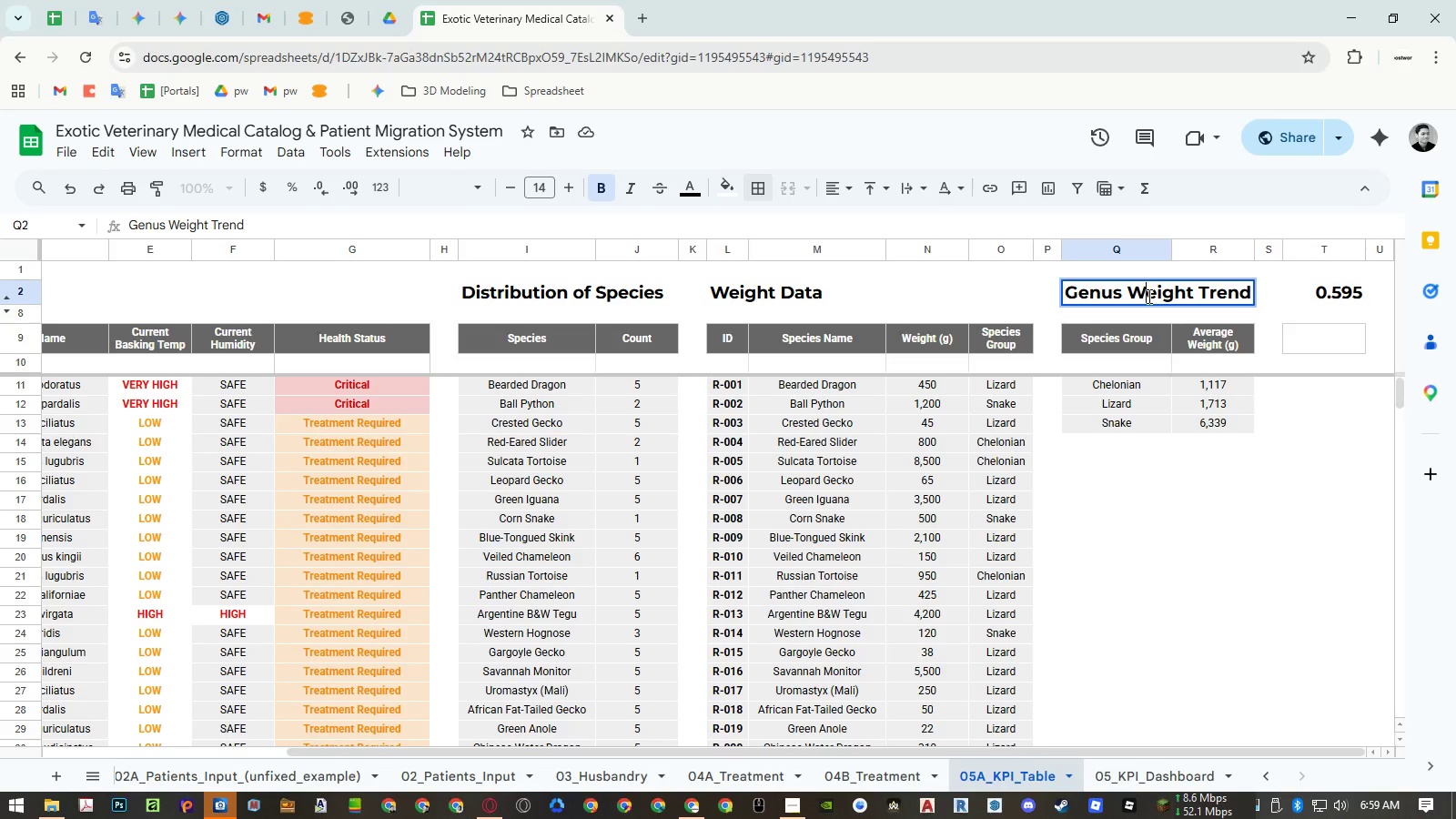 
left_click_drag(start_coordinate=[1148, 296], to_coordinate=[1073, 293])
 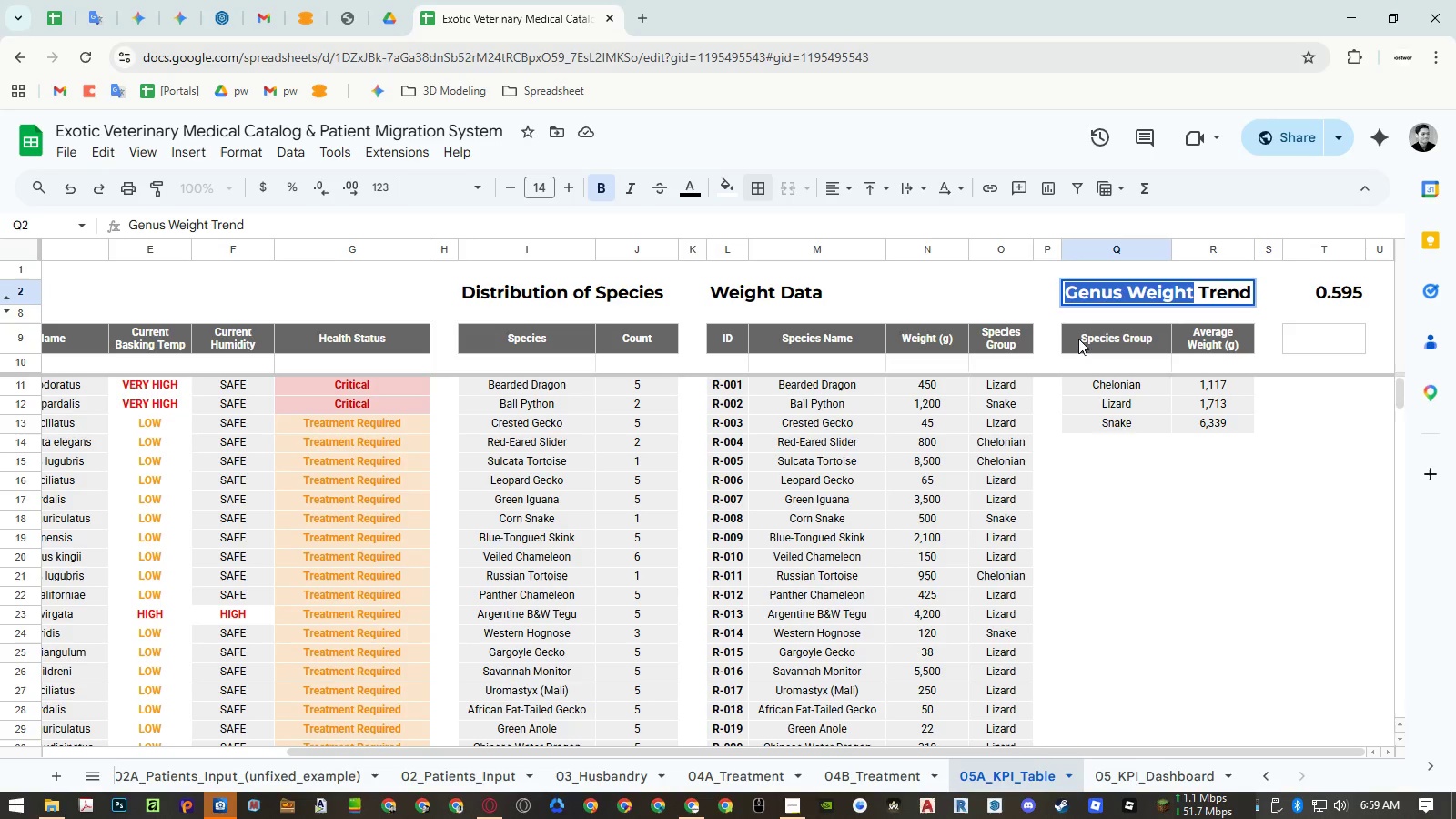 
key(Control+ControlLeft)
 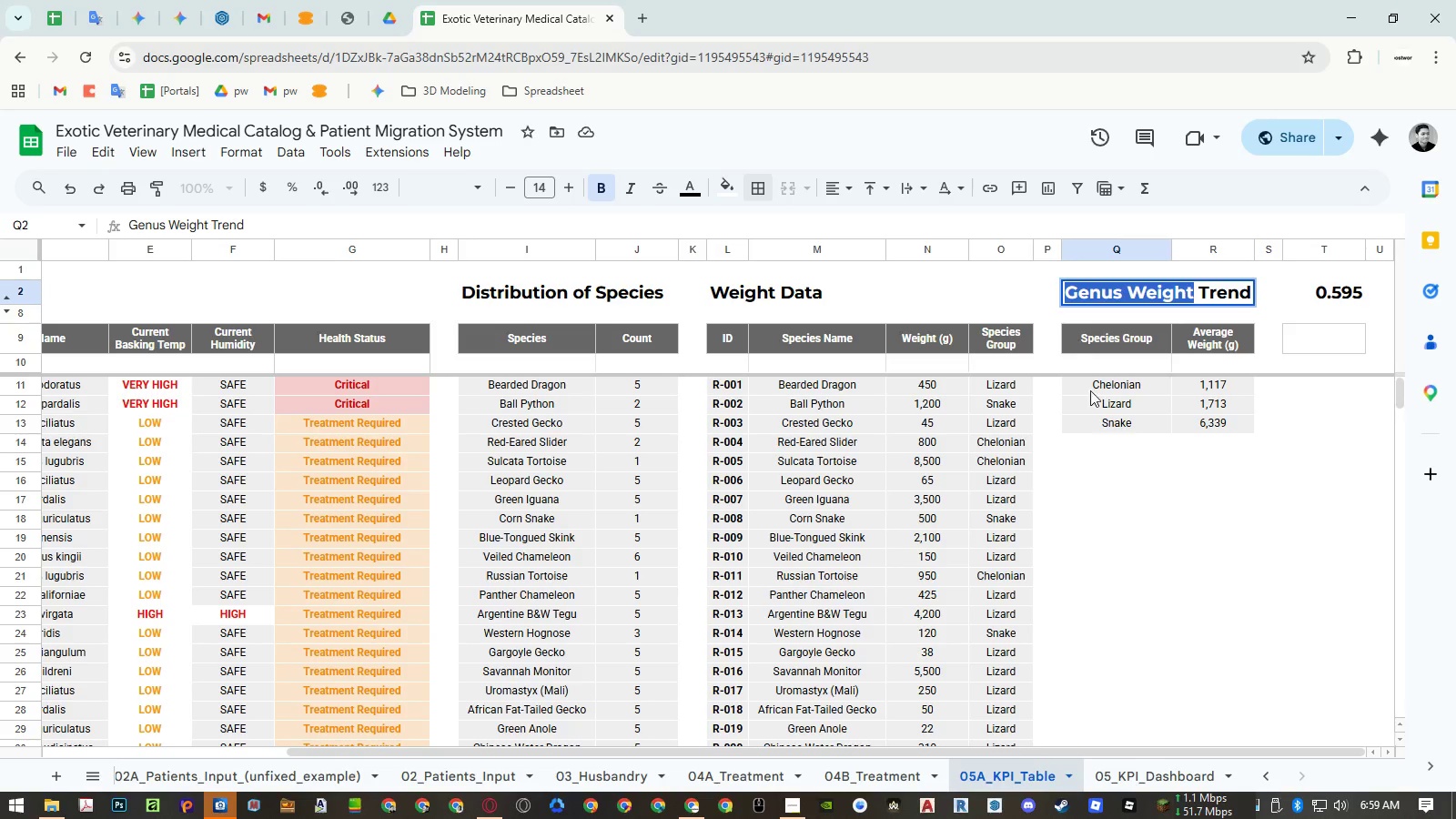 
key(Control+C)
 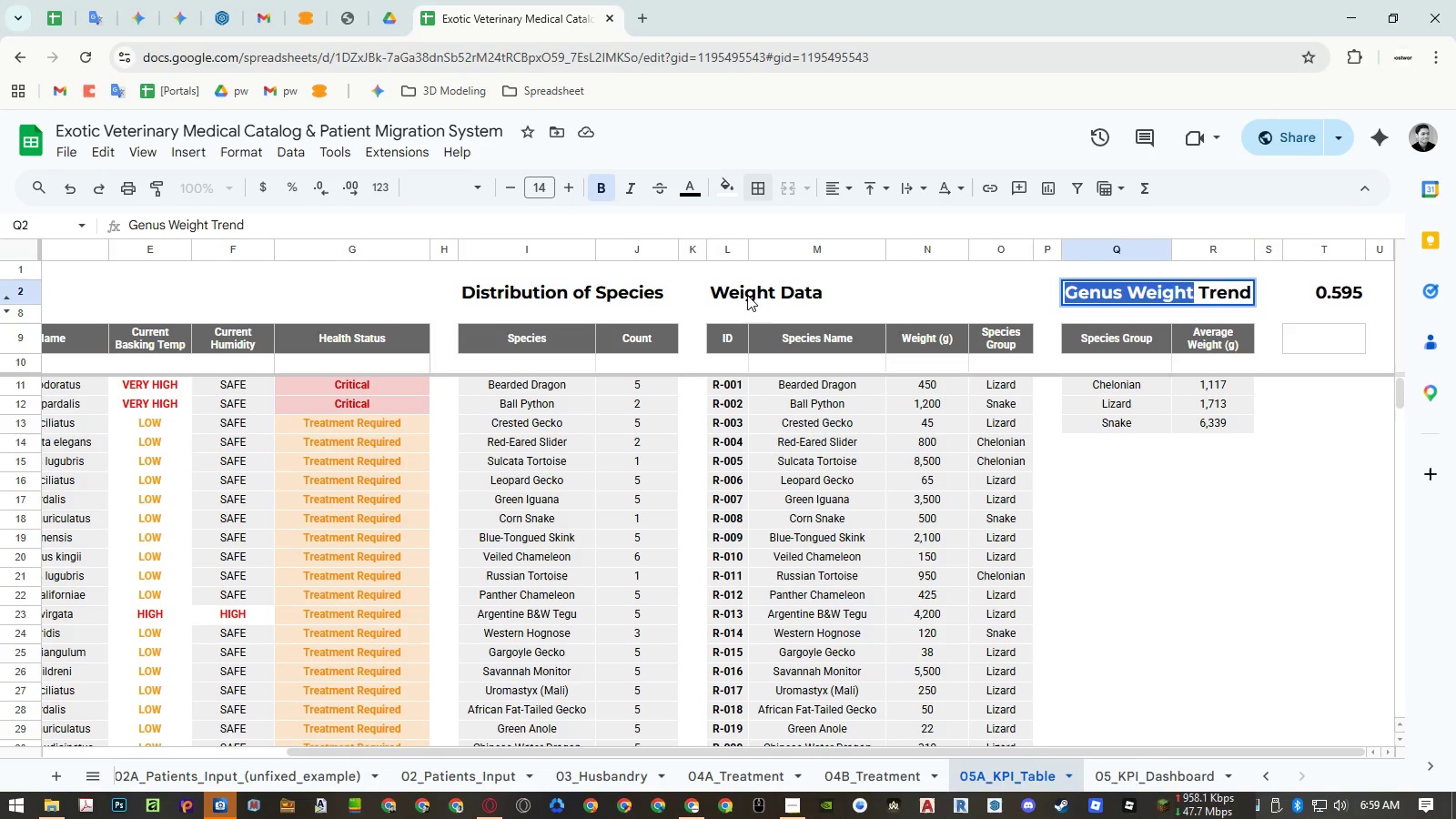 
left_click([747, 295])
 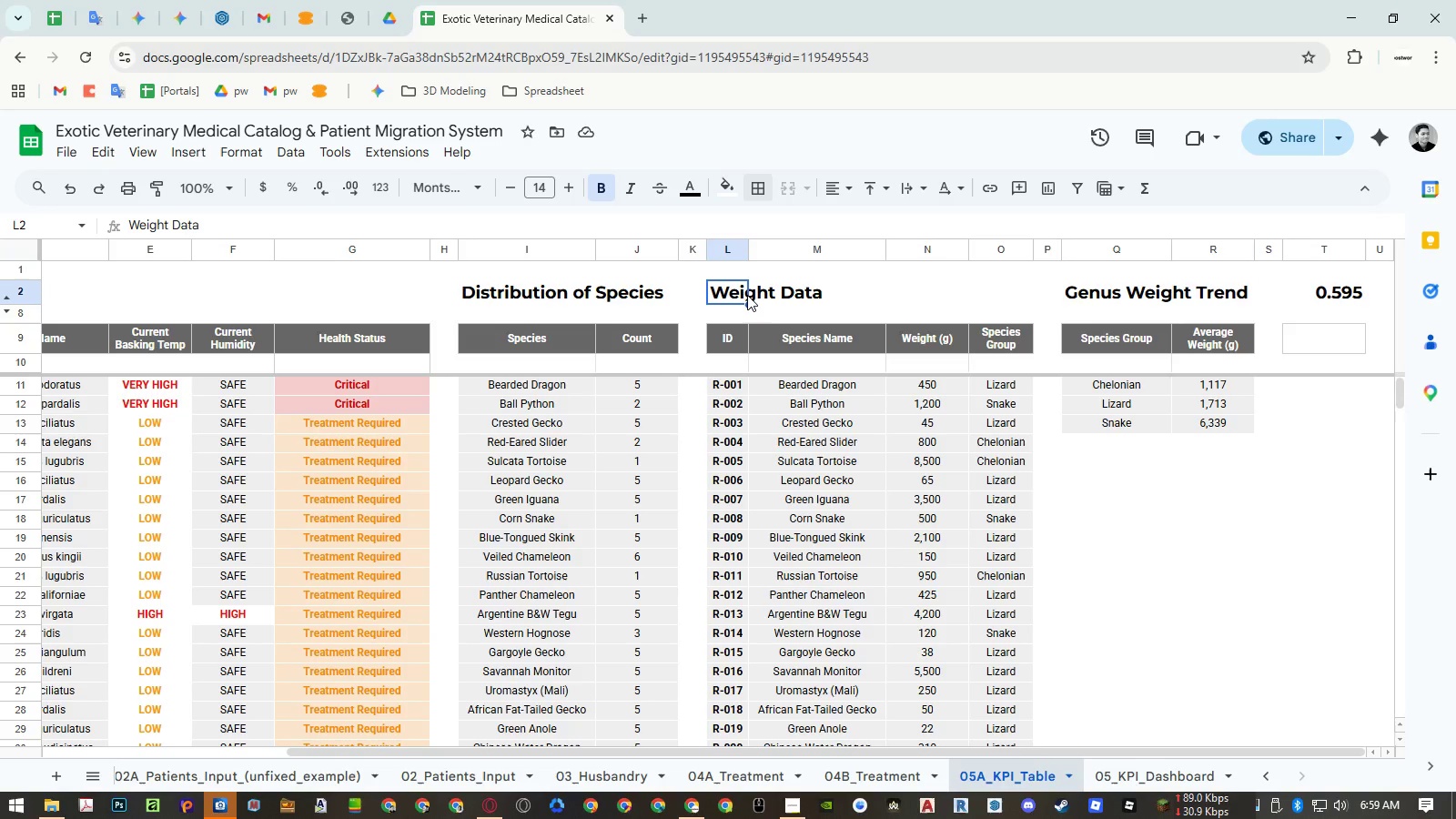 
key(Control+ControlLeft)
 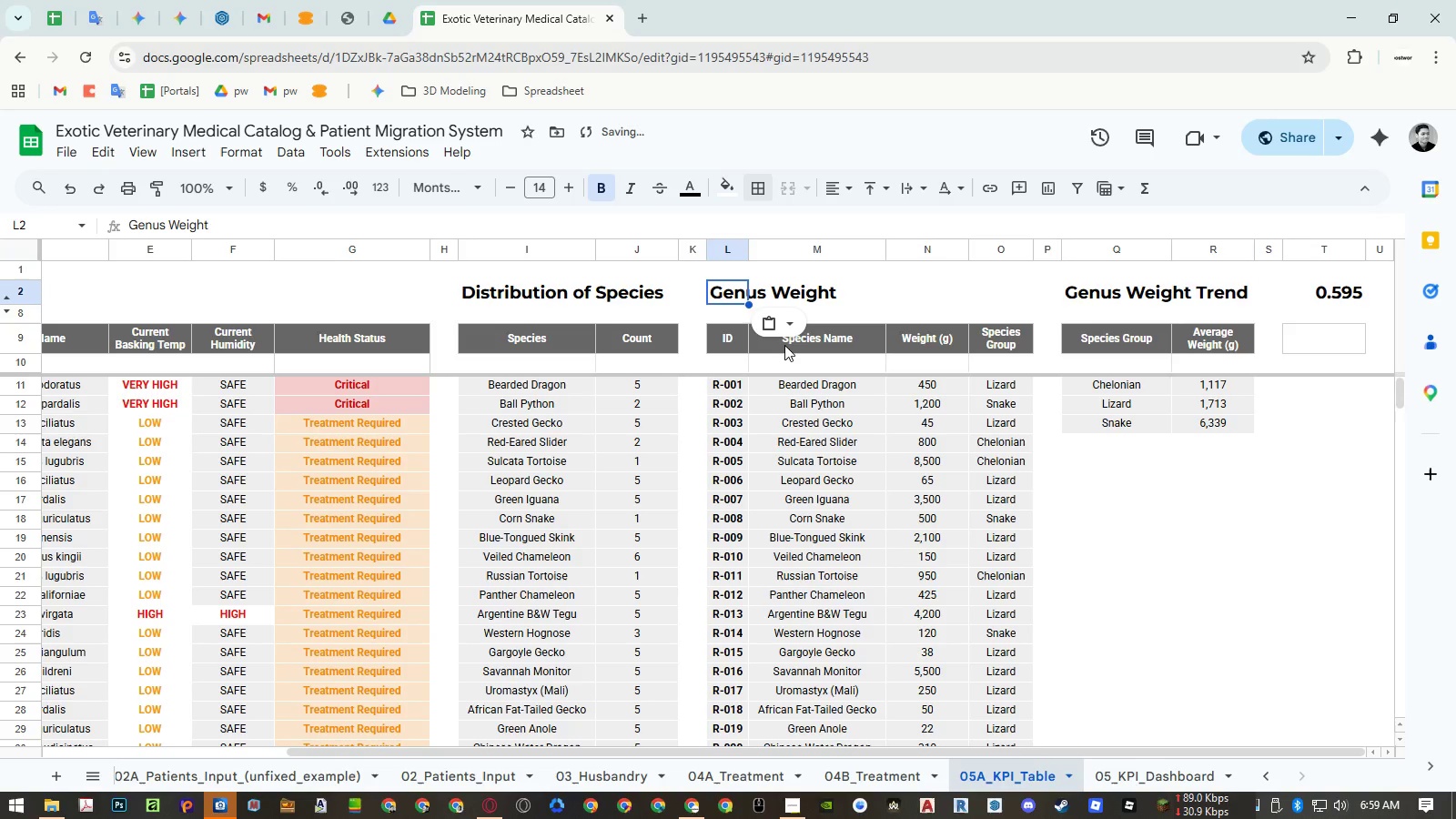 
key(Control+Shift+ShiftLeft)
 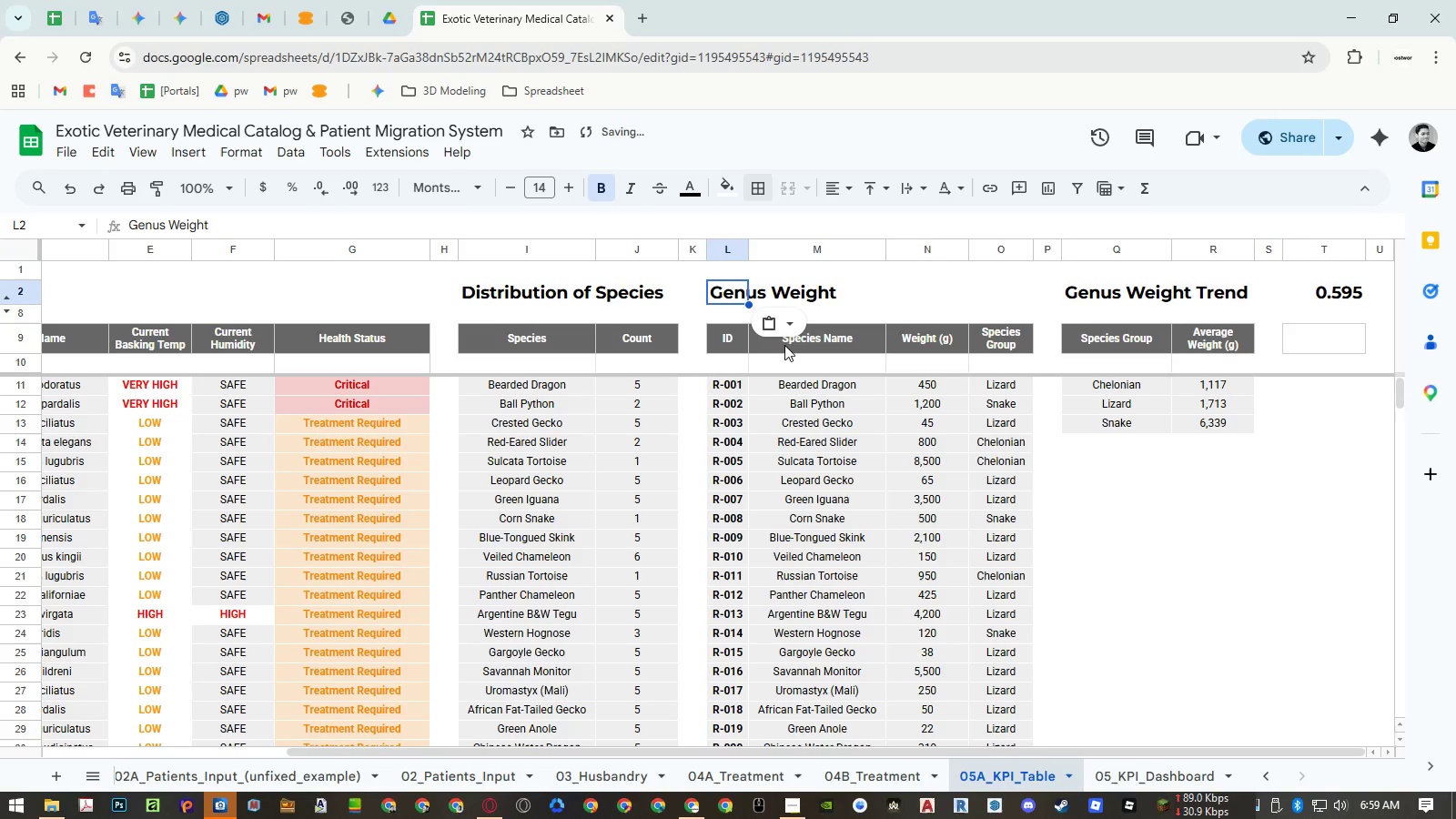 
key(Control+Shift+V)
 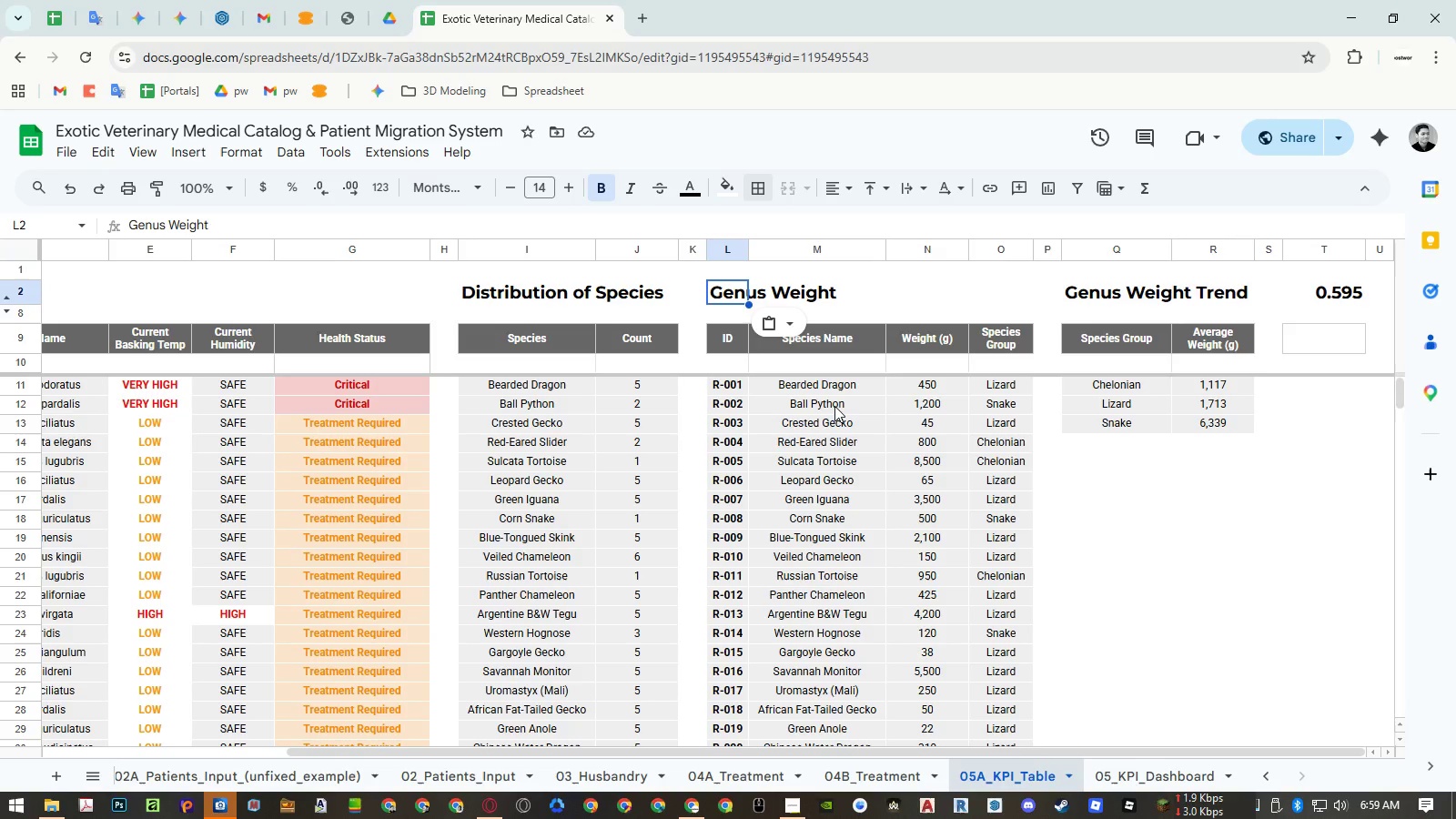 
wait(14.58)
 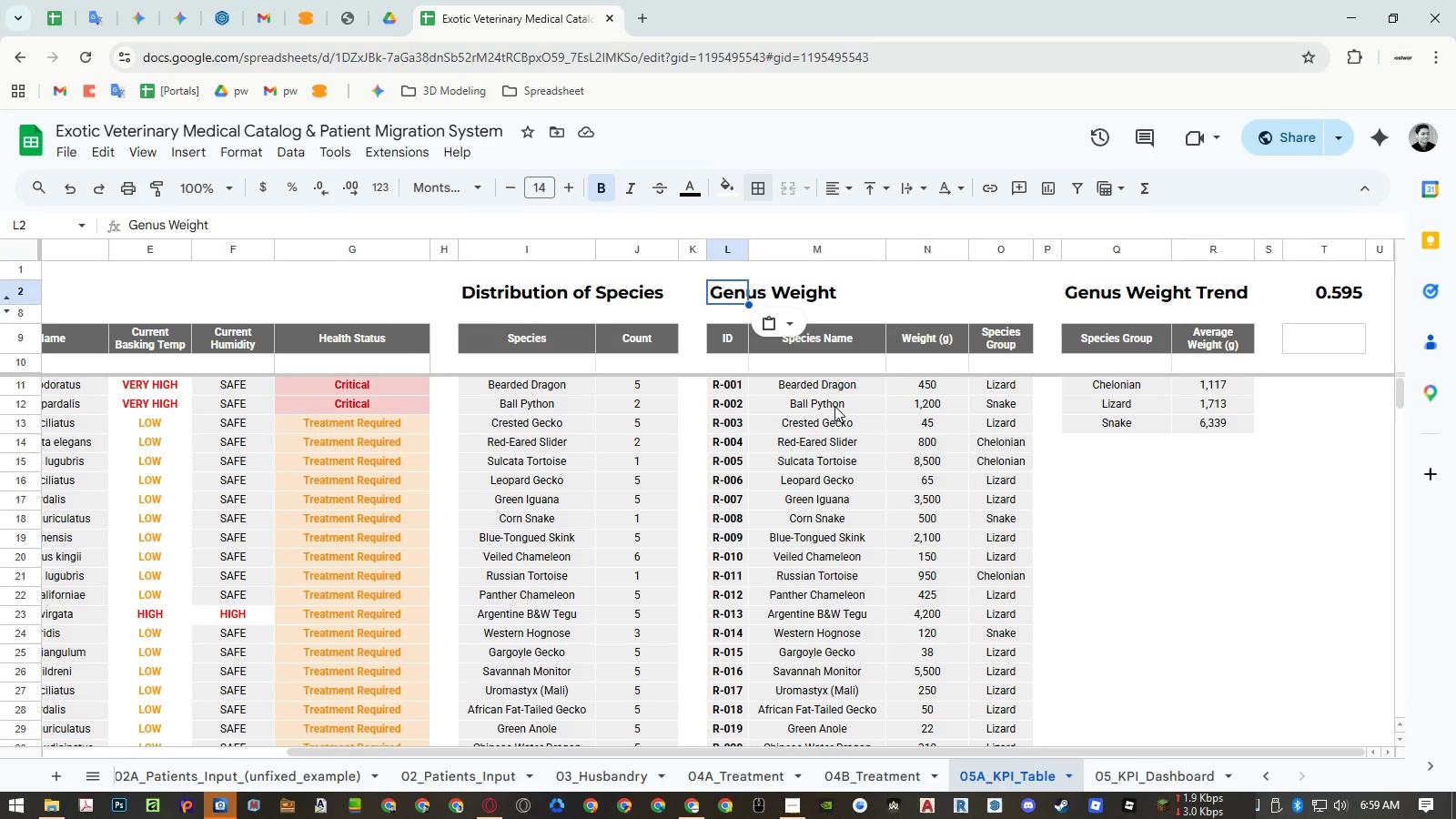 
left_click_drag(start_coordinate=[447, 255], to_coordinate=[104, 268])
 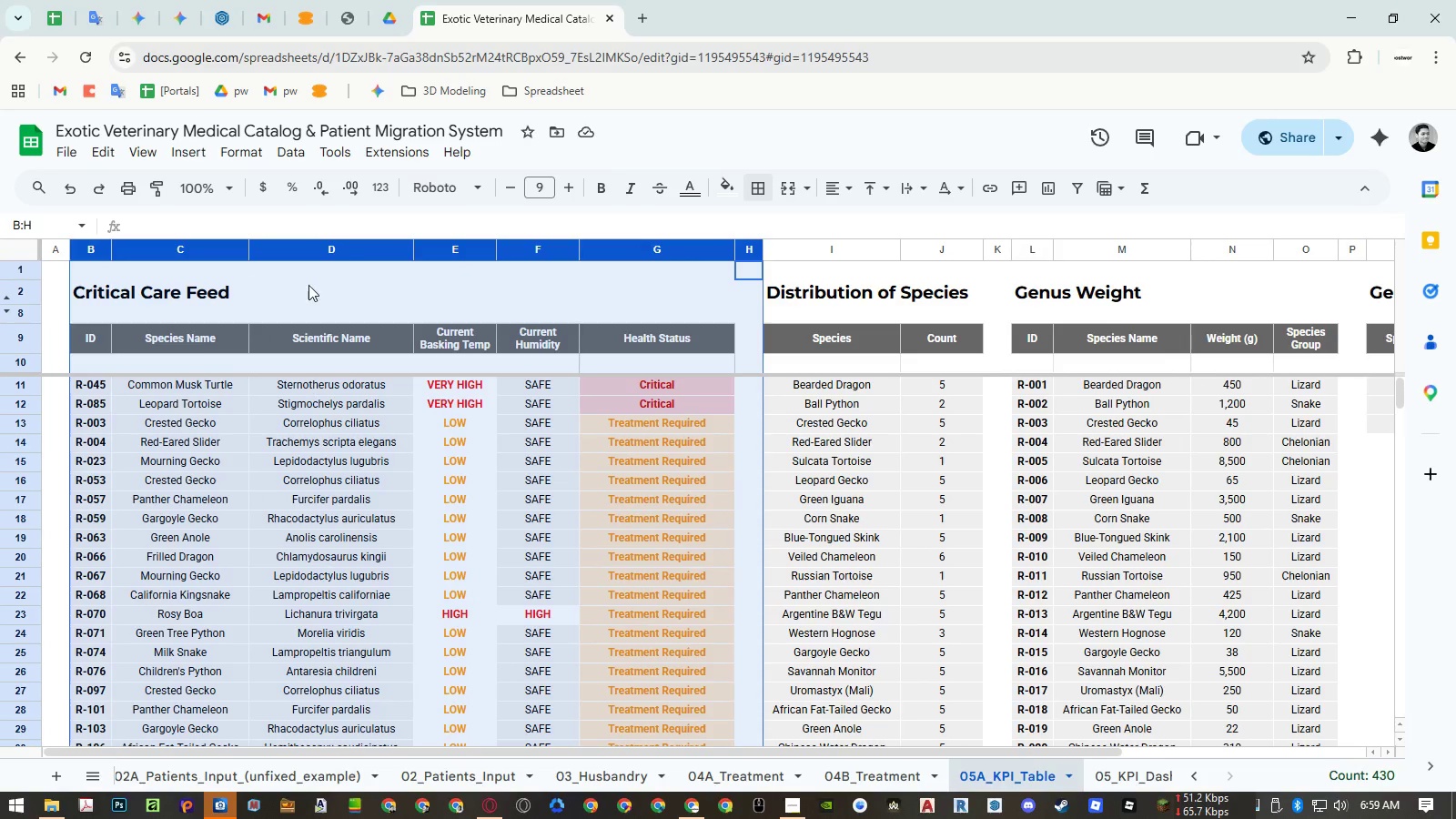 
hold_key(key=ShiftLeft, duration=1.34)
scroll: coordinate [322, 304], scroll_direction: down, amount: 6.0
 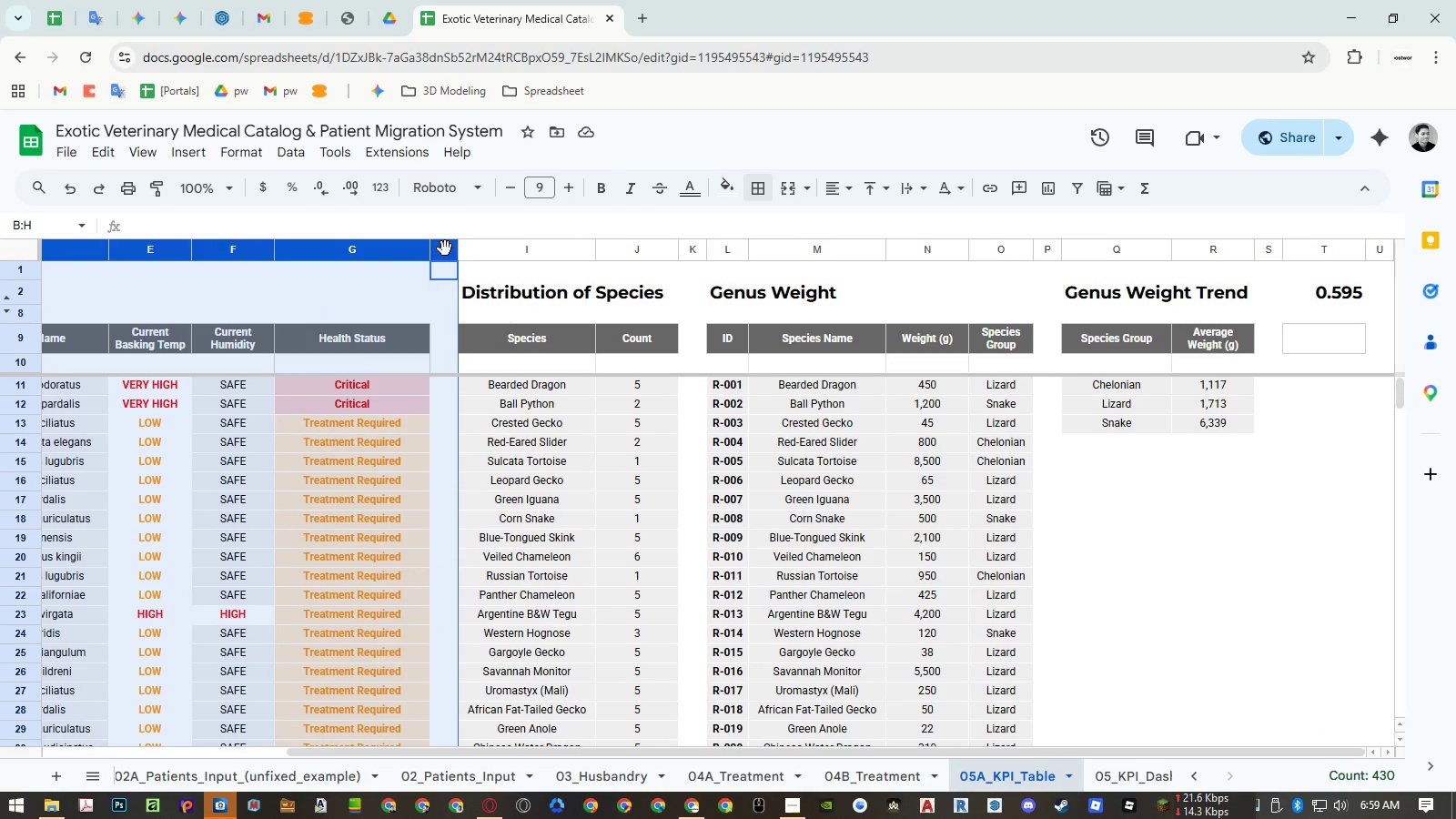 
left_click_drag(start_coordinate=[445, 248], to_coordinate=[1262, 277])
 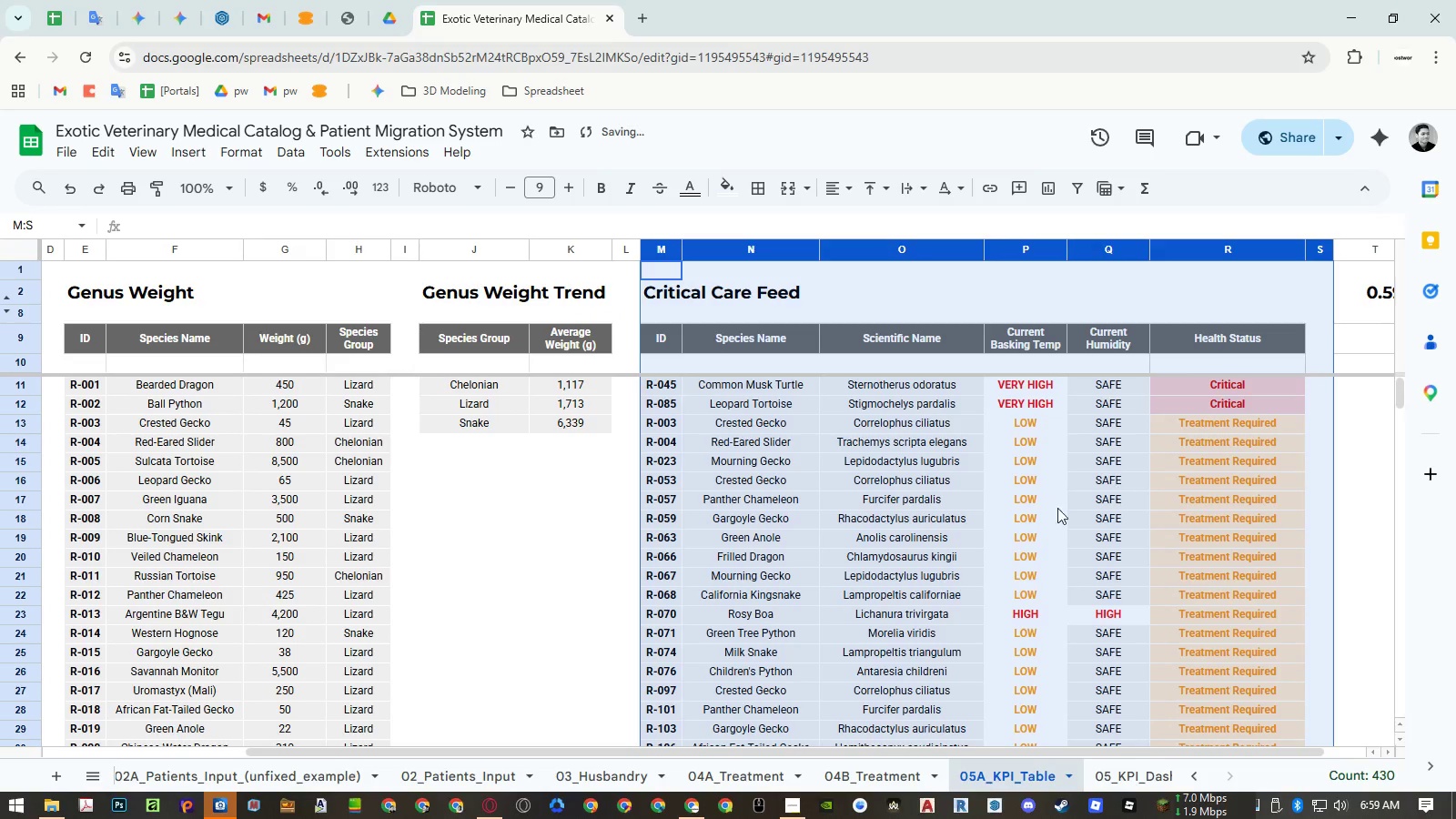 
left_click([1035, 511])
 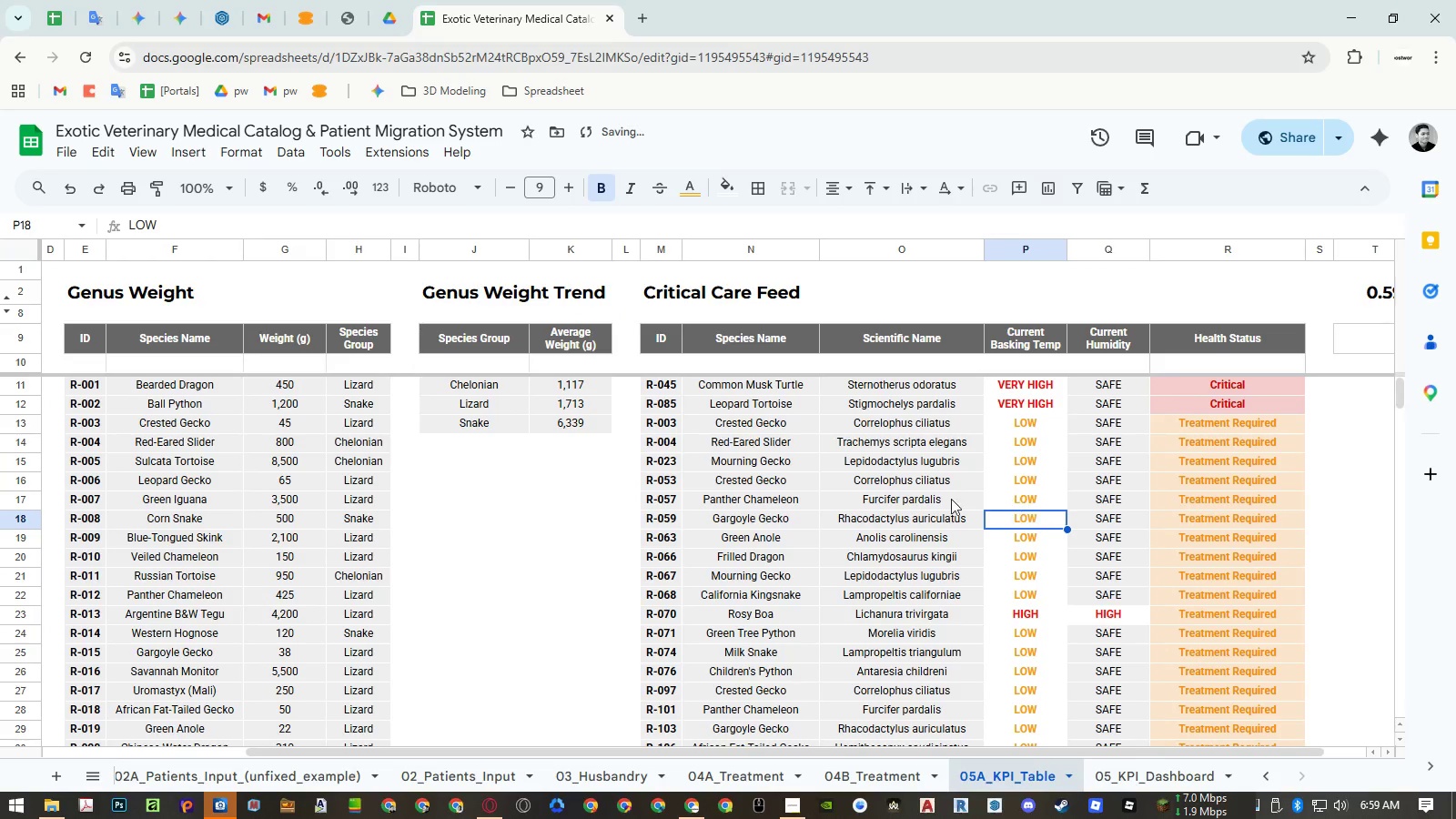 
hold_key(key=ShiftLeft, duration=0.83)
scroll: coordinate [887, 490], scroll_direction: up, amount: 17.0
 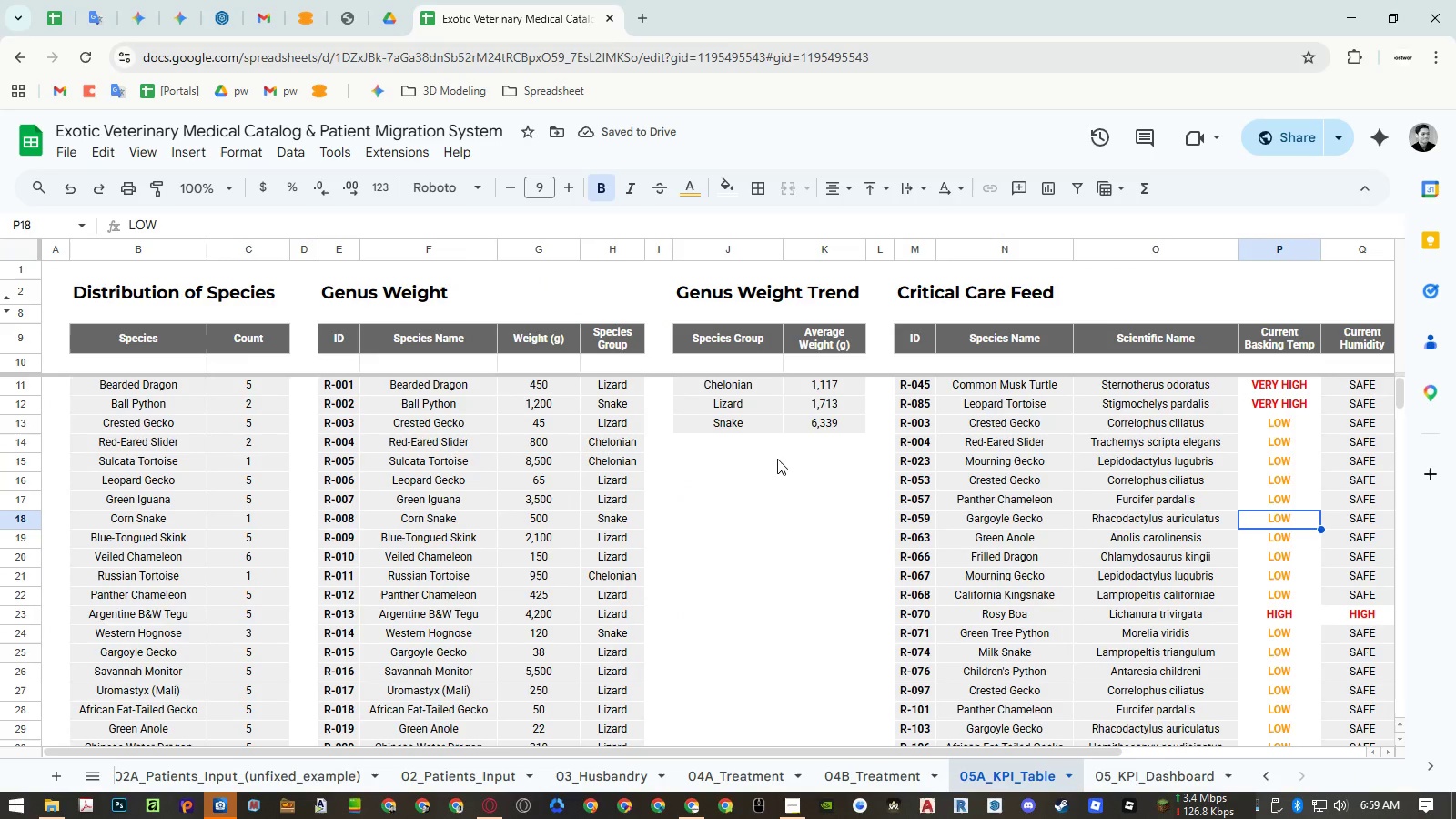 
scroll: coordinate [777, 459], scroll_direction: down, amount: 8.0
 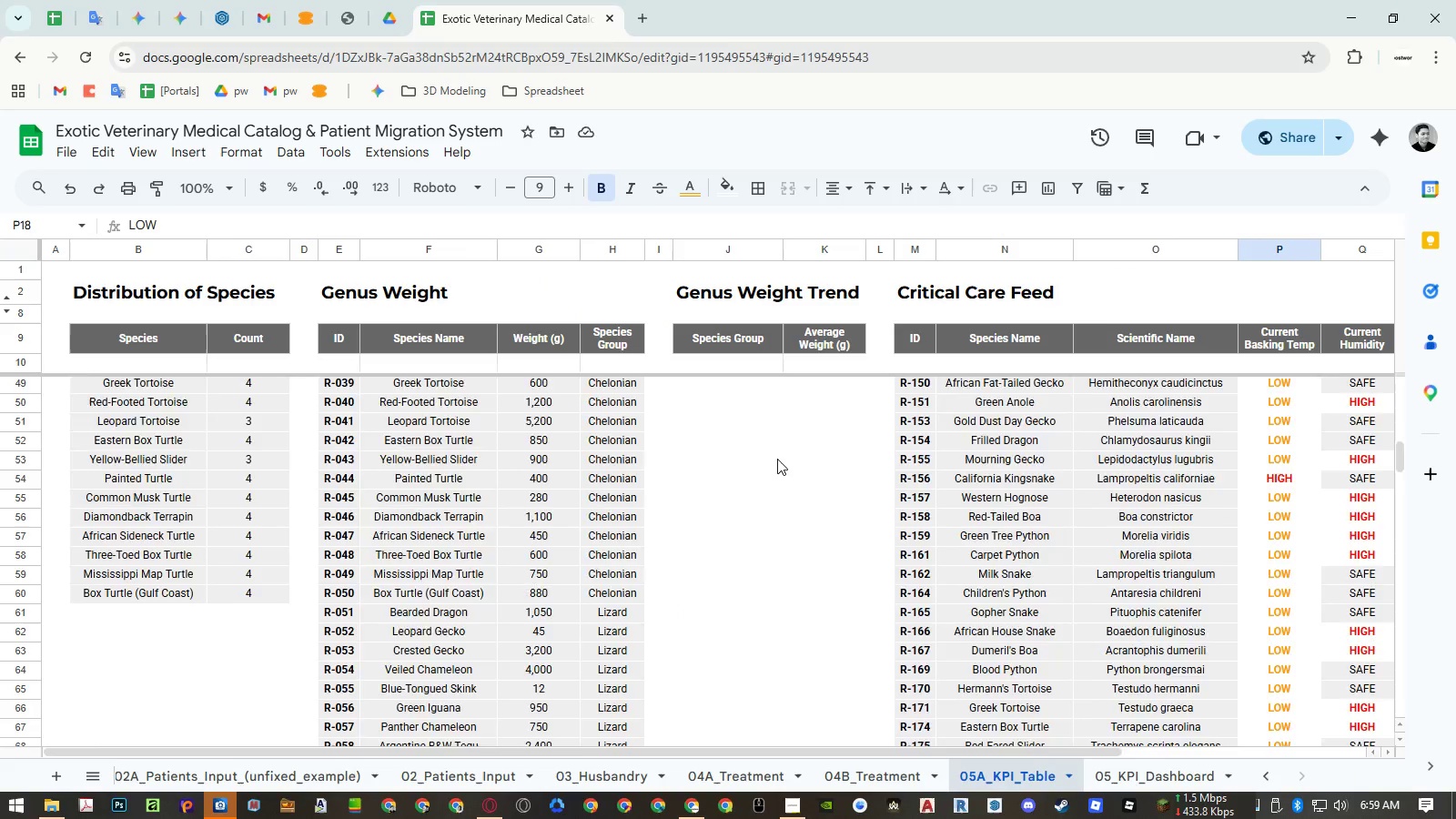 
scroll: coordinate [813, 483], scroll_direction: up, amount: 25.0
 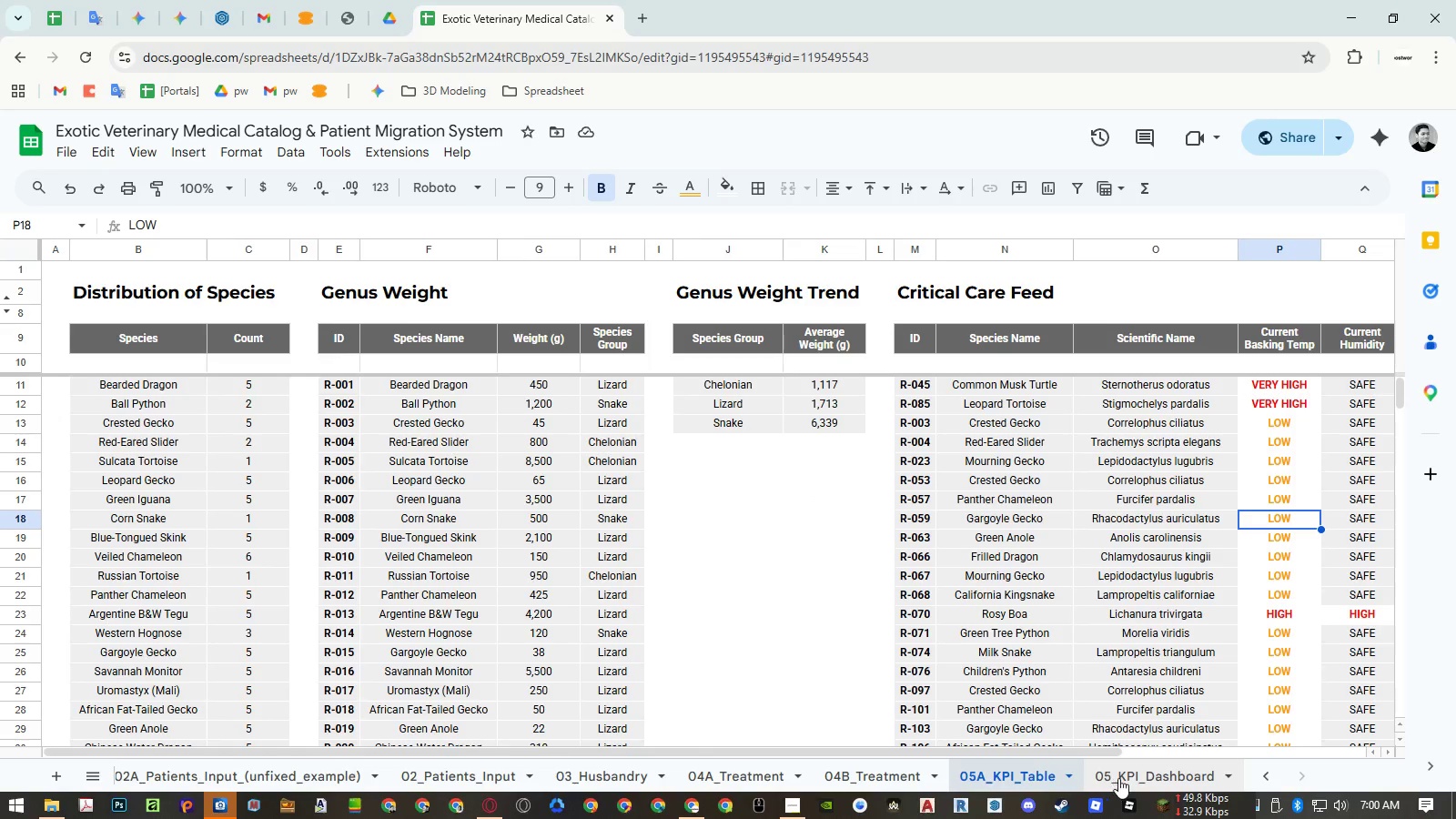 
left_click([1121, 775])
 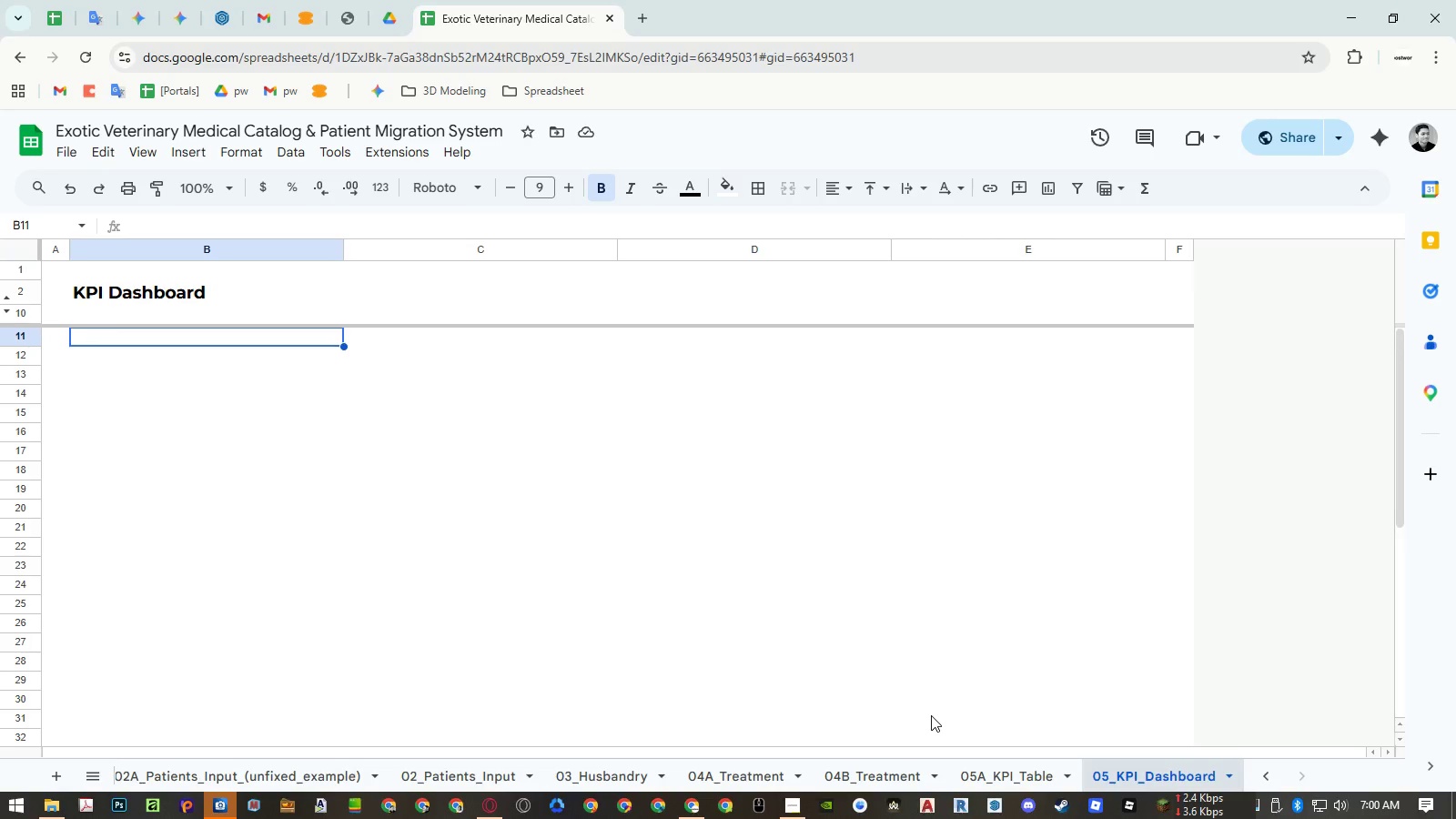 
wait(19.77)
 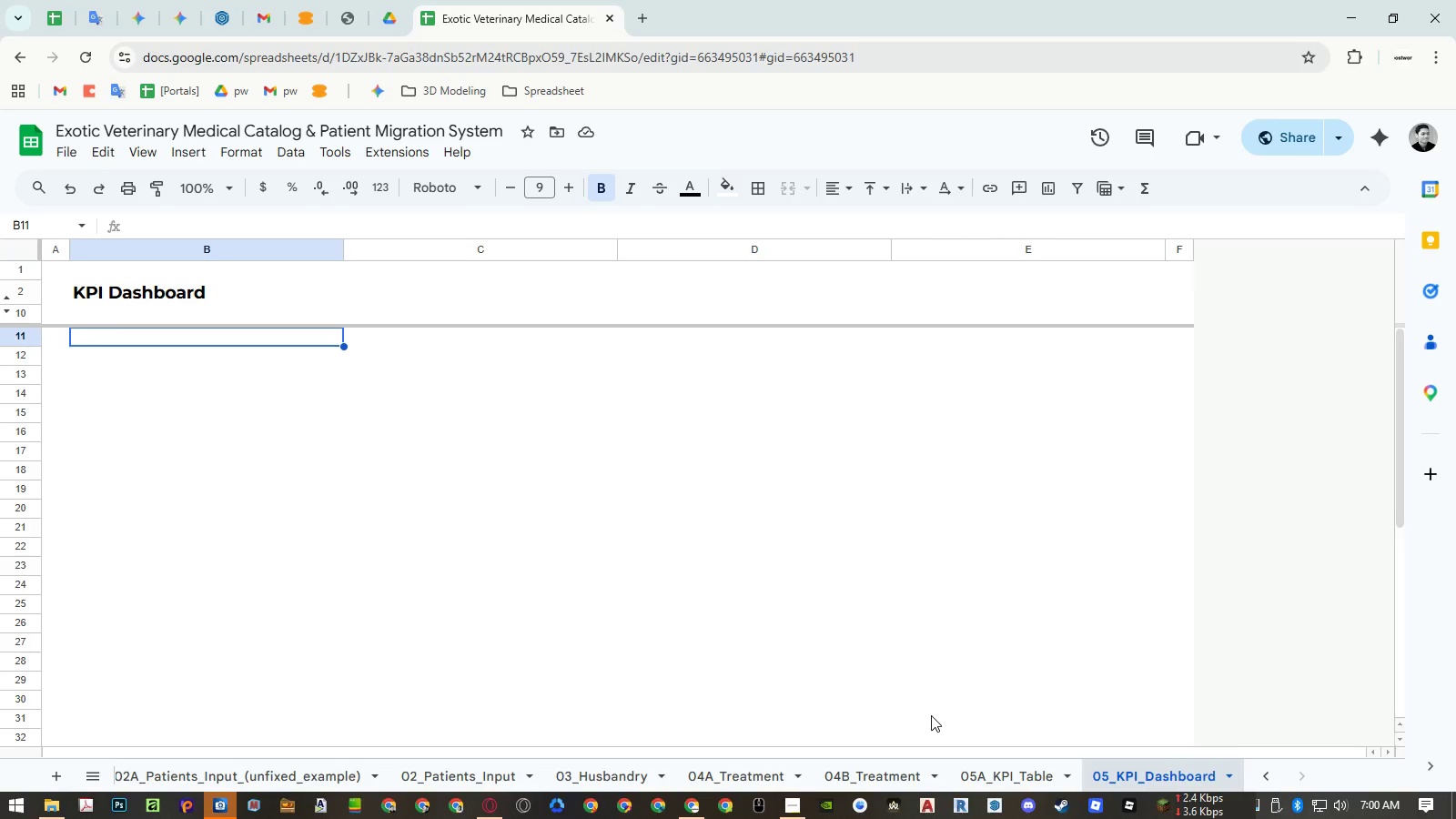 
left_click([483, 369])
 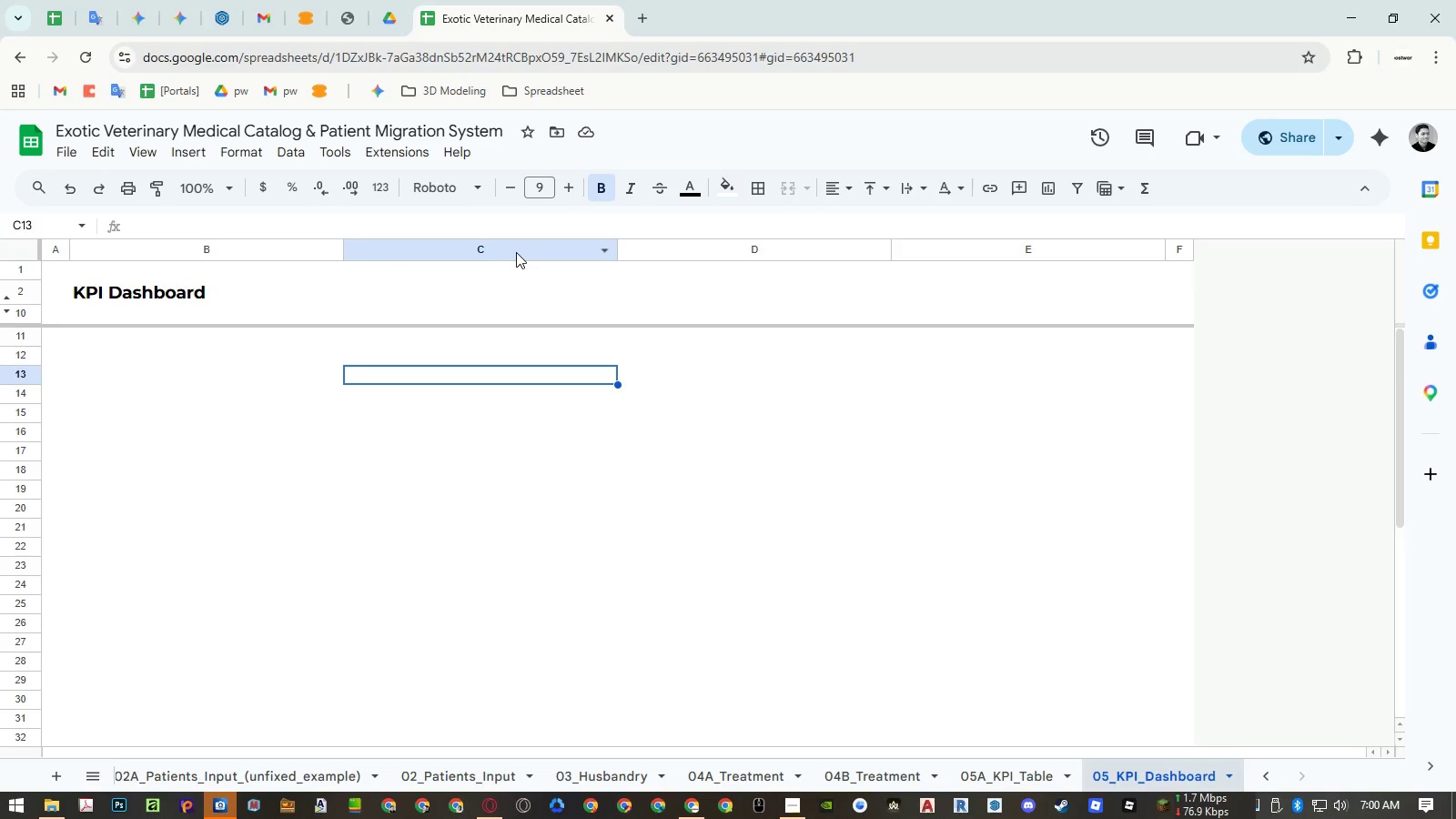 
left_click([57, 243])
 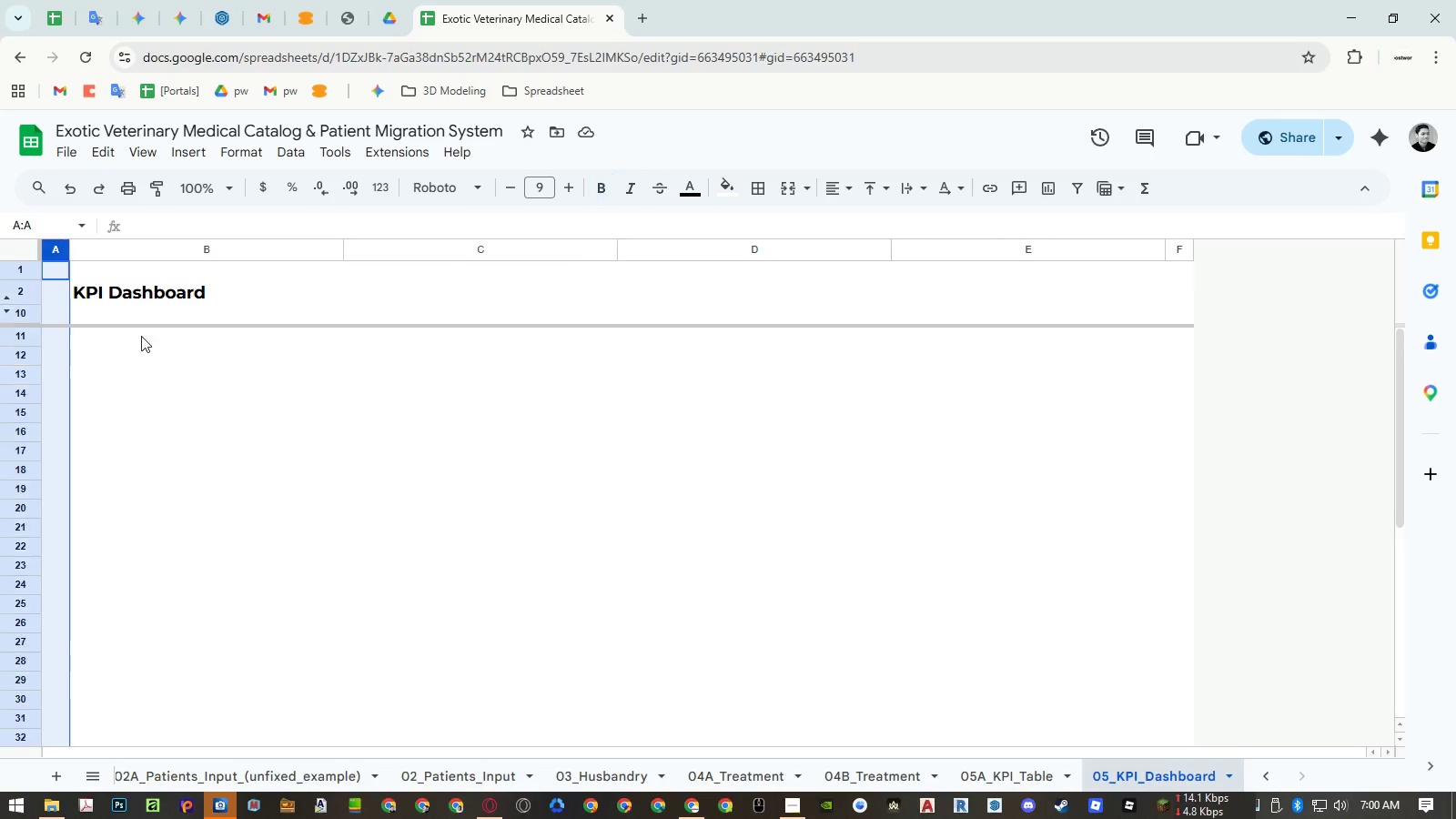 
key(Control+ControlLeft)
 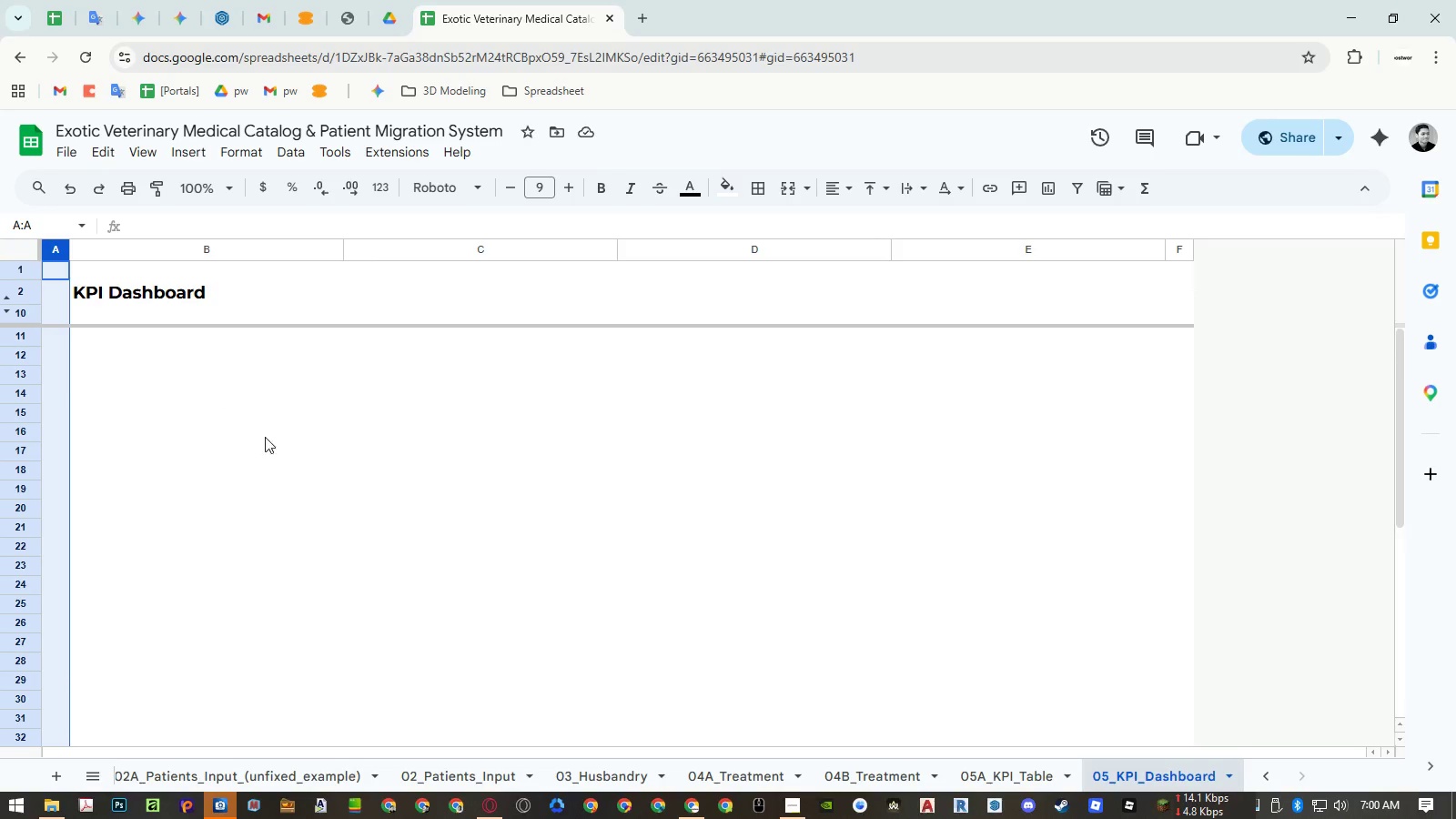 
key(Control+C)
 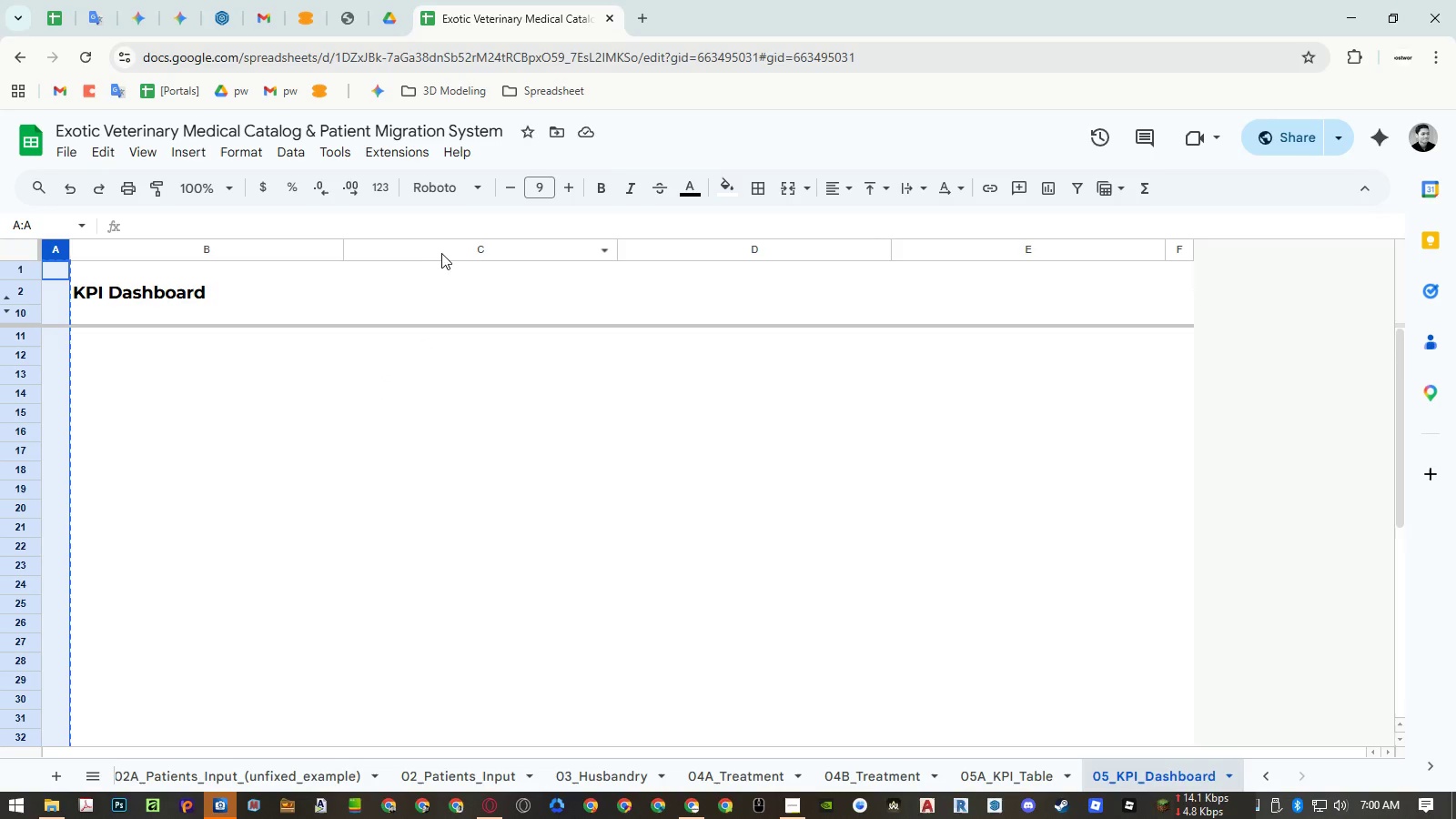 
left_click([442, 244])
 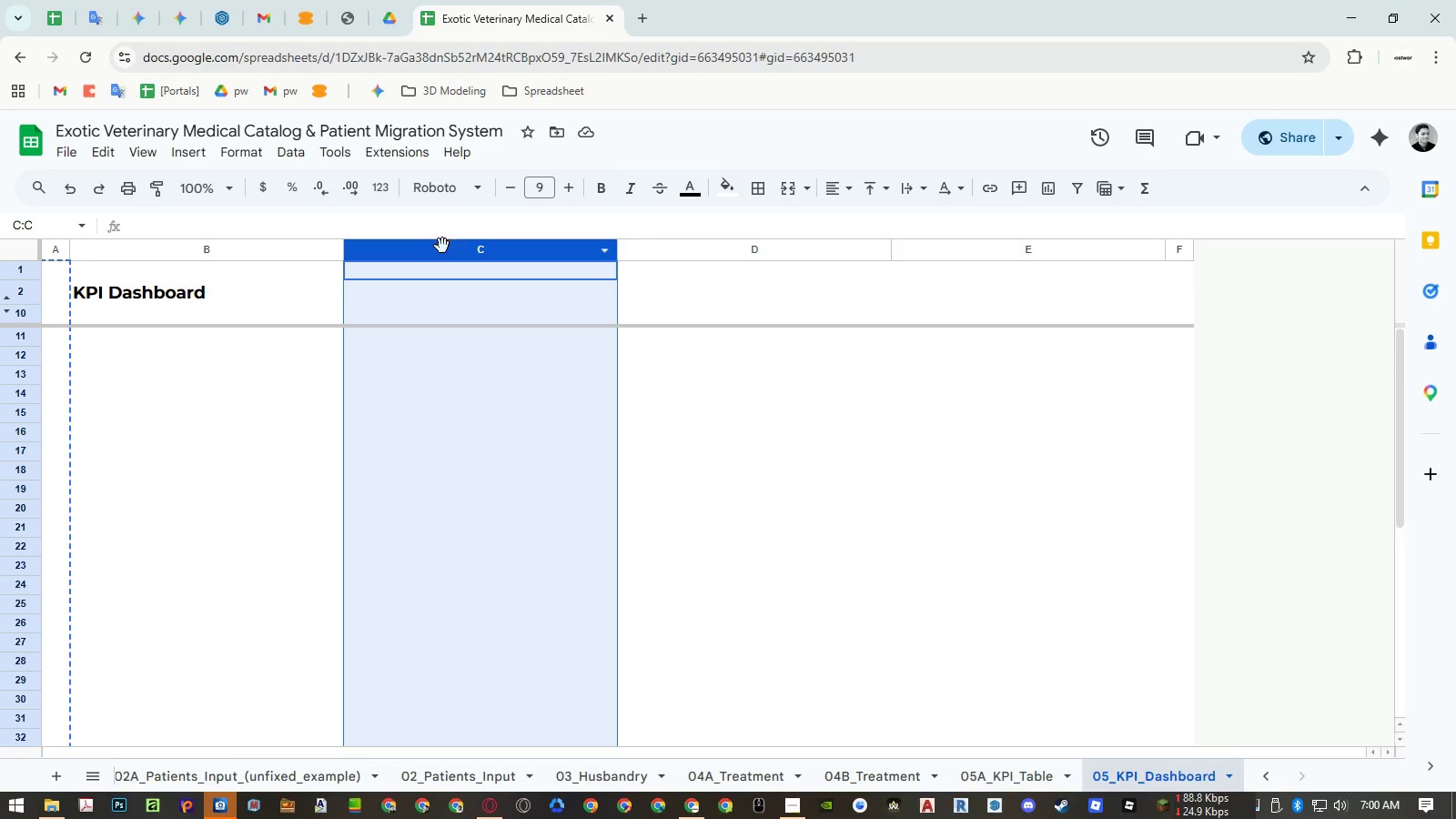 
key(Control+ControlLeft)
 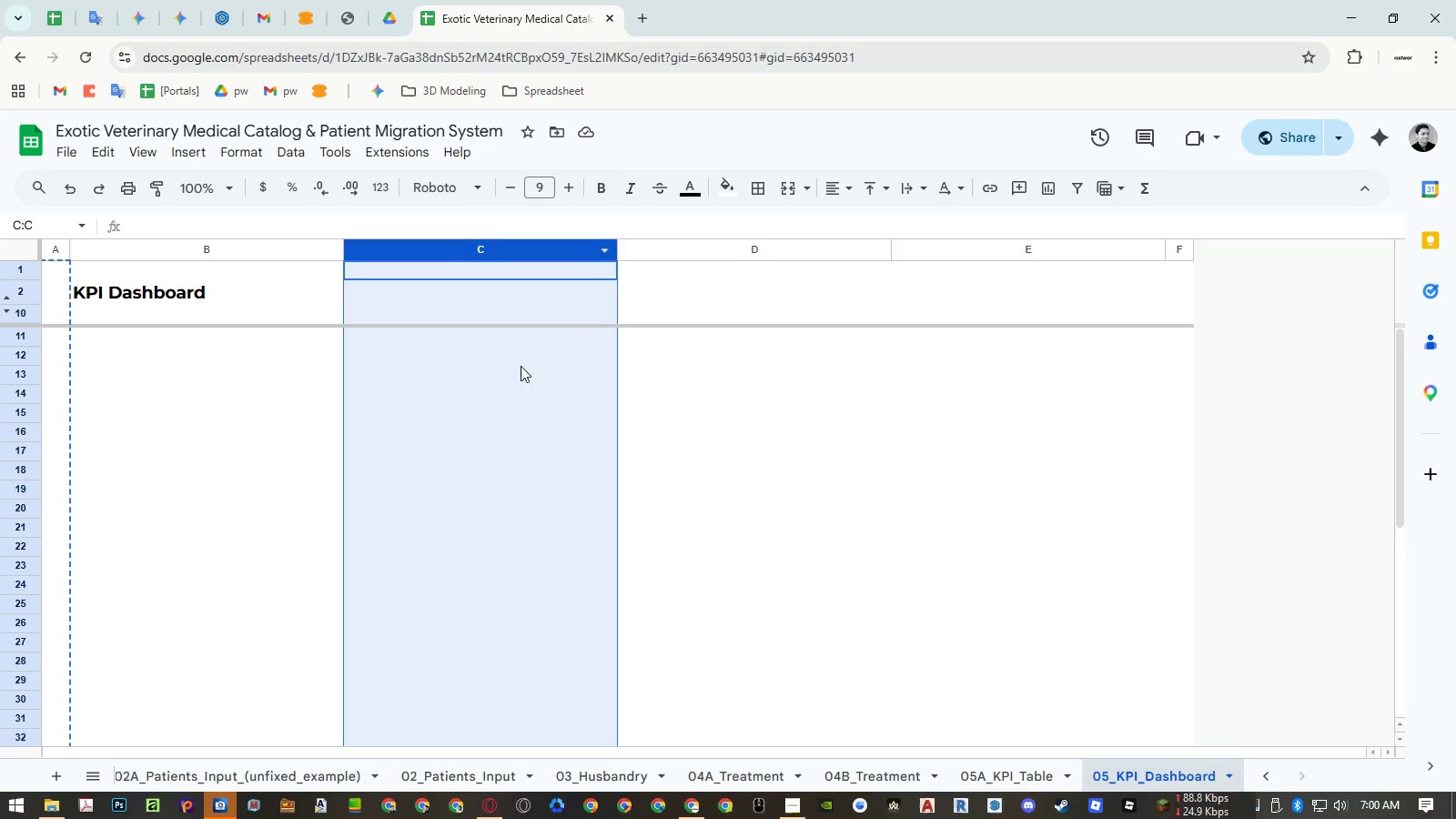 
key(Control+V)
 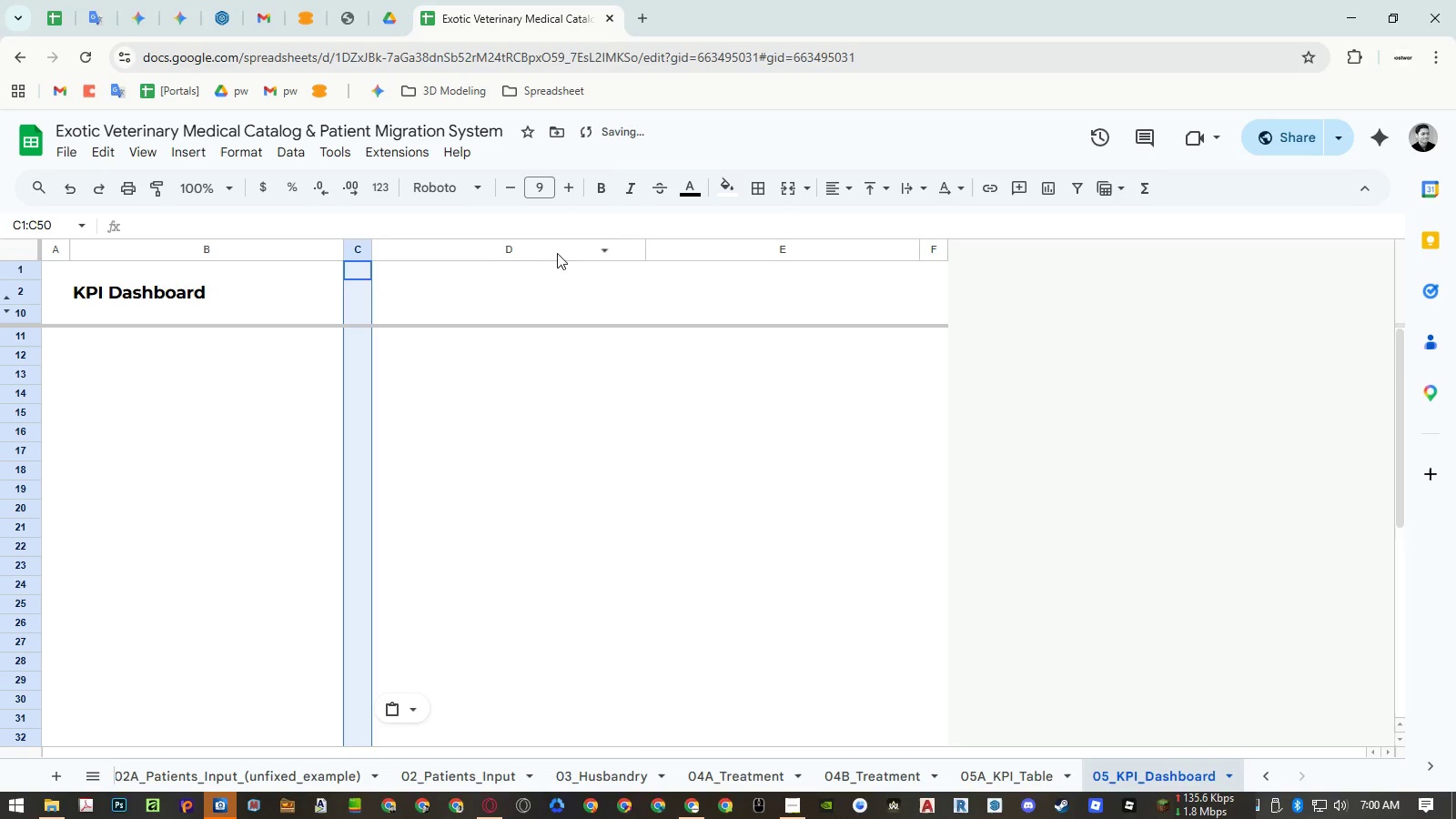 
right_click([556, 252])
 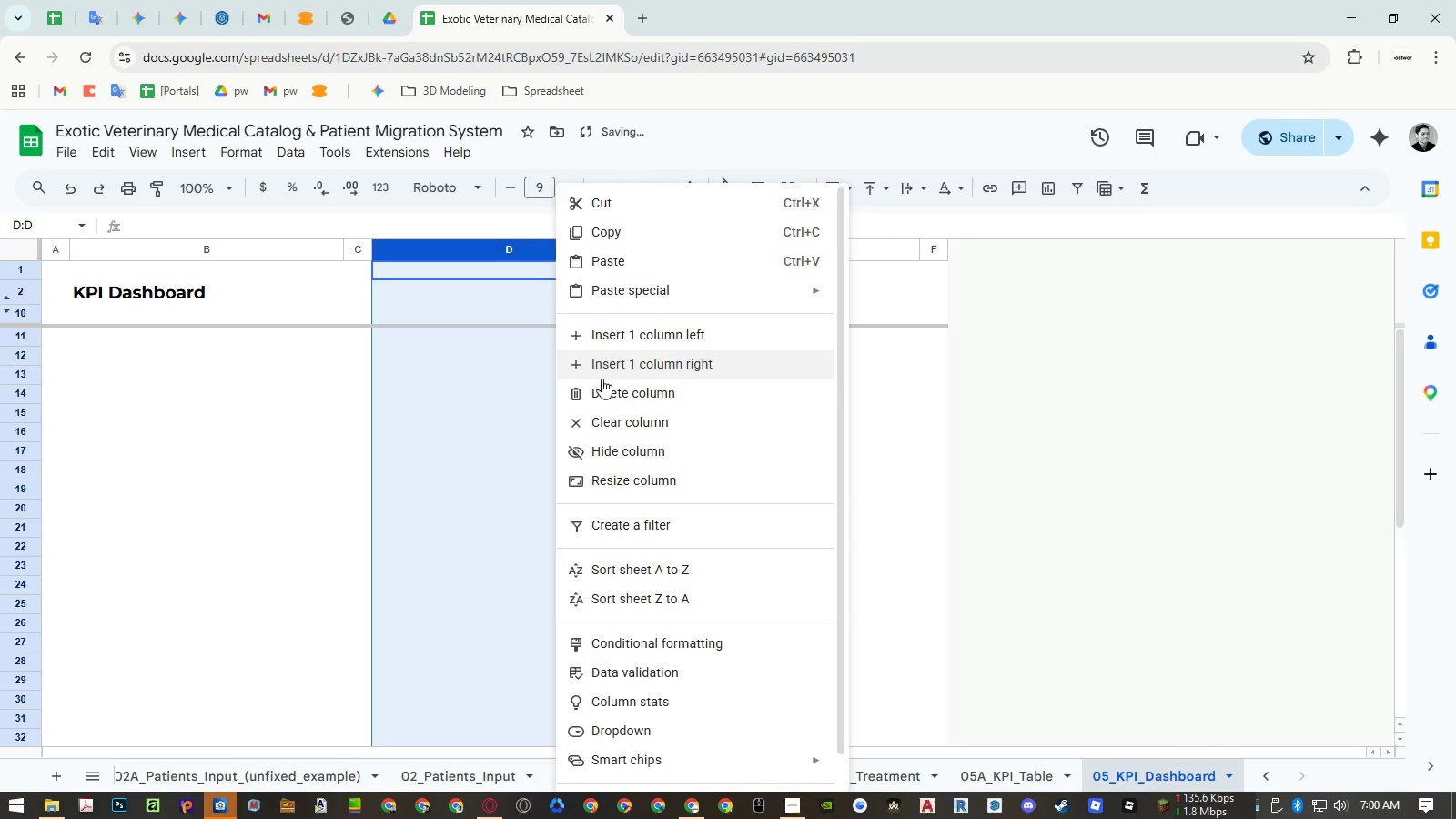 
left_click([602, 389])
 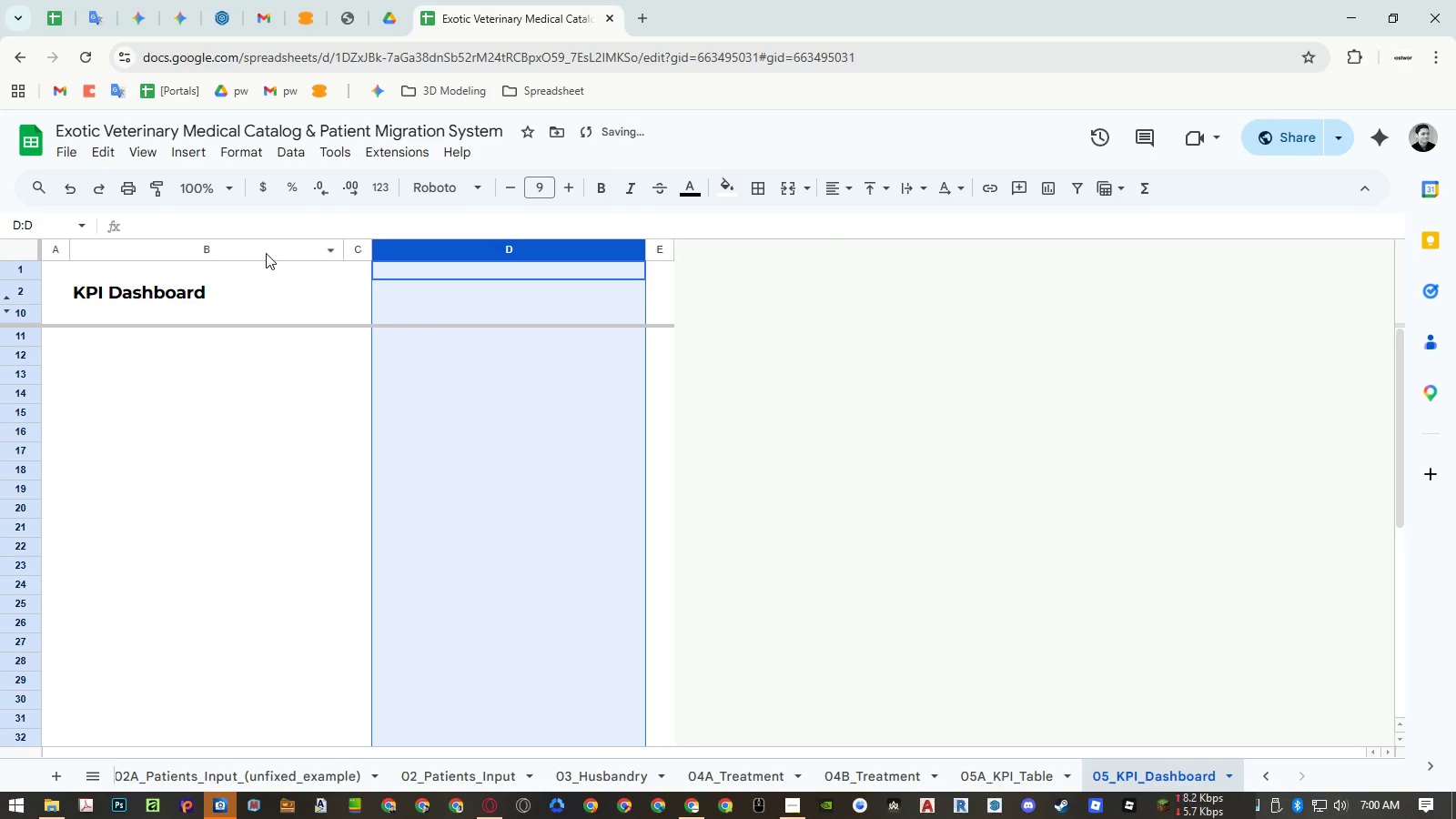 
hold_key(key=ControlLeft, duration=0.58)
left_click([266, 252])
 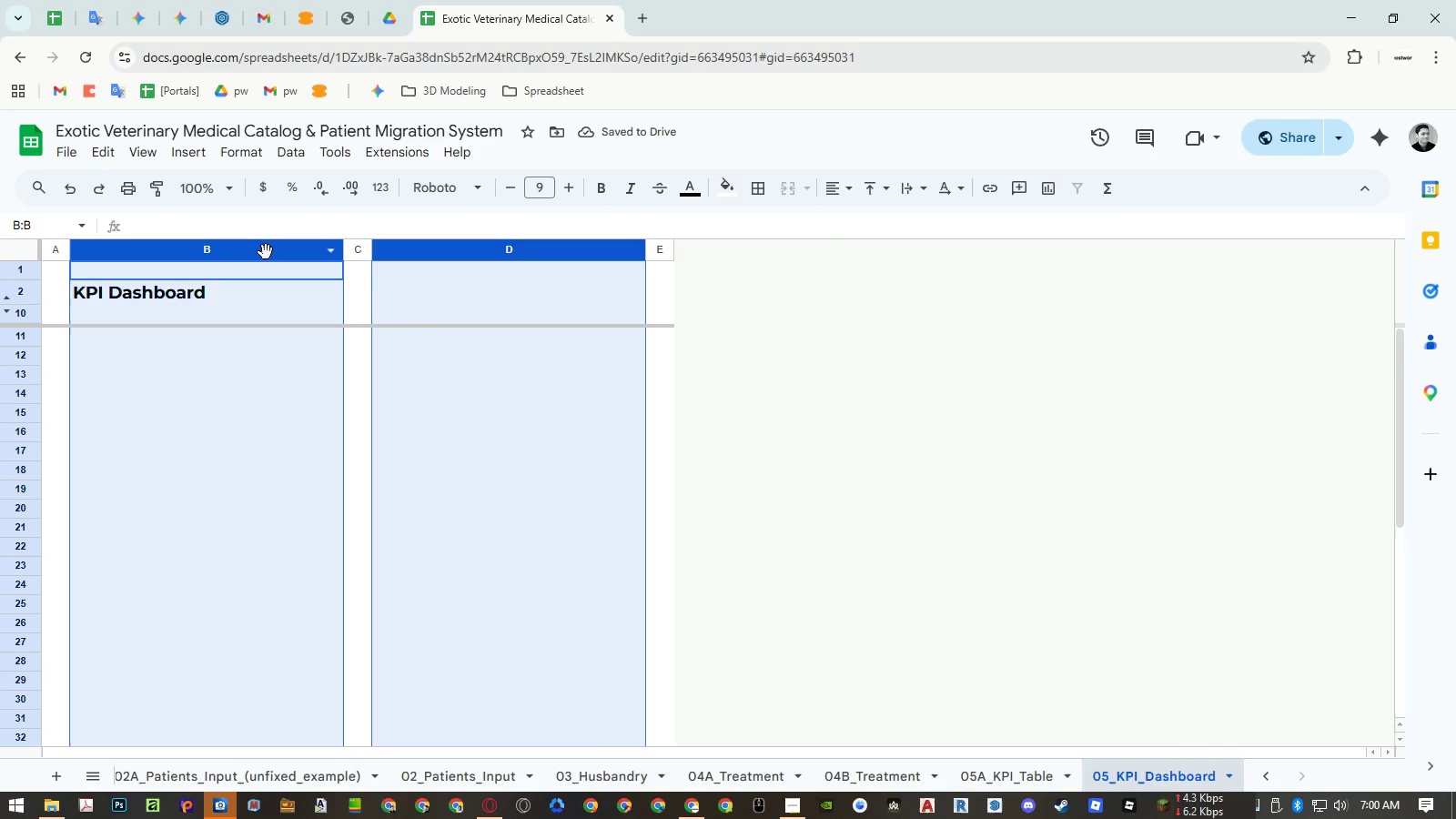 
hold_key(key=ControlLeft, duration=20.03)
right_click([266, 252])
 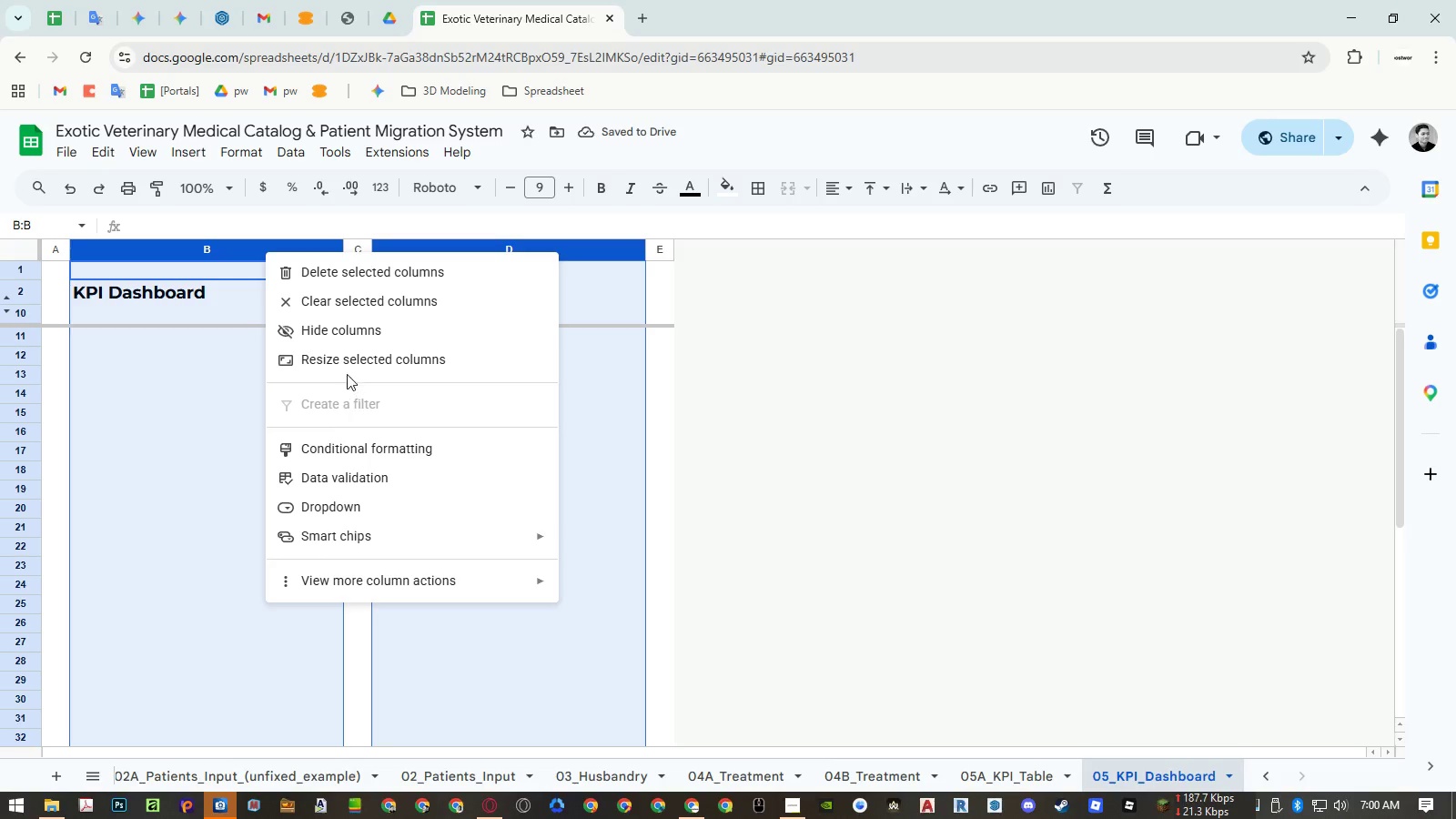 
left_click([349, 360])
 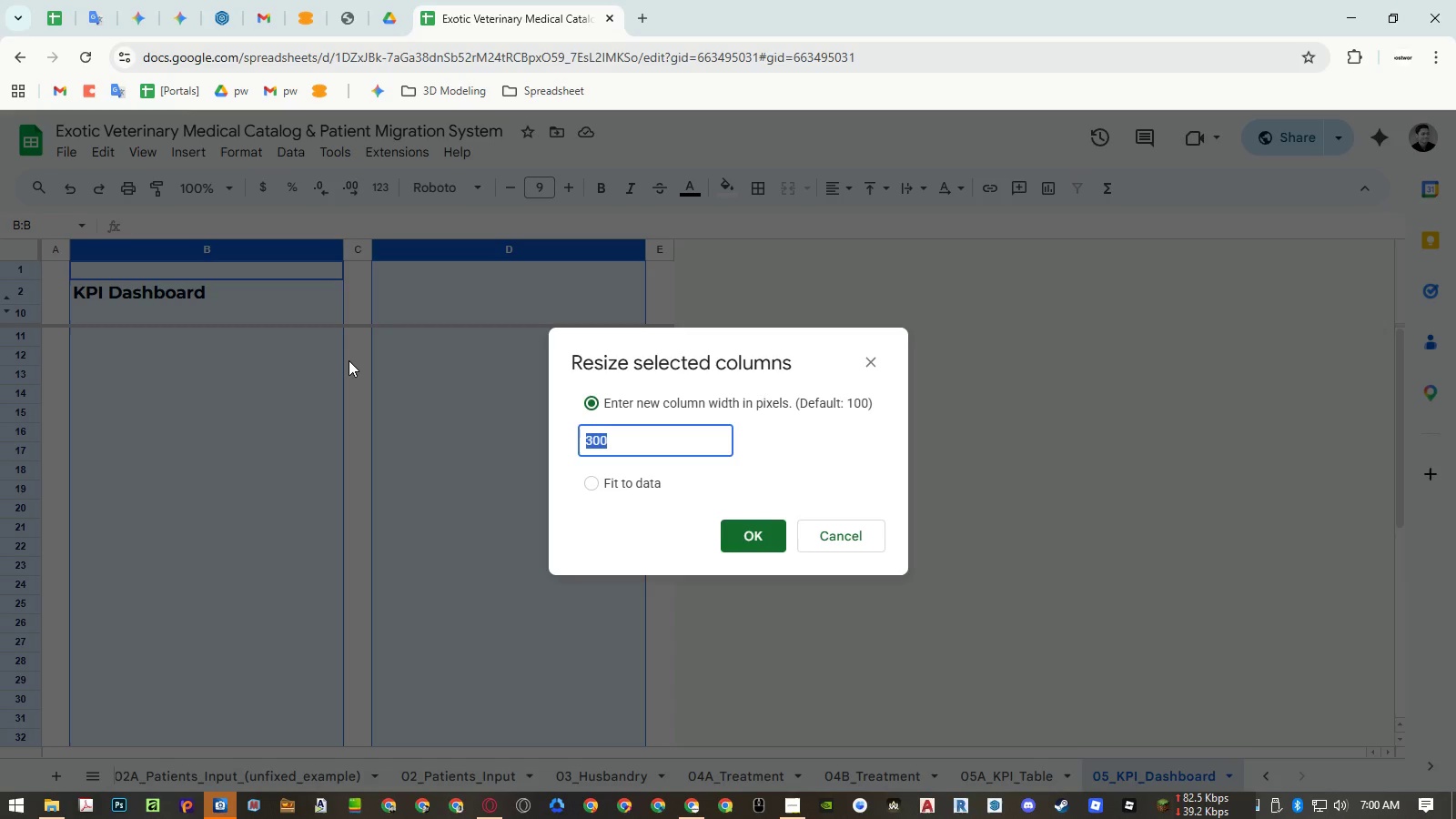 
key(Numpad4)
 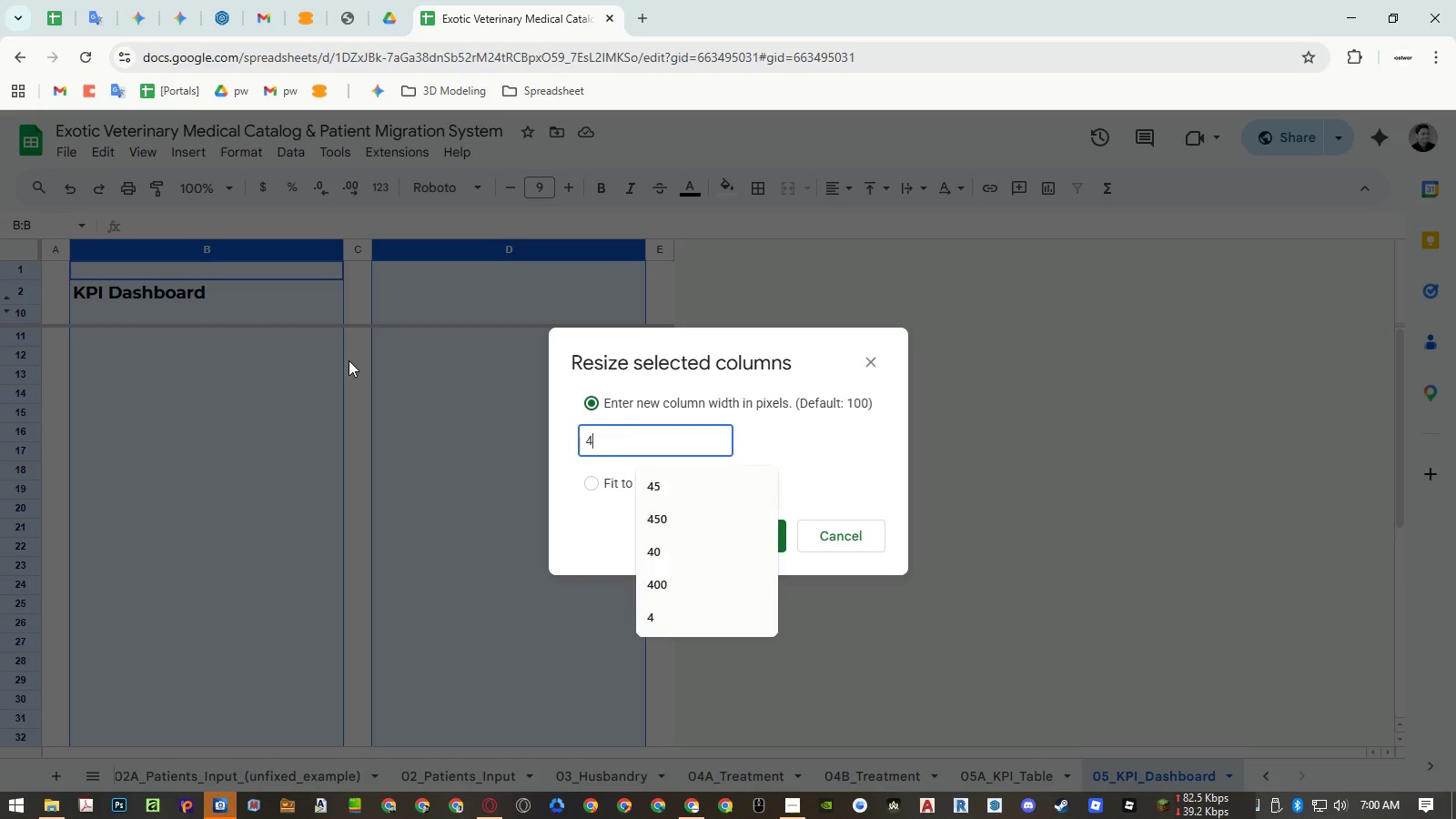 
key(Numpad5)
 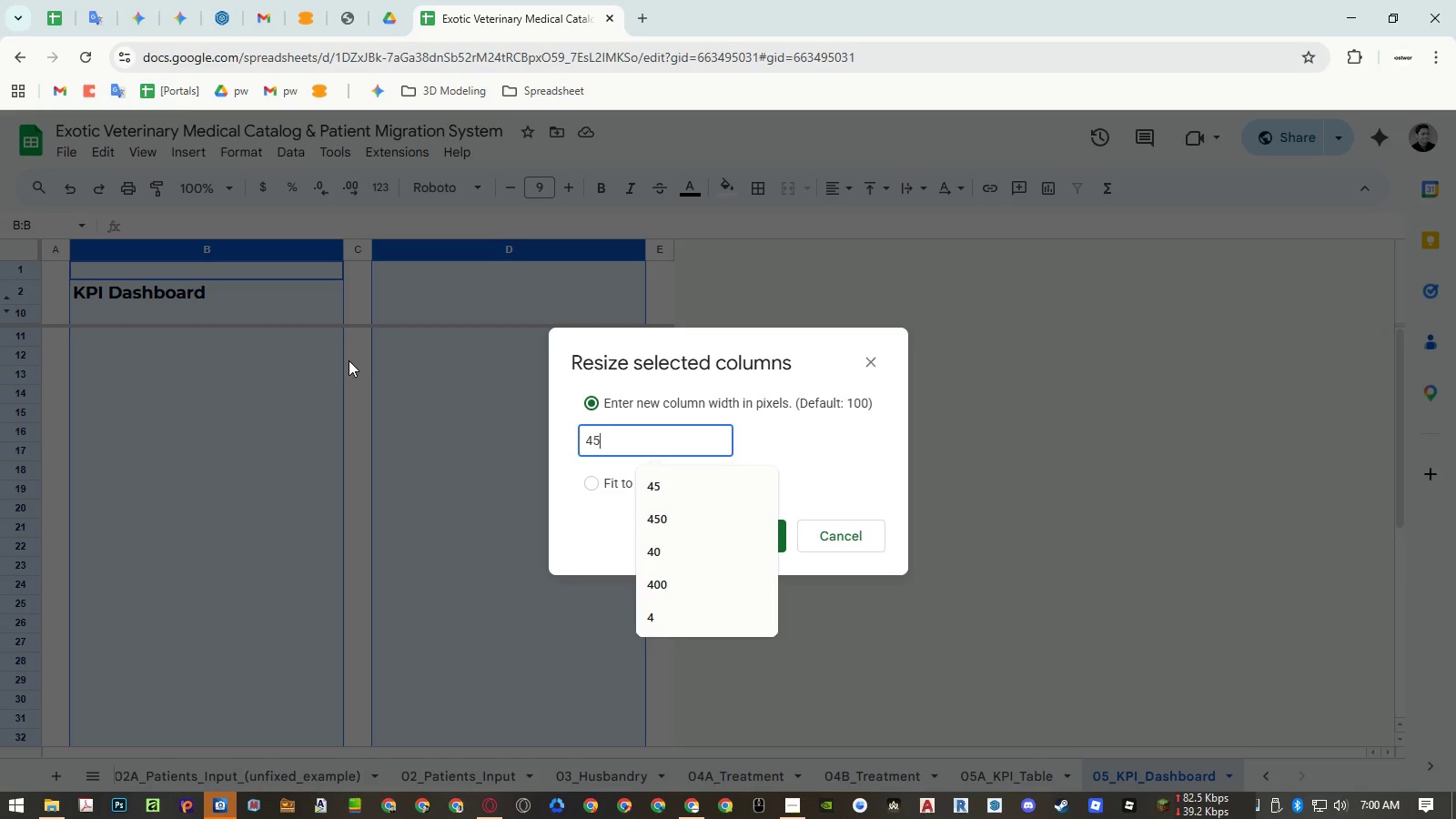 
key(Numpad0)
 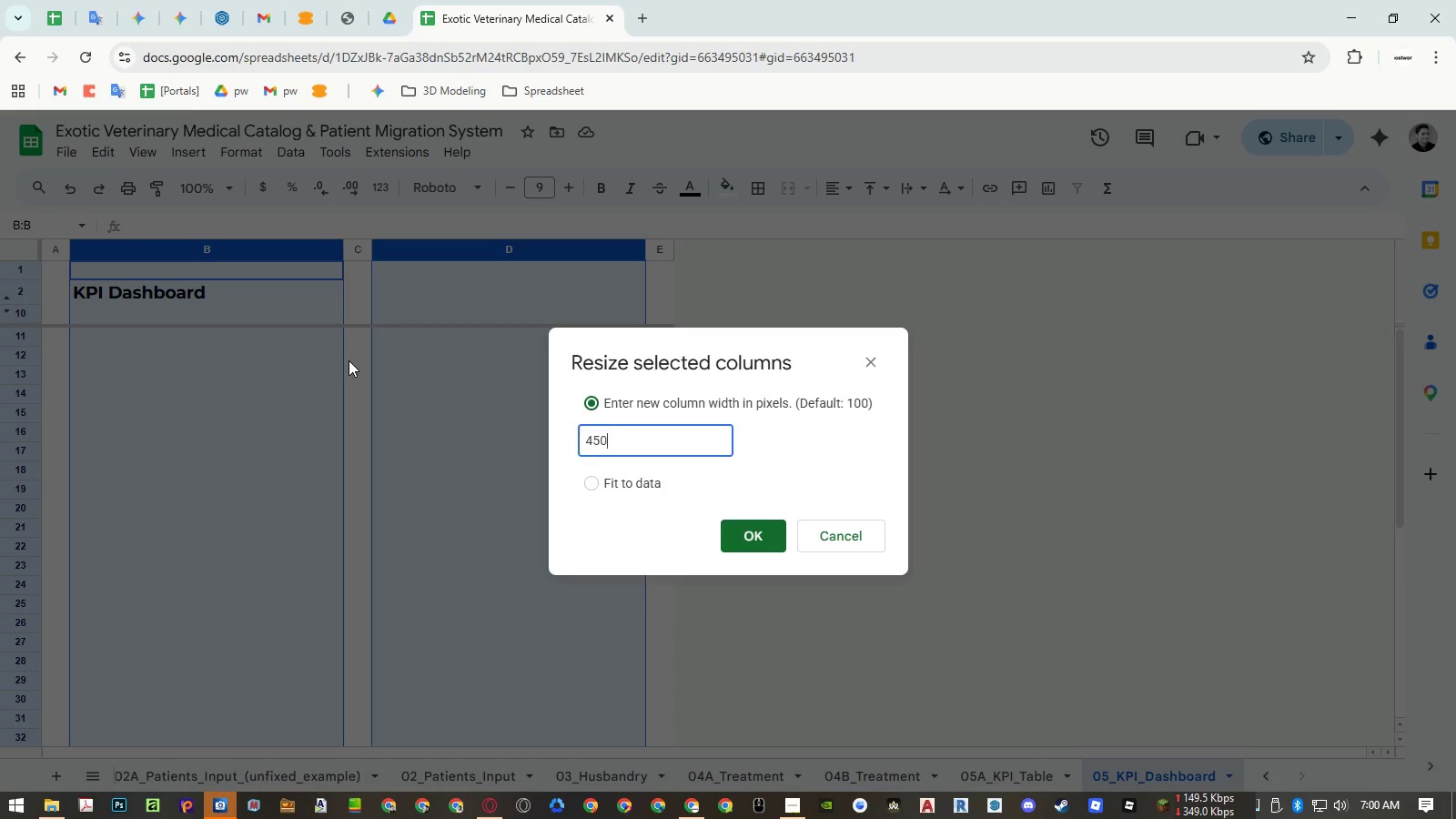 
key(Backspace)
 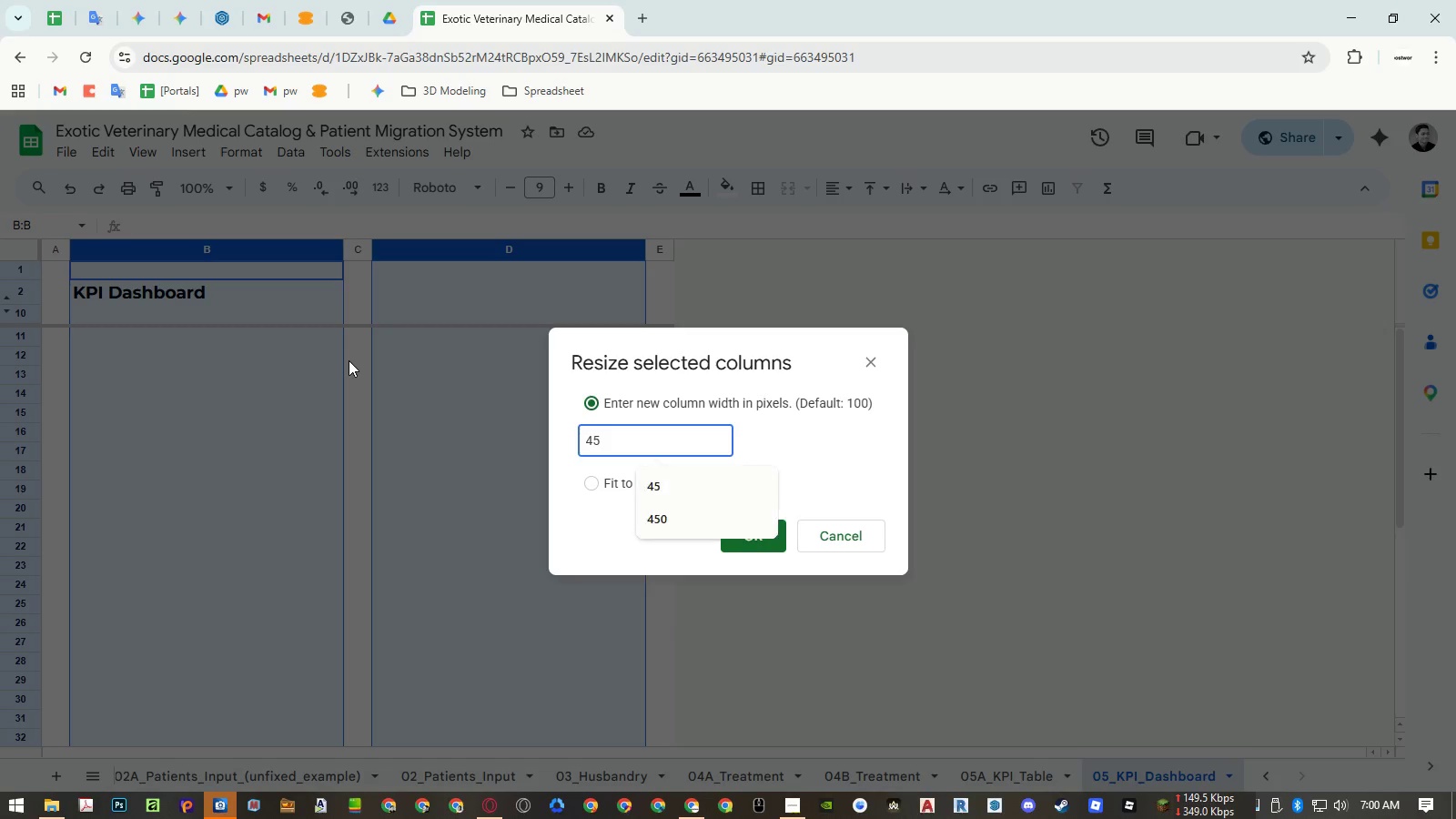 
key(Backspace)
 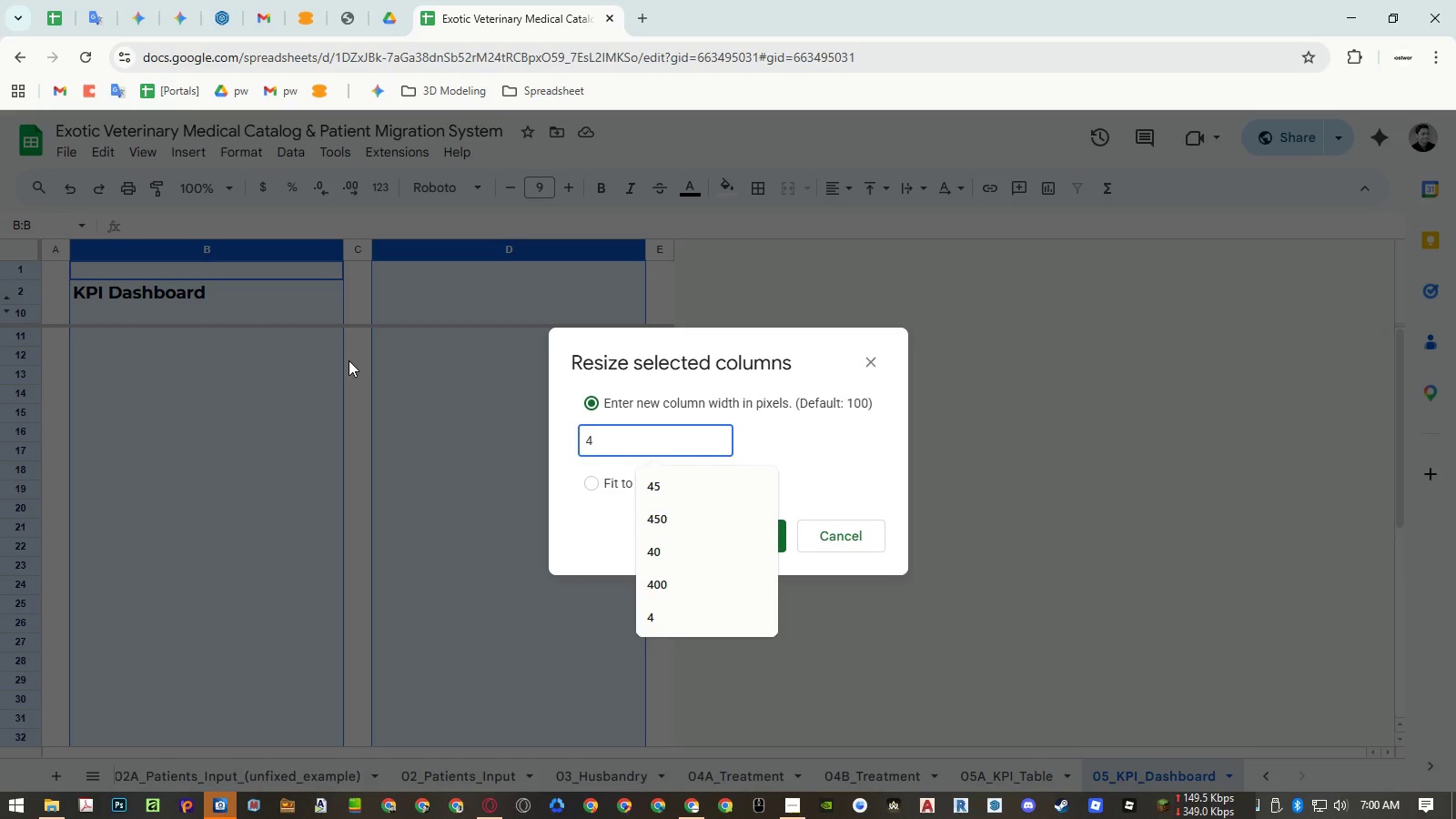 
key(Backspace)
 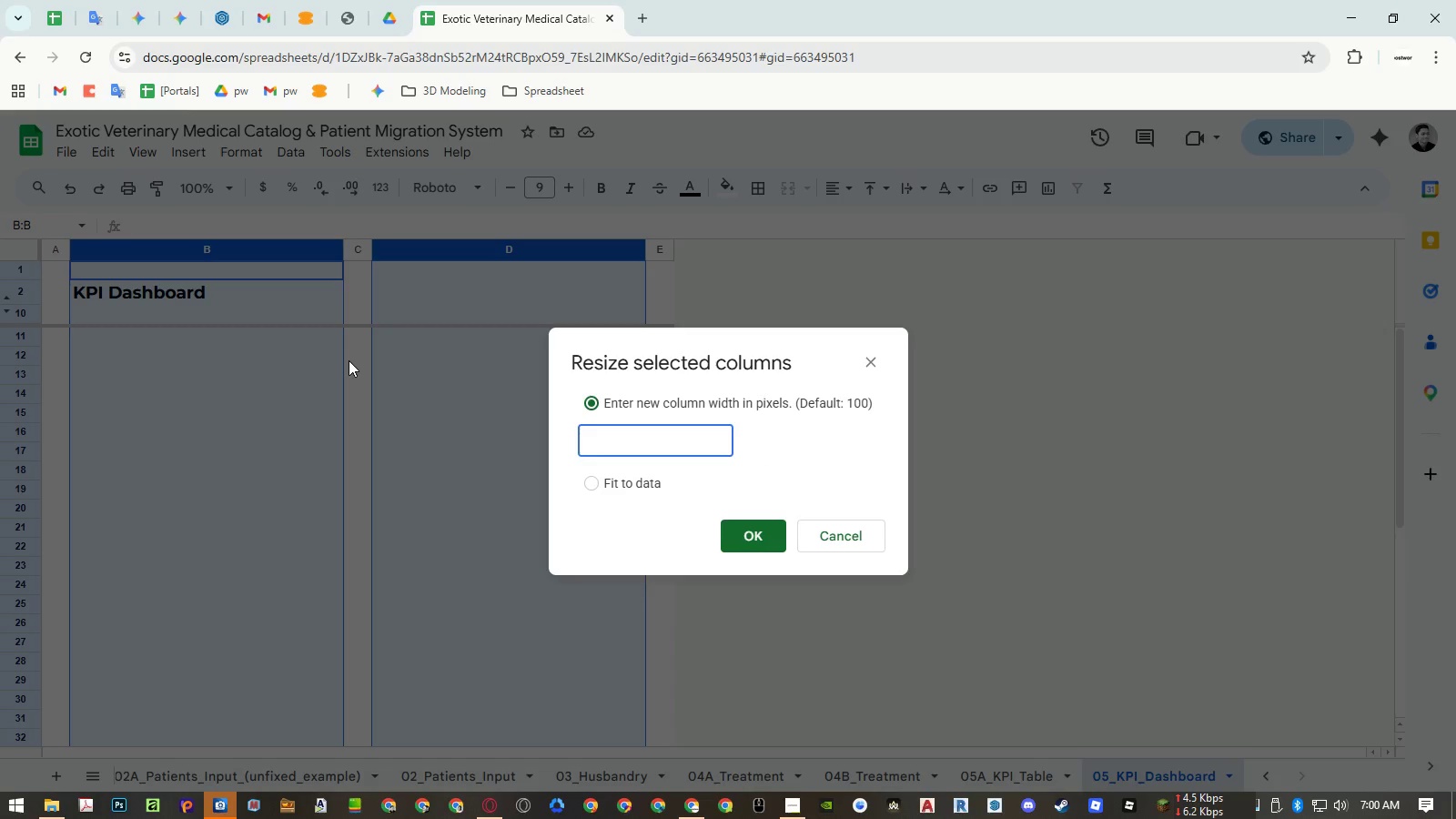 
key(Numpad6)
 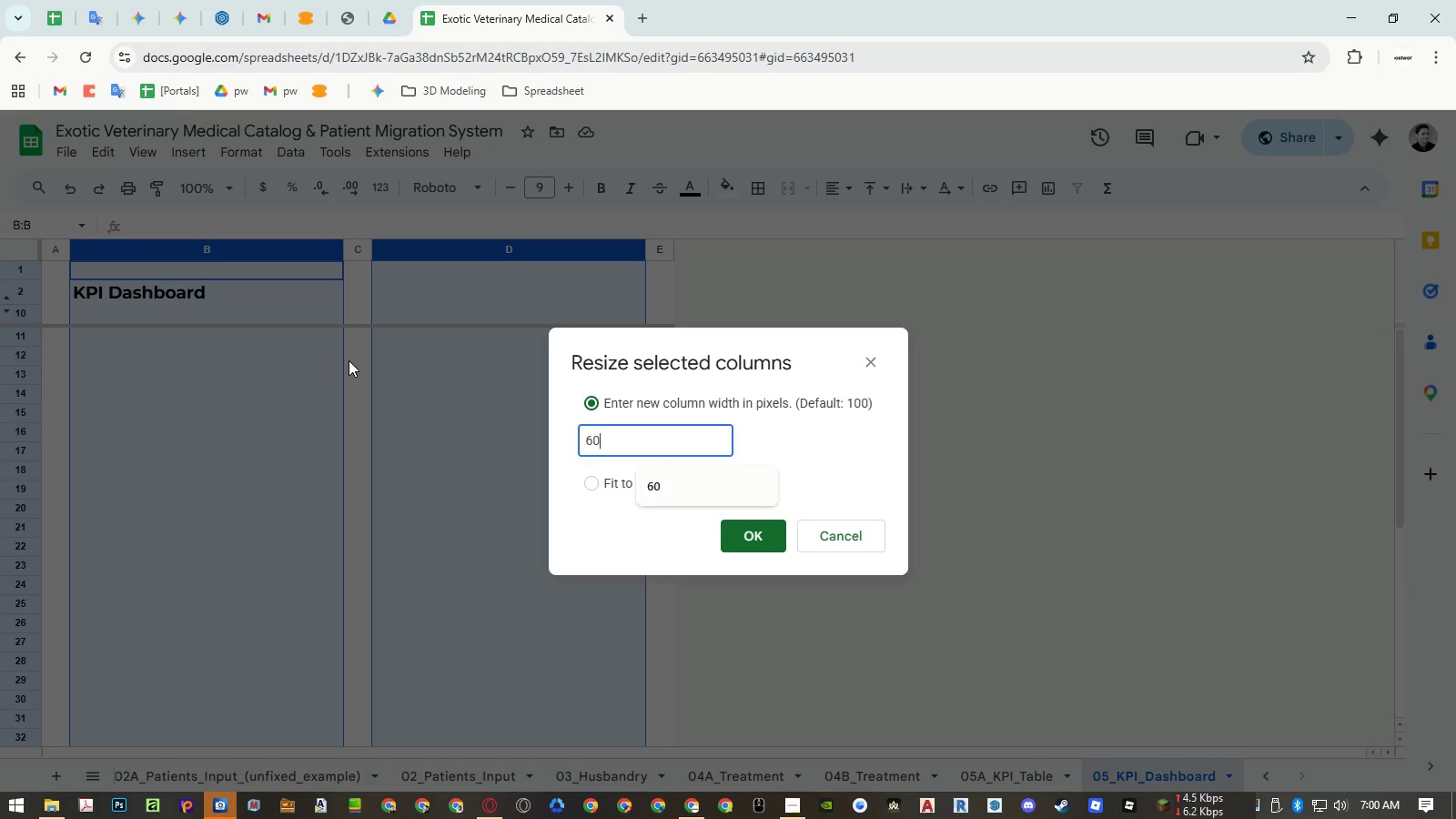 
key(Numpad0)
 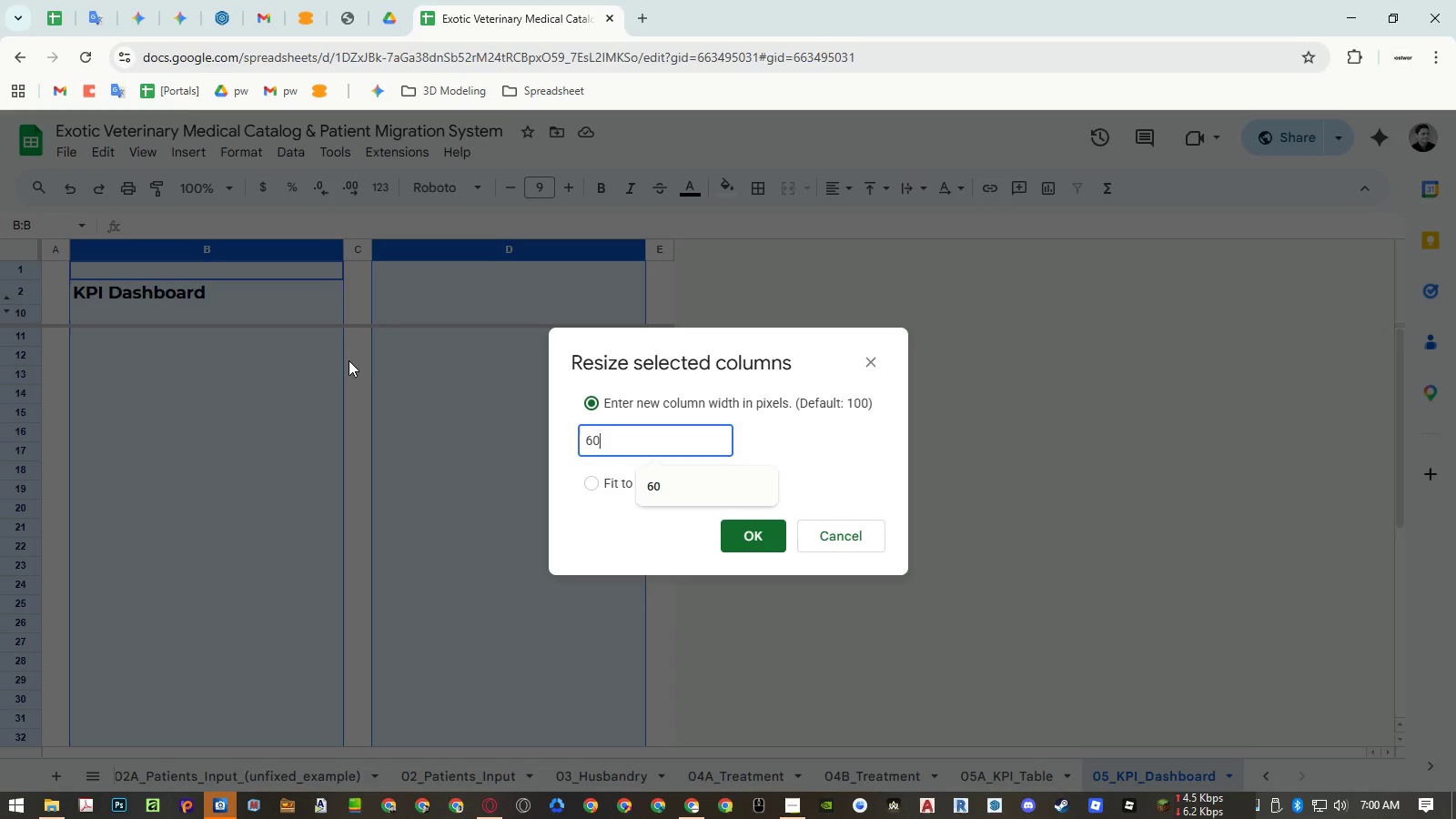 
key(Numpad0)
 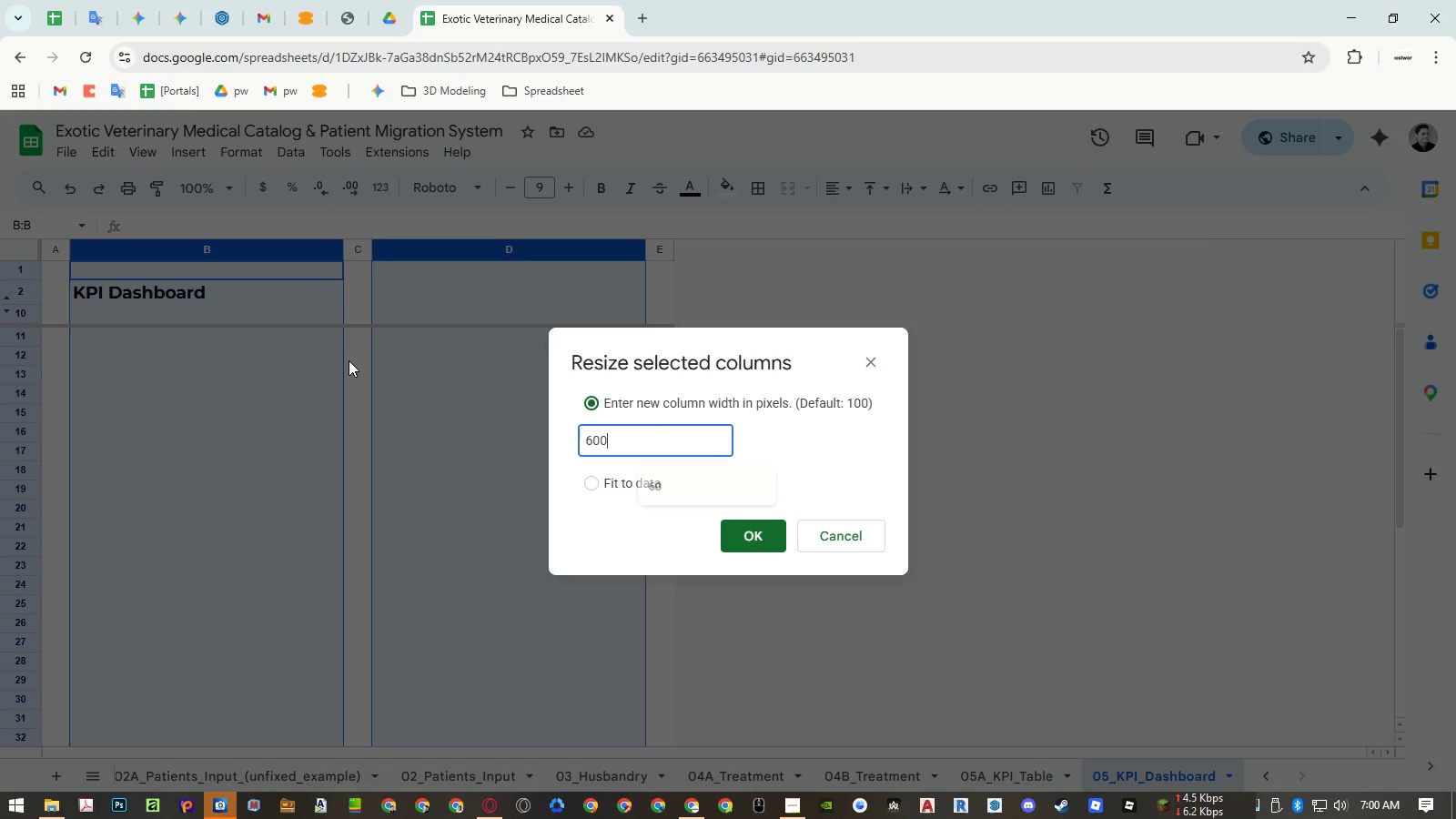 
key(NumpadEnter)
 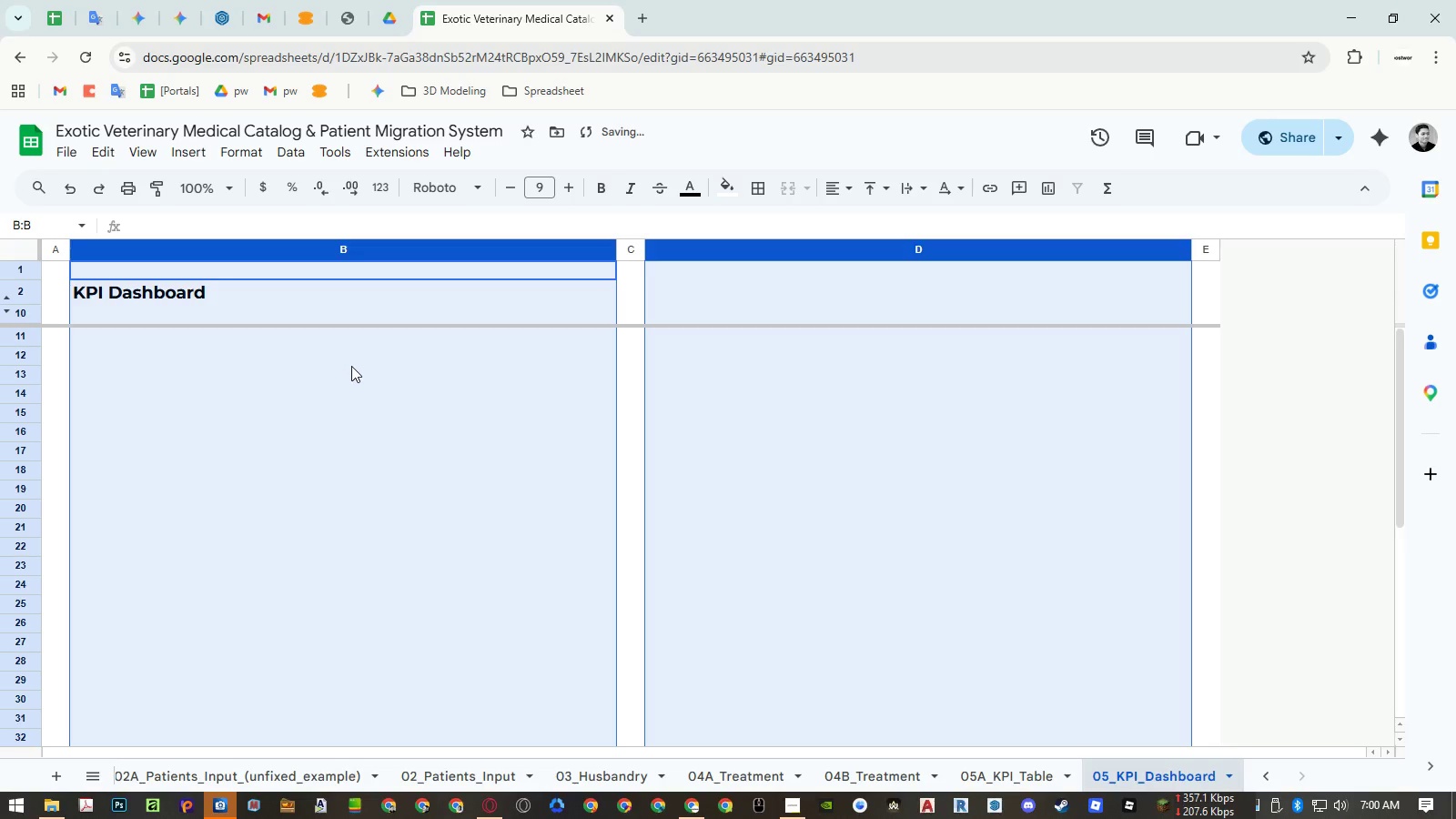 
left_click([366, 415])
 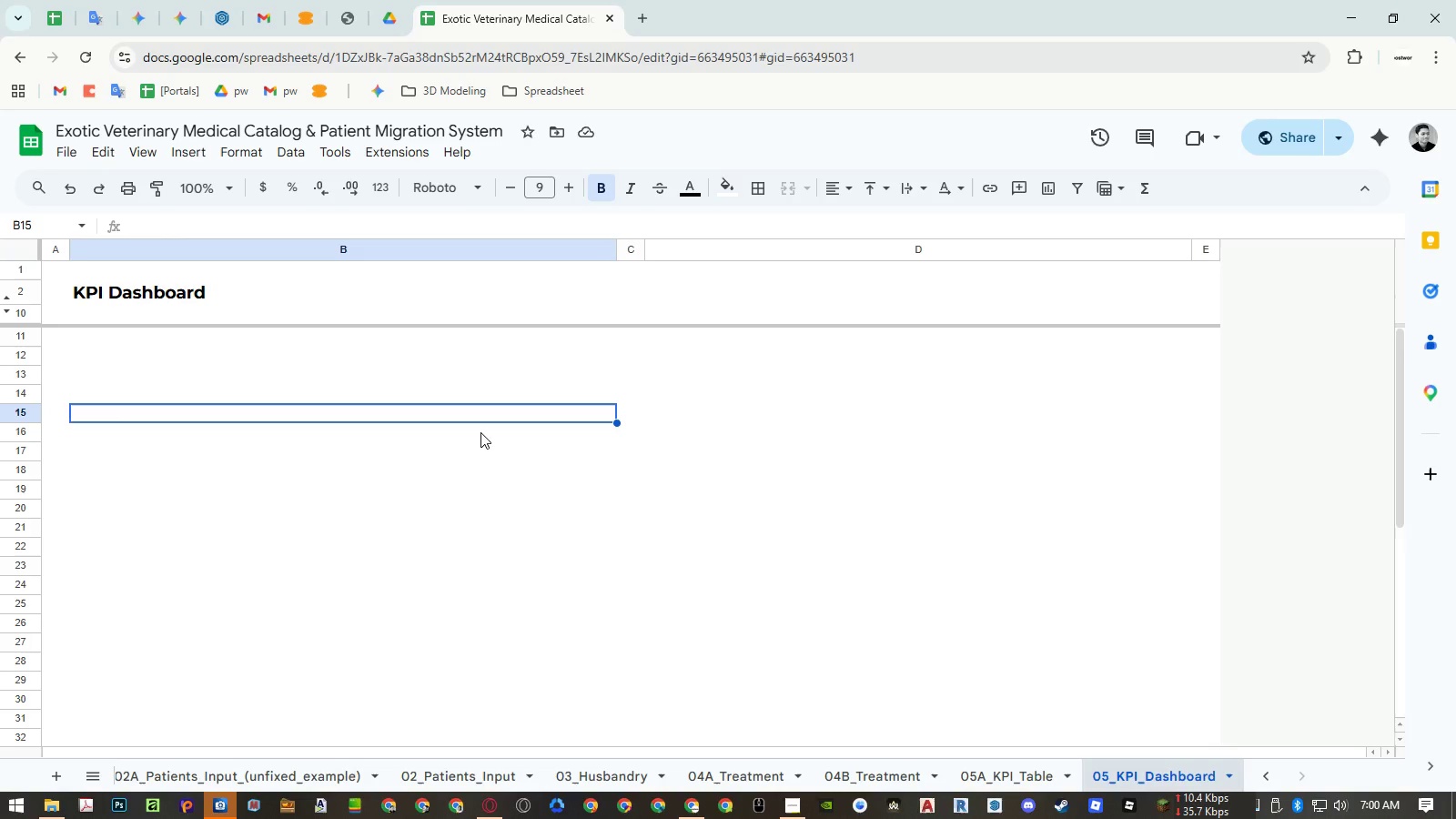 
key(Control+Z)
 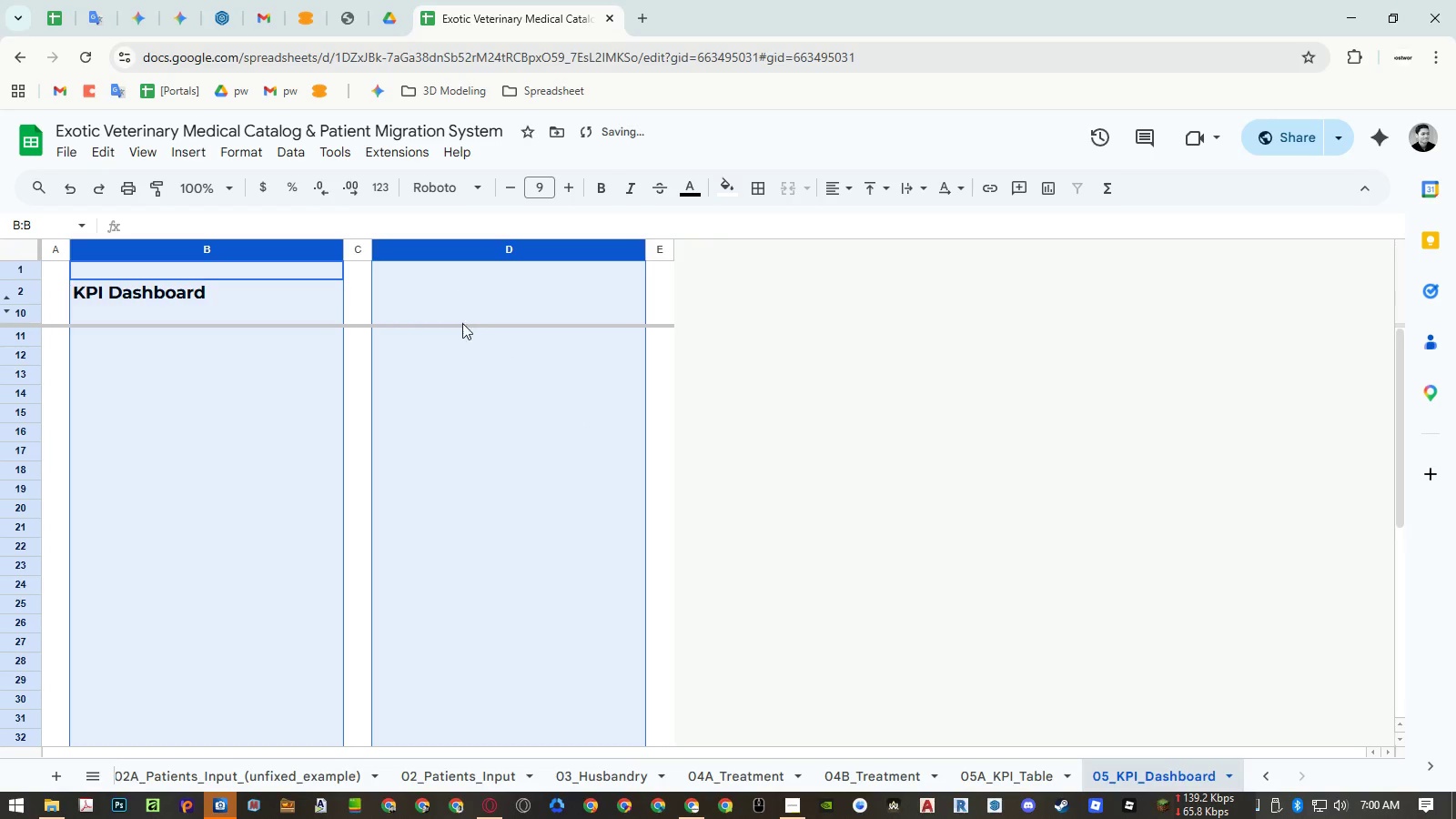 
left_click([486, 370])
 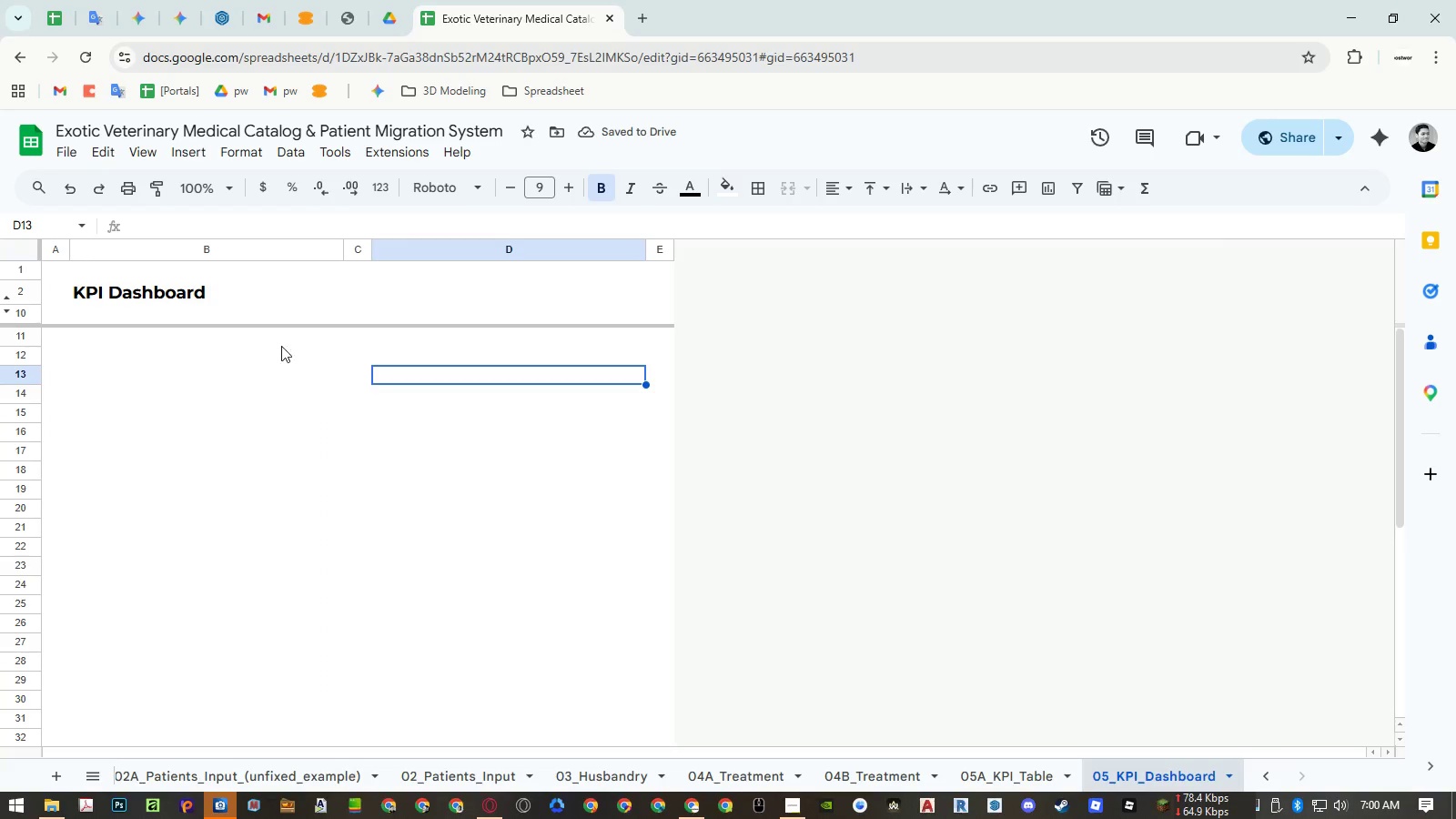 
left_click([176, 342])
 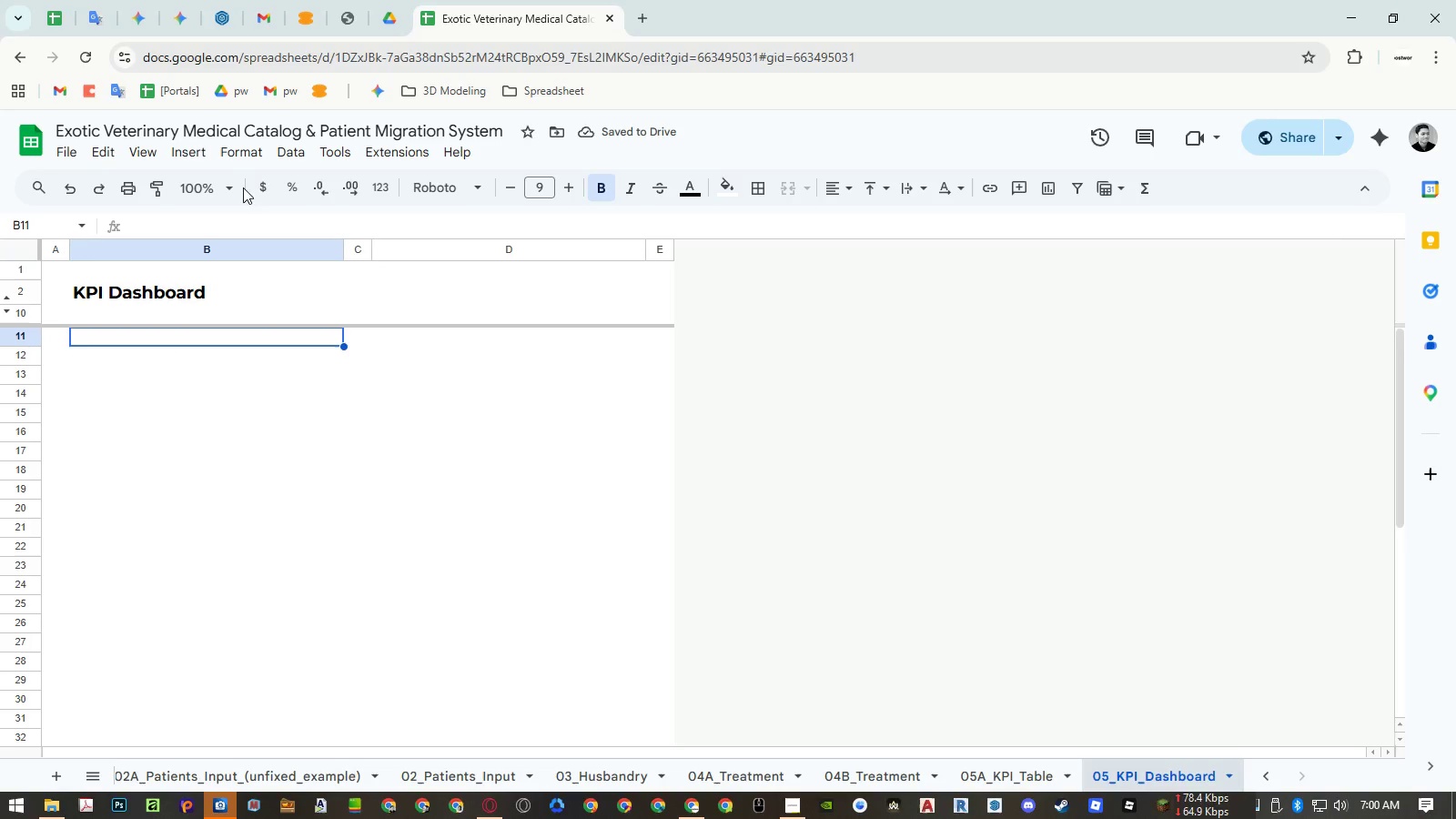 
left_click([201, 153])
 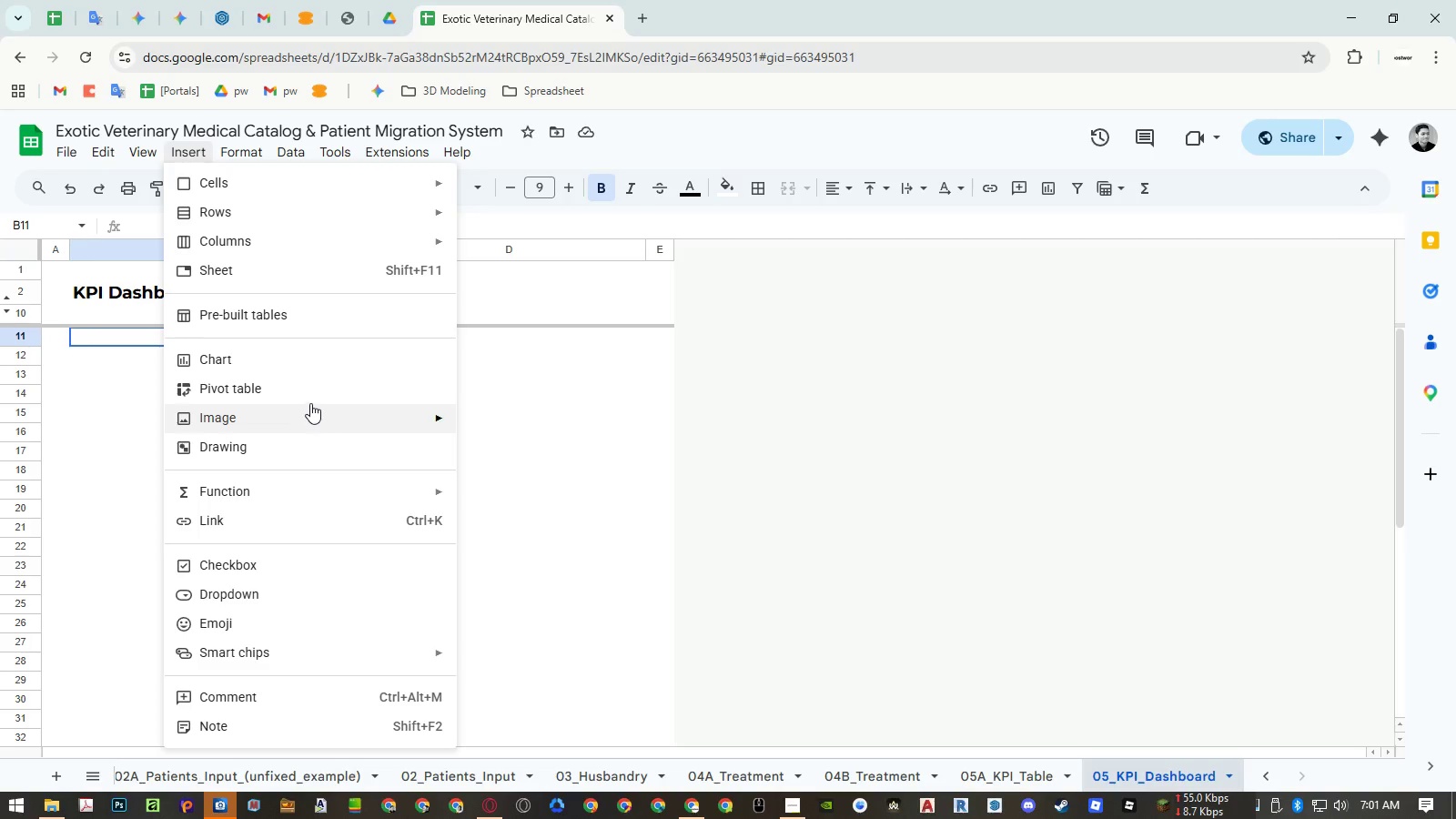 
left_click([311, 363])
 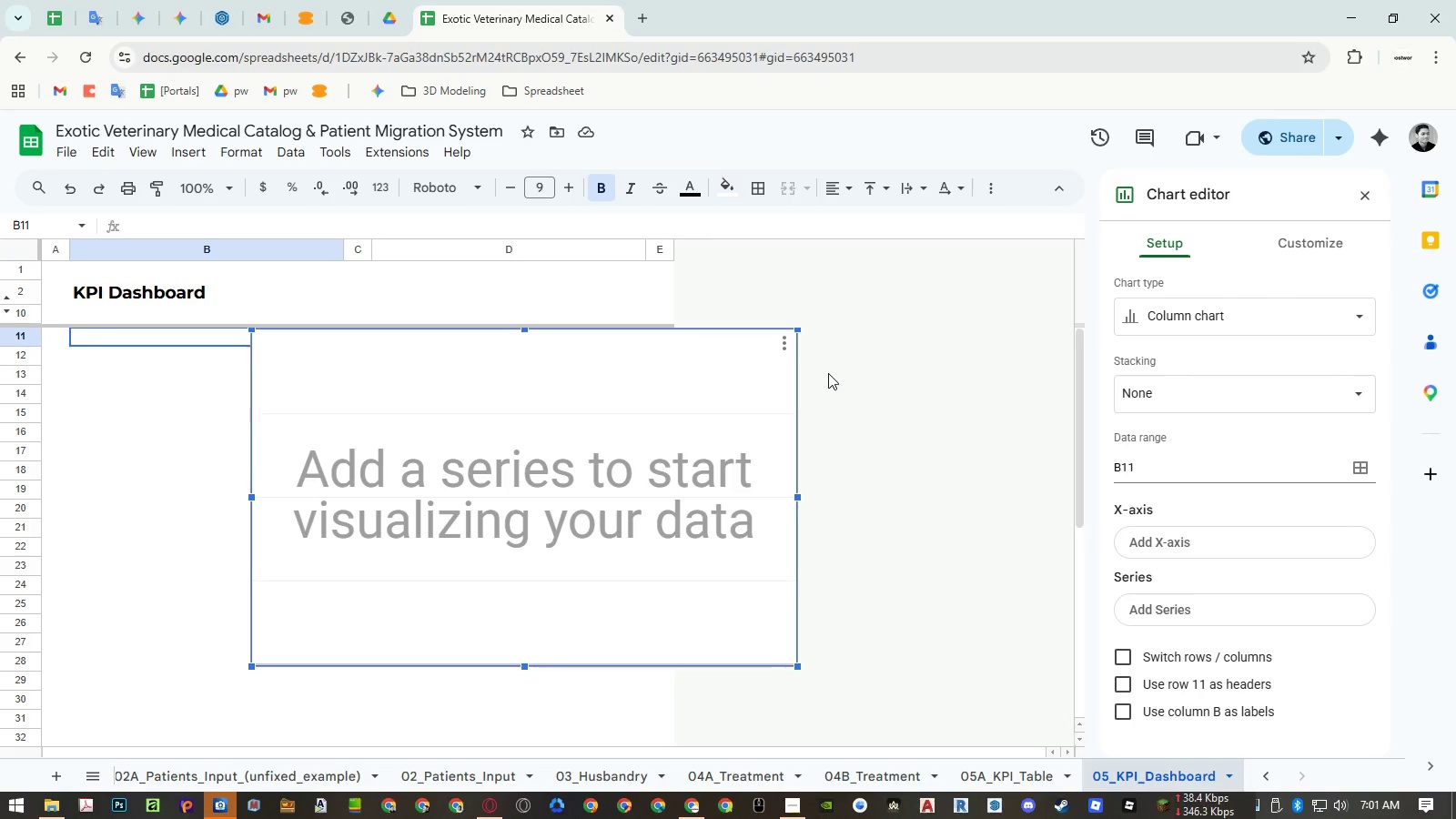 
wait(15.06)
 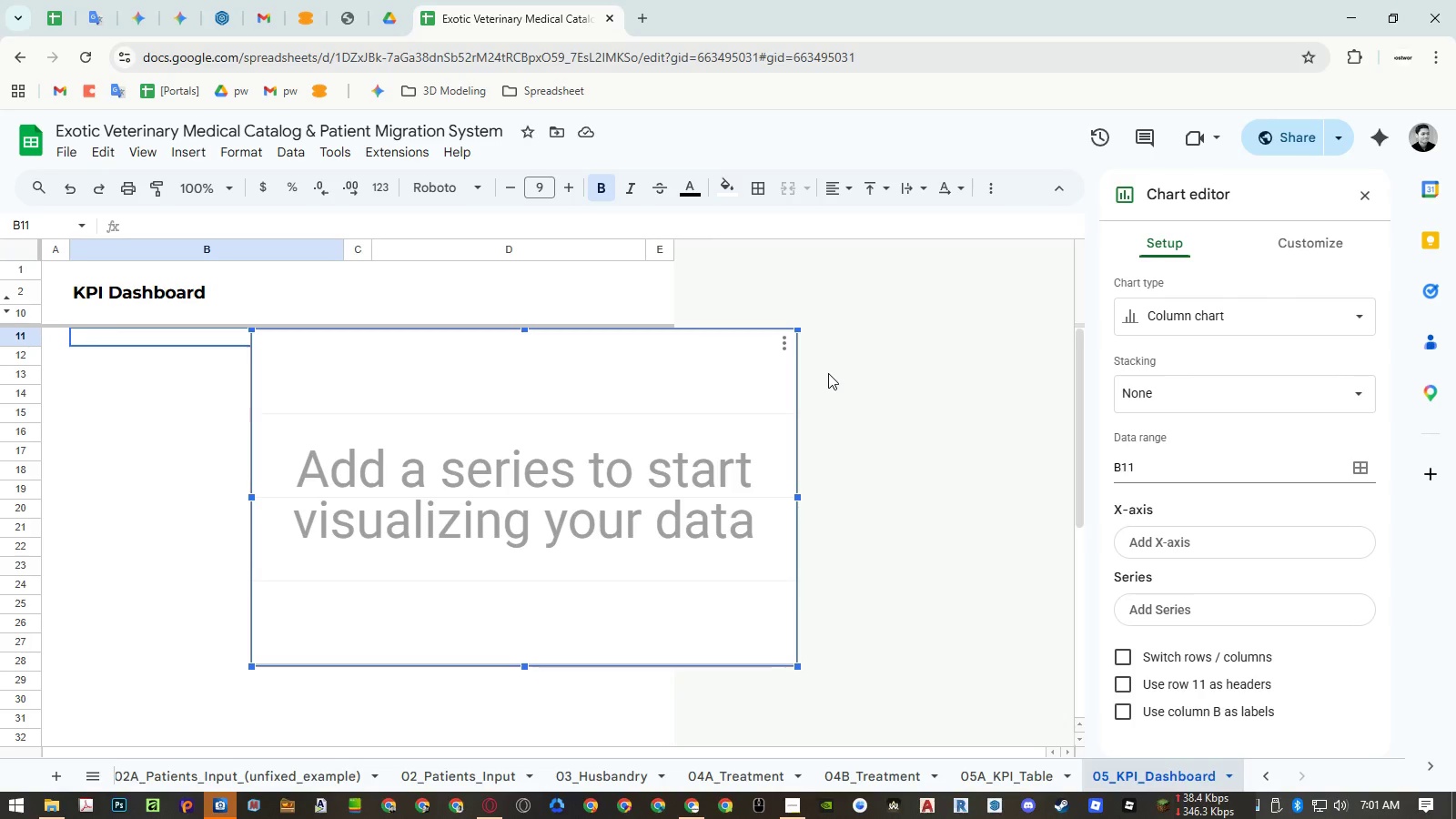 
mouse_move([1195, 378])
 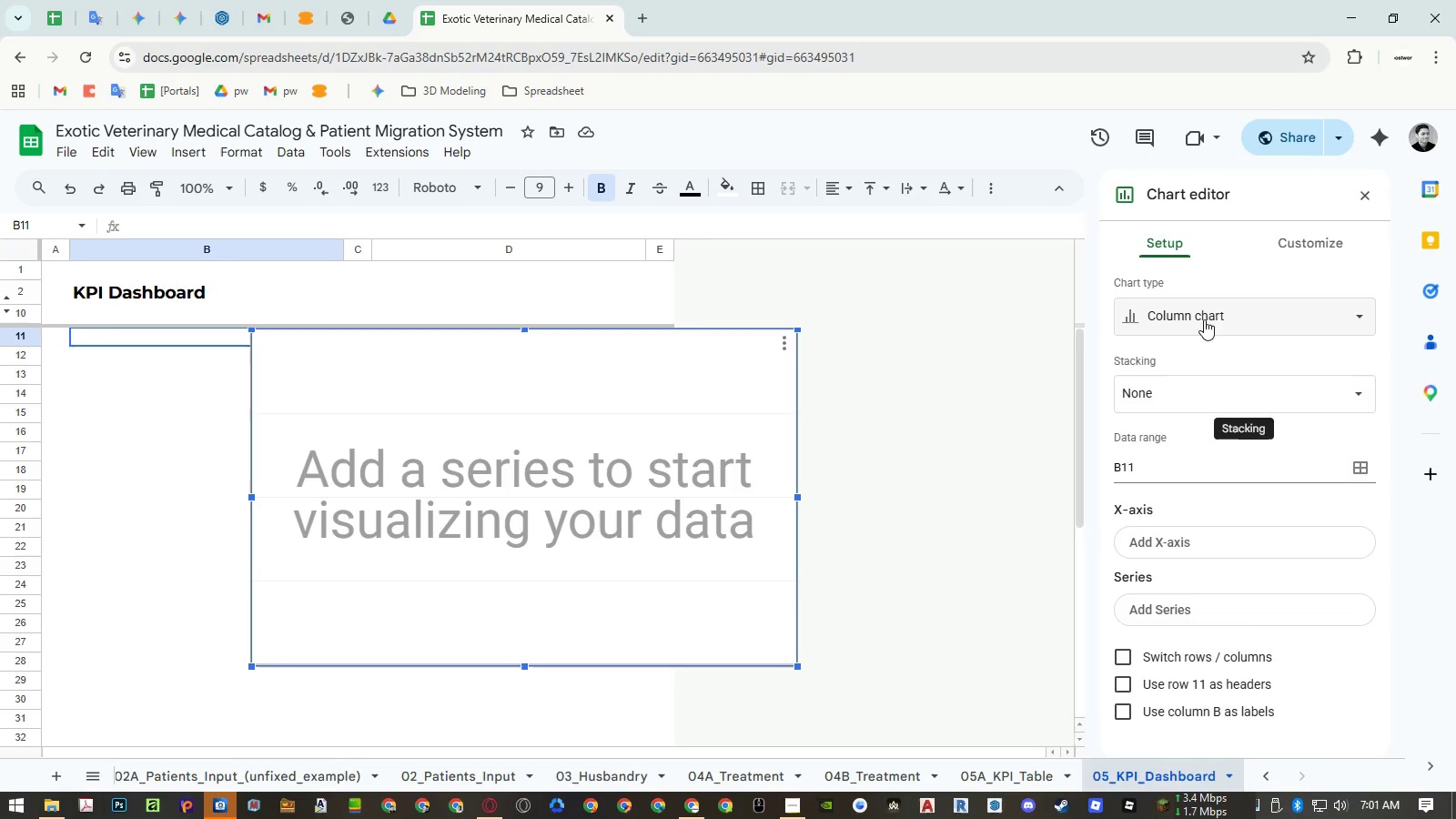 
left_click([1205, 319])
 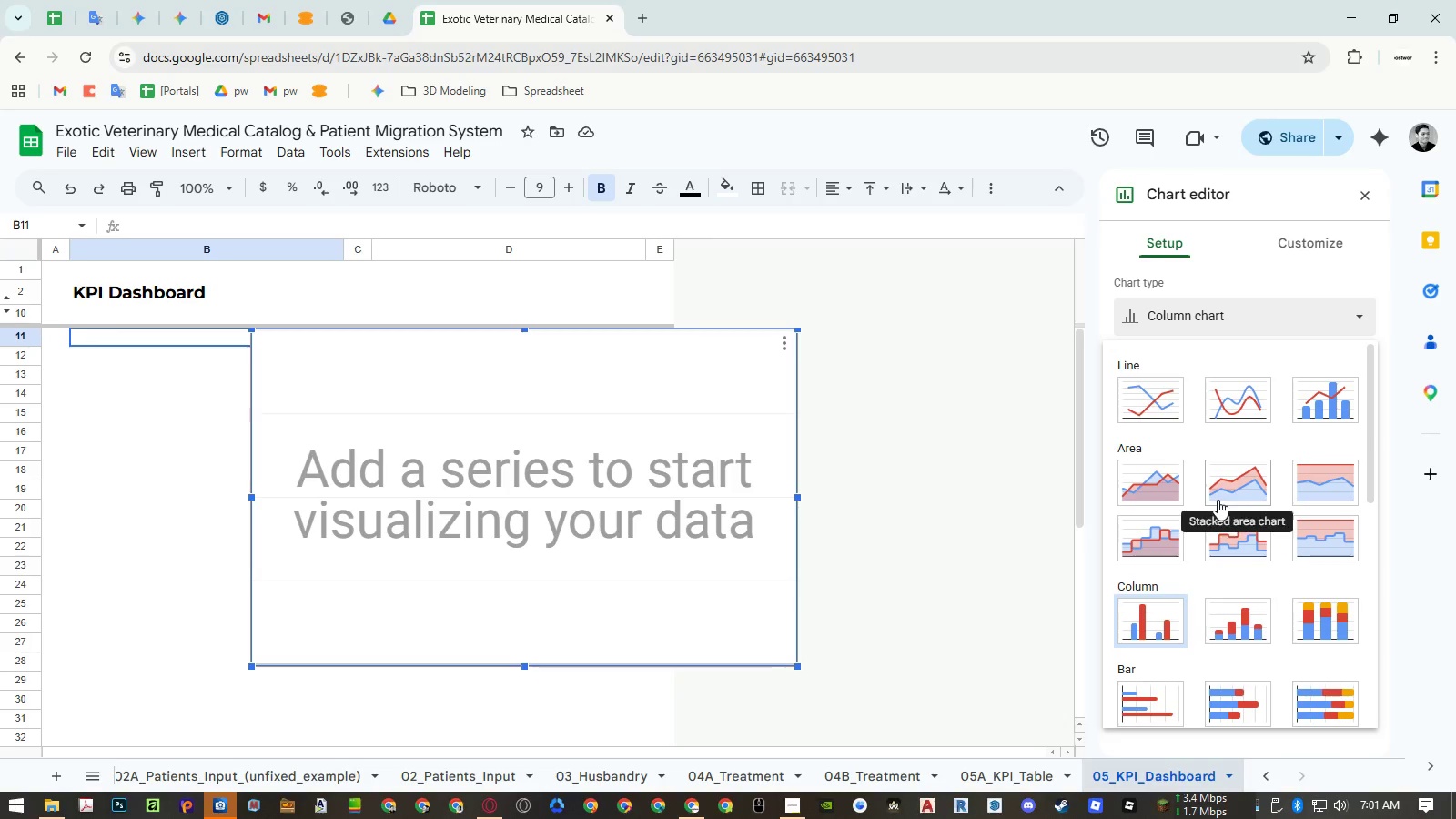 
scroll: coordinate [1218, 500], scroll_direction: down, amount: 1.0
 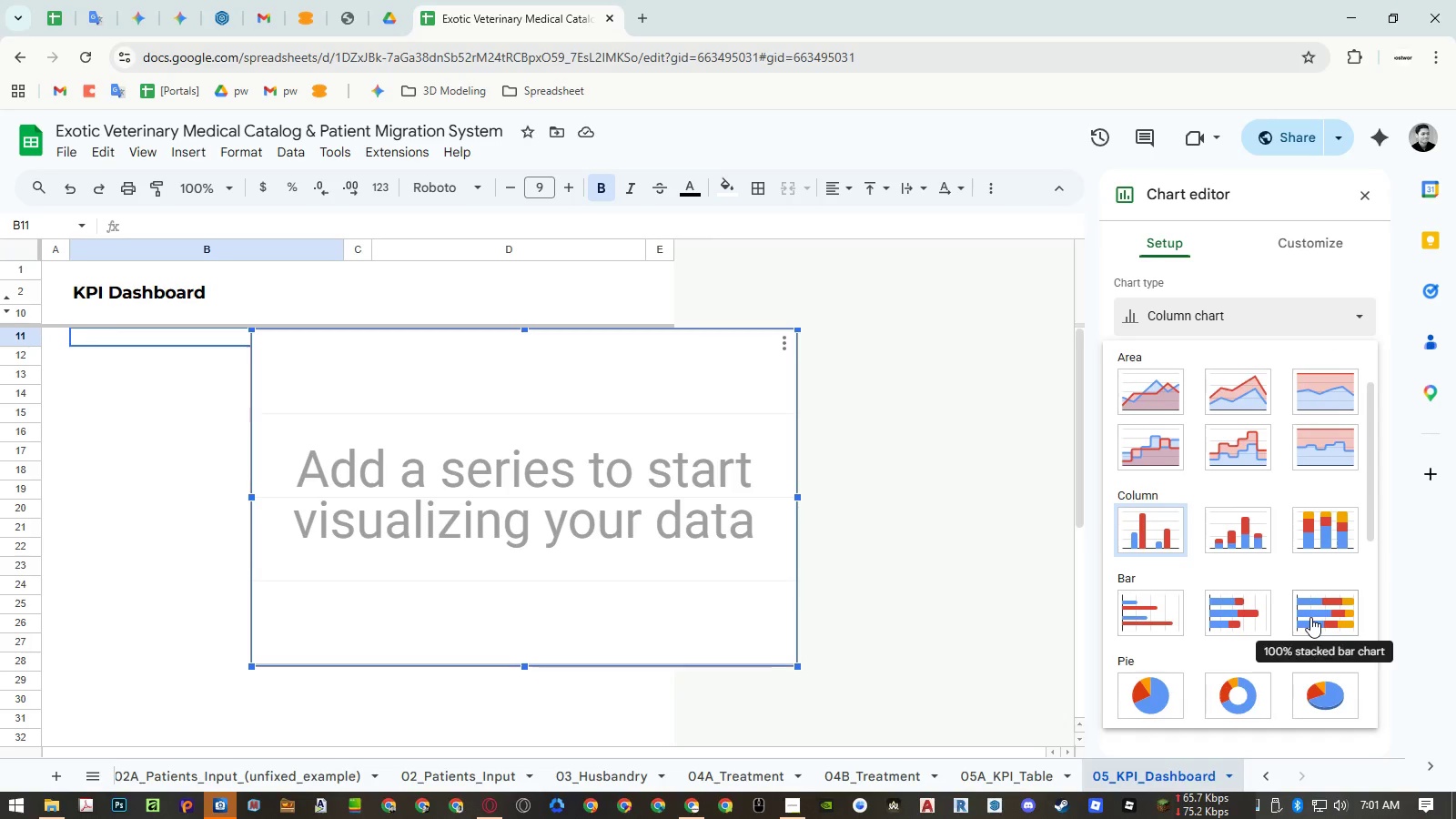 
wait(5.29)
 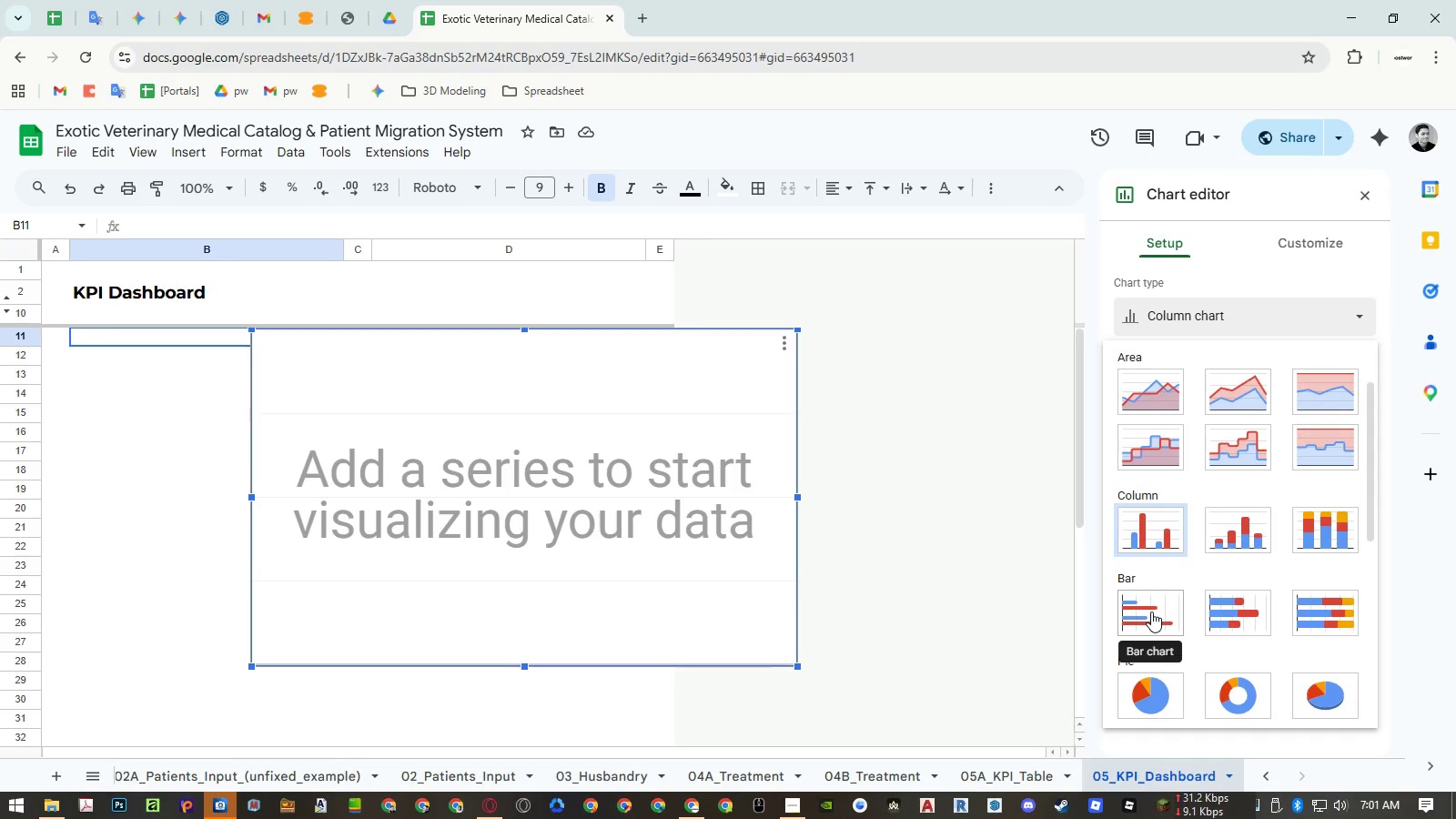 
left_click([1159, 613])
 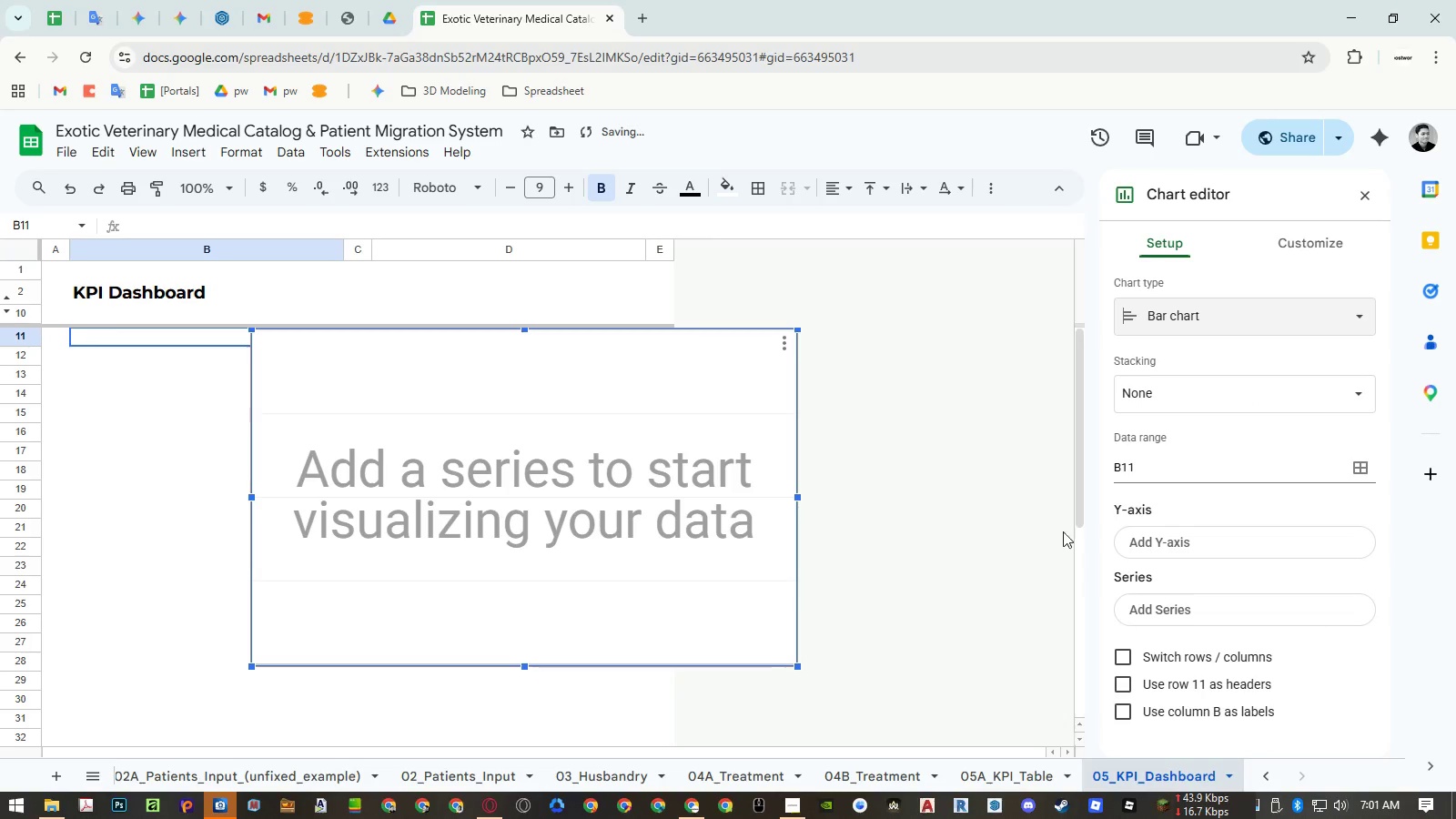 
mouse_move([1148, 420])
 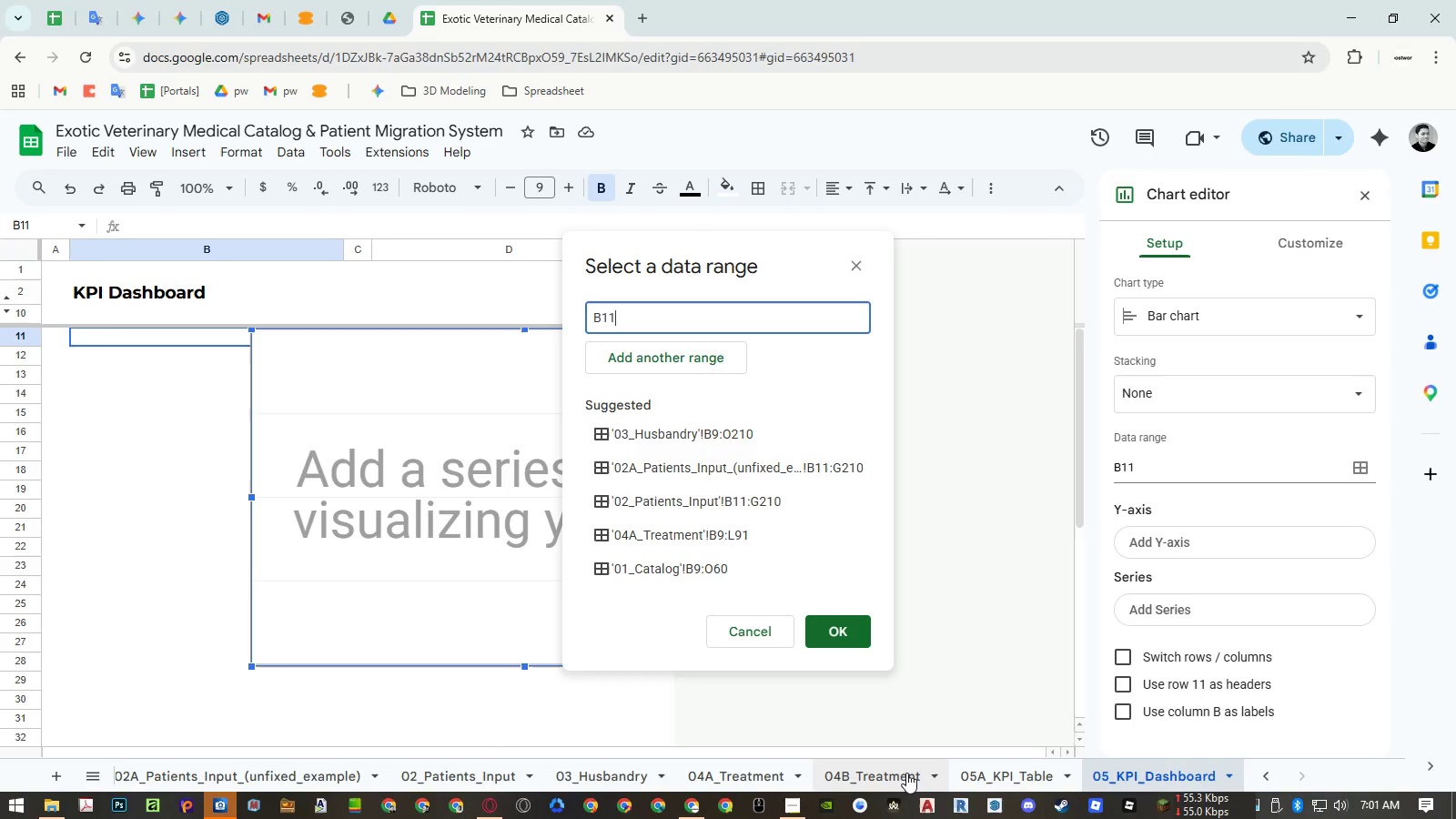 
wait(5.63)
 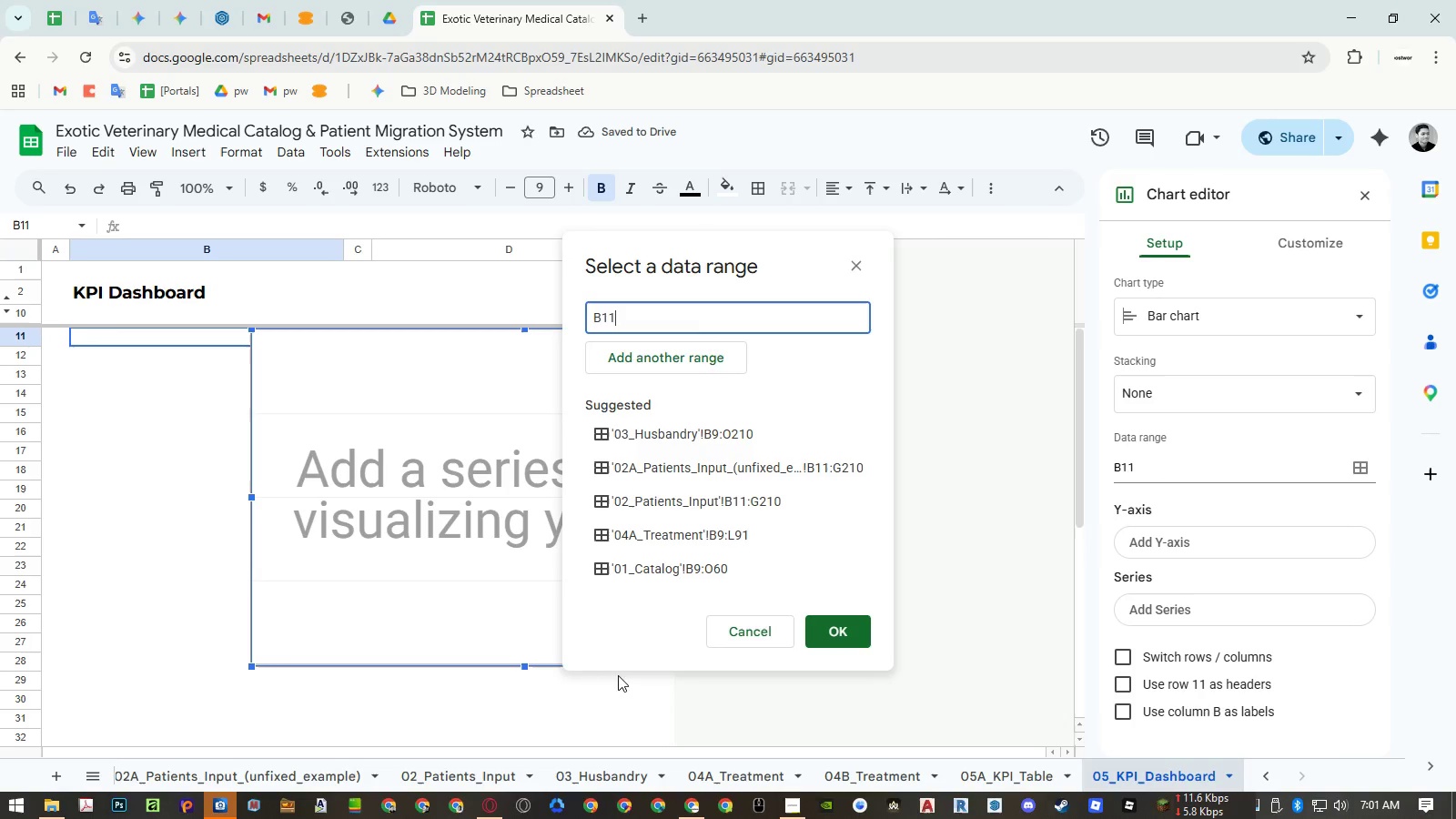 
left_click([978, 770])
 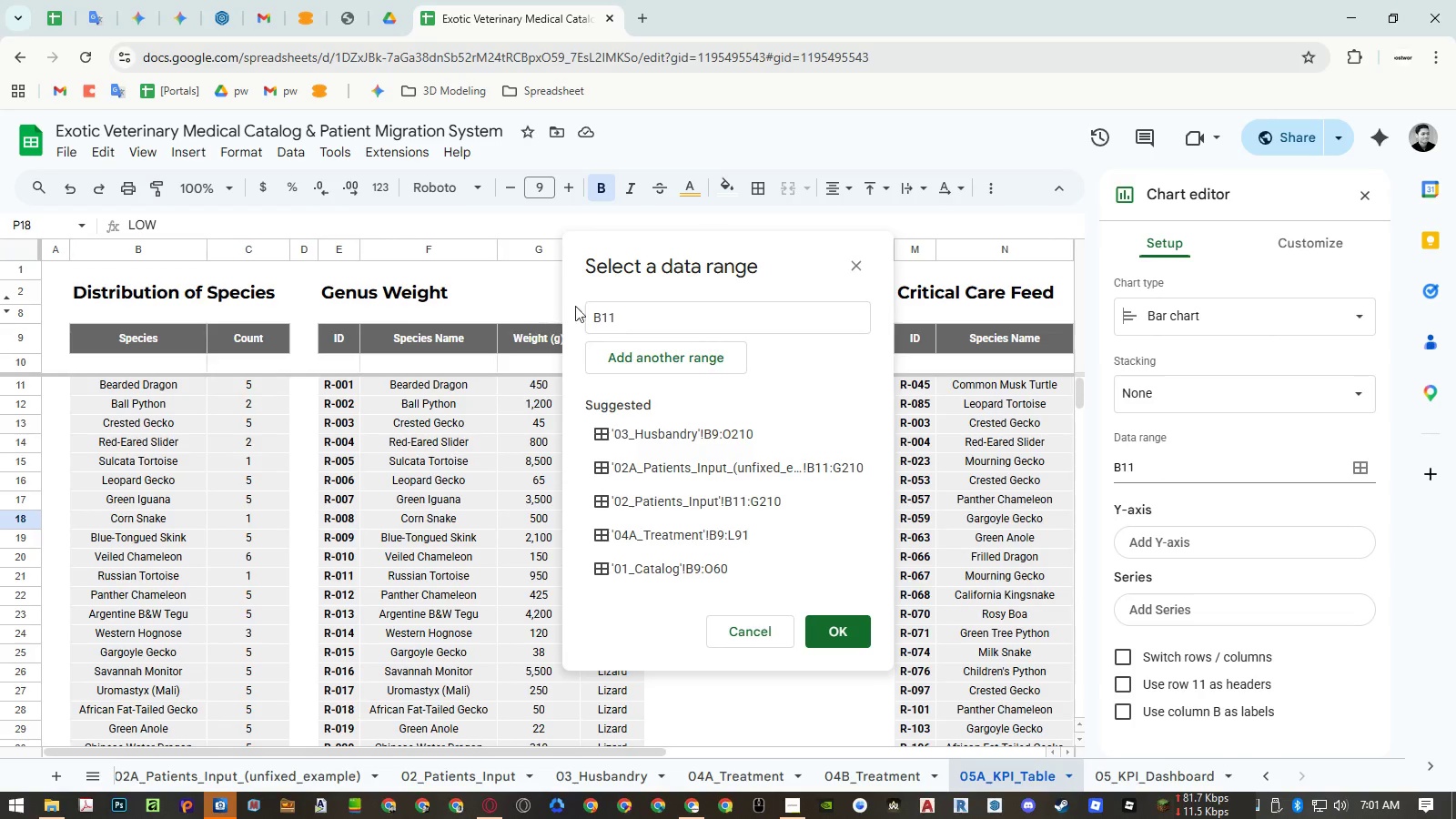 
left_click_drag(start_coordinate=[643, 264], to_coordinate=[273, 252])
 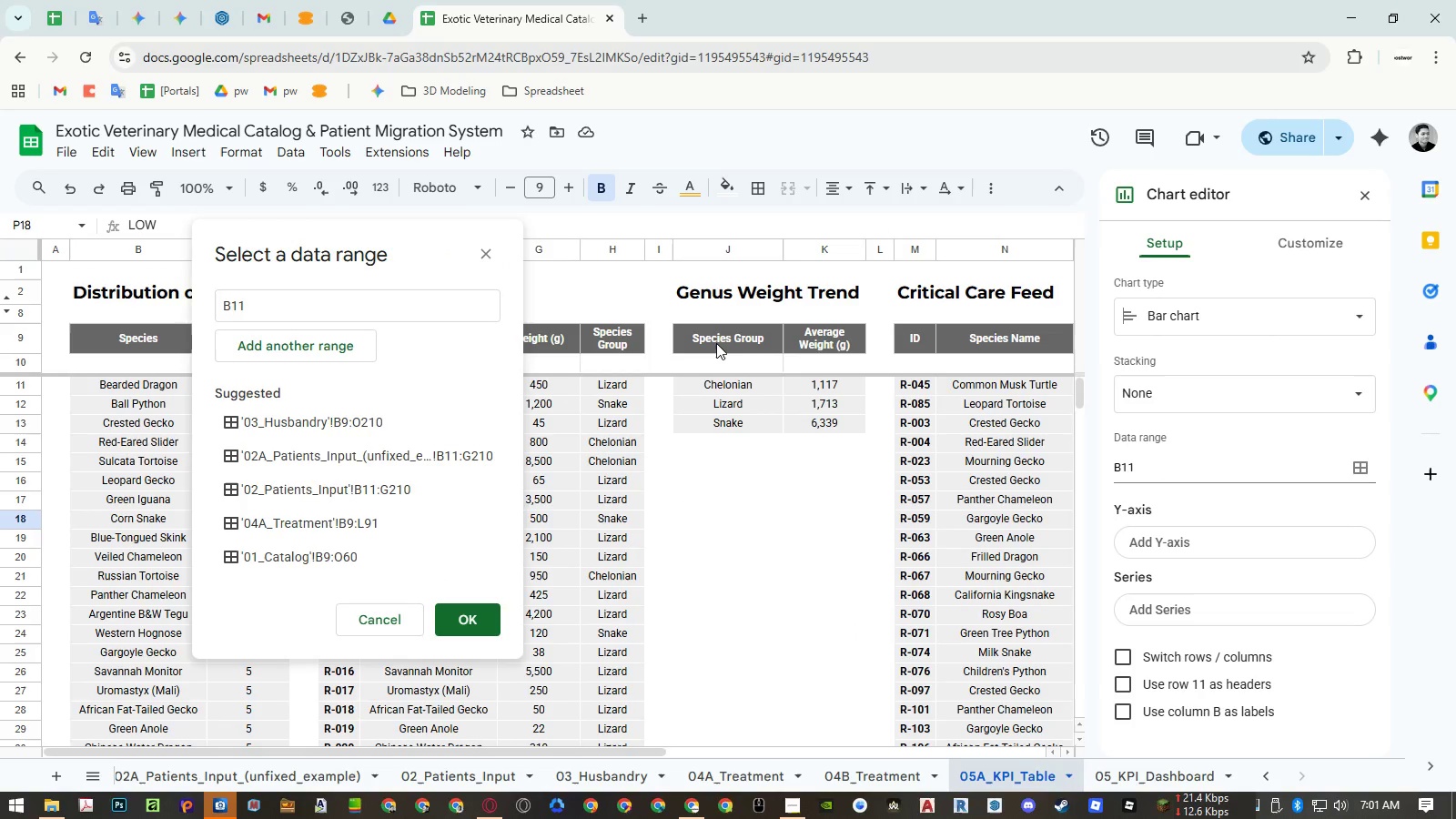 
left_click_drag(start_coordinate=[716, 343], to_coordinate=[812, 420])
 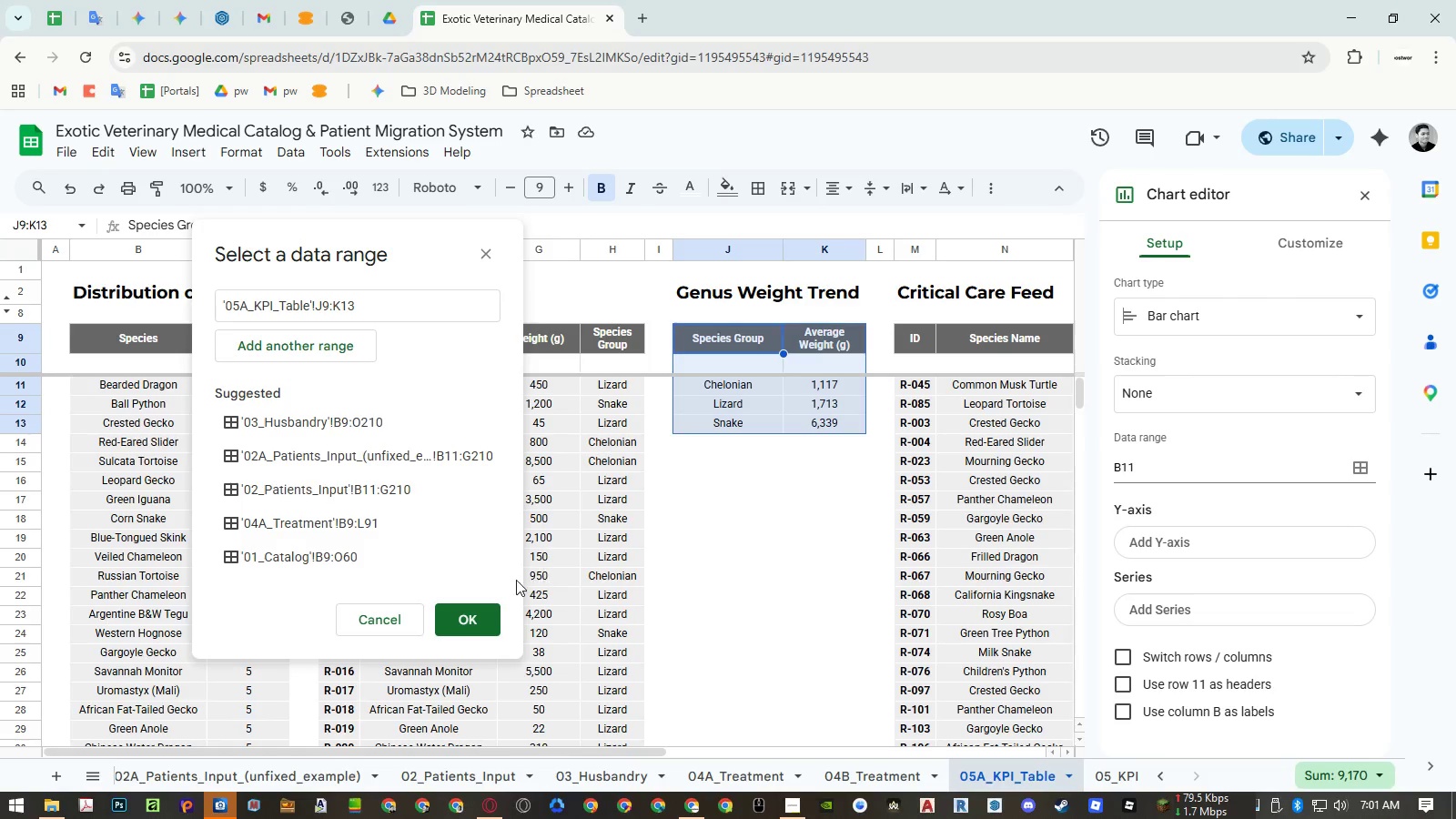 
left_click([483, 621])
 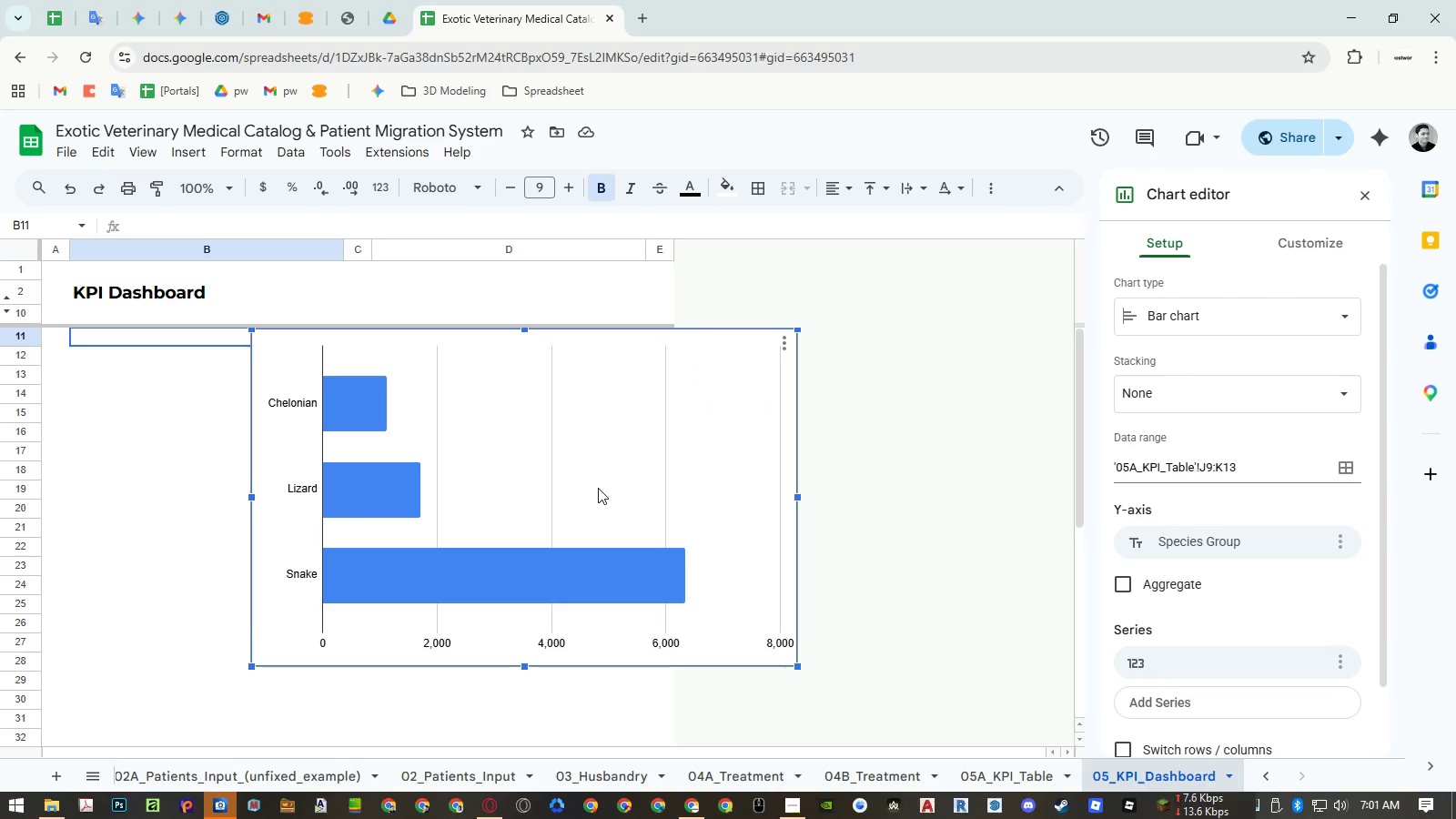 
wait(11.67)
 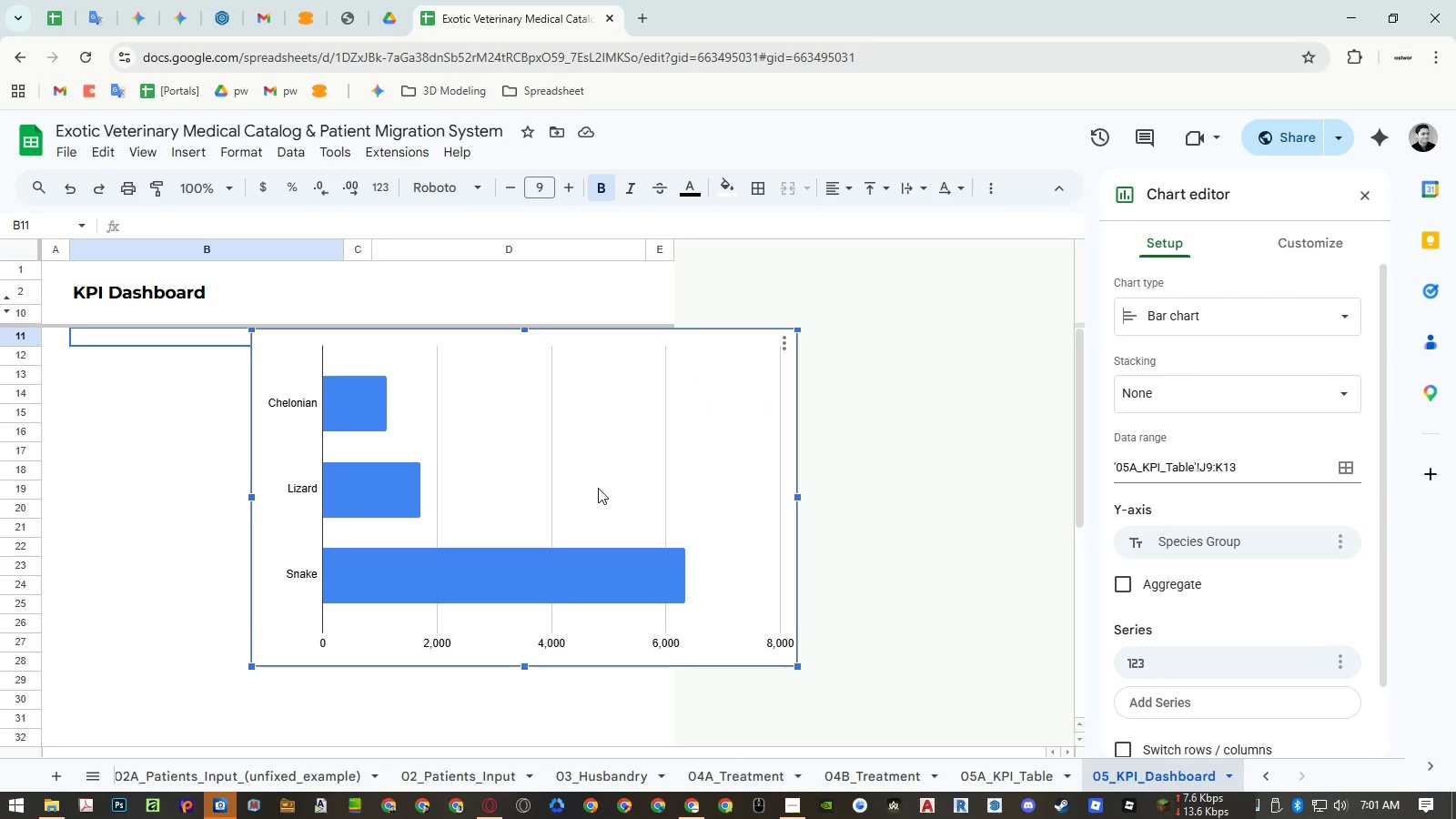 
key(Numpad1)
 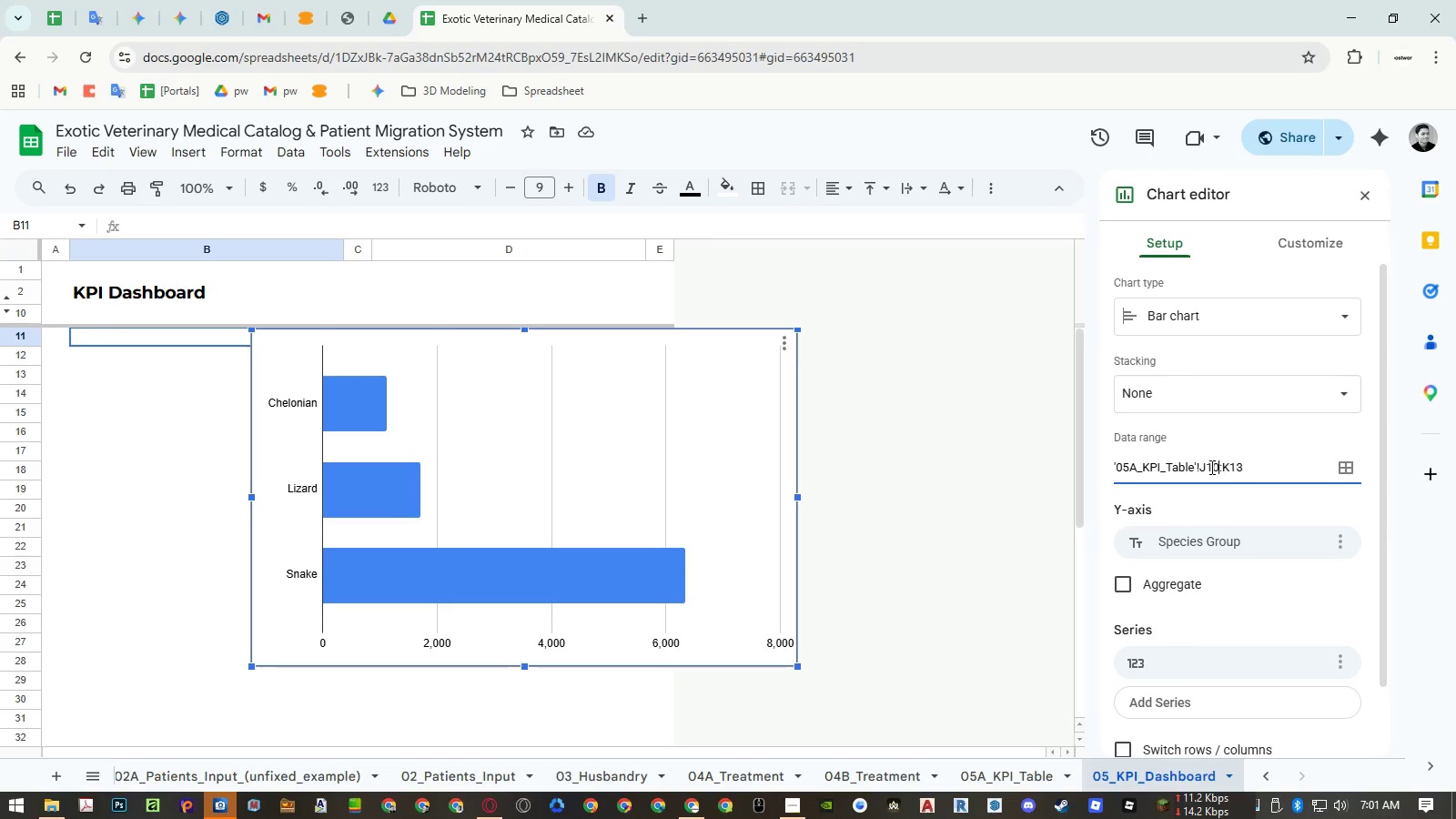 
key(Numpad0)
 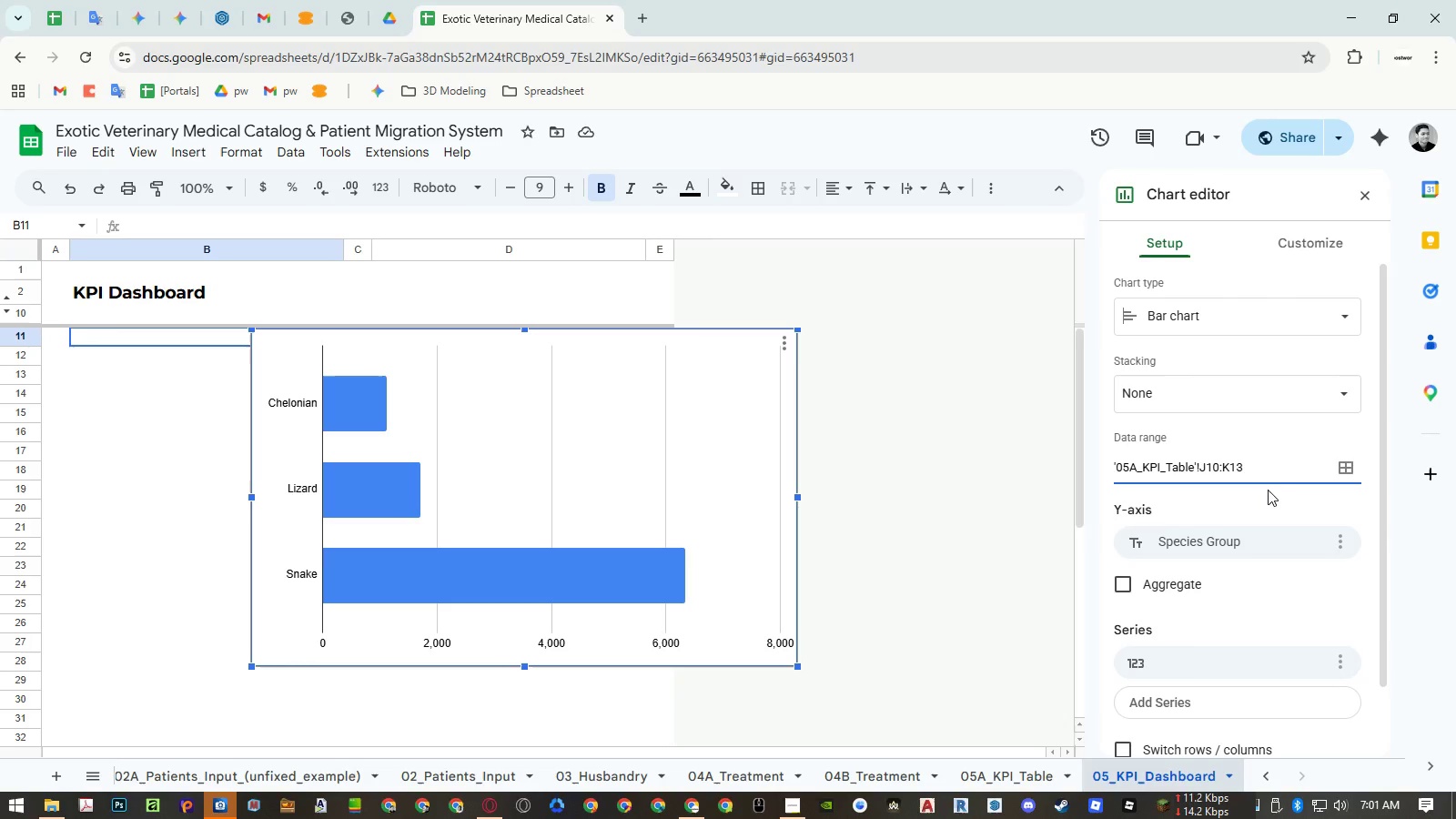 
left_click([1269, 491])
 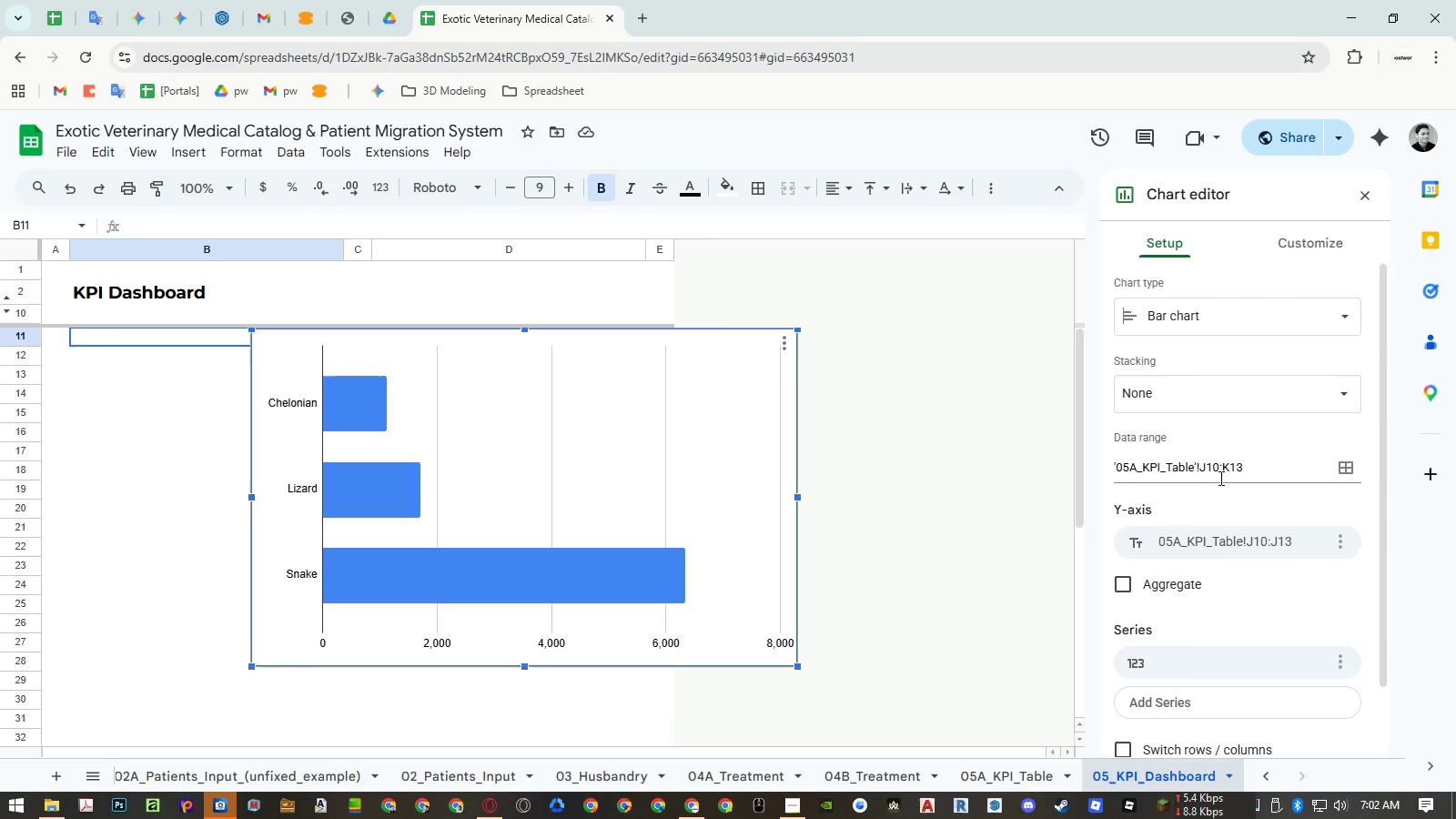 
wait(15.72)
 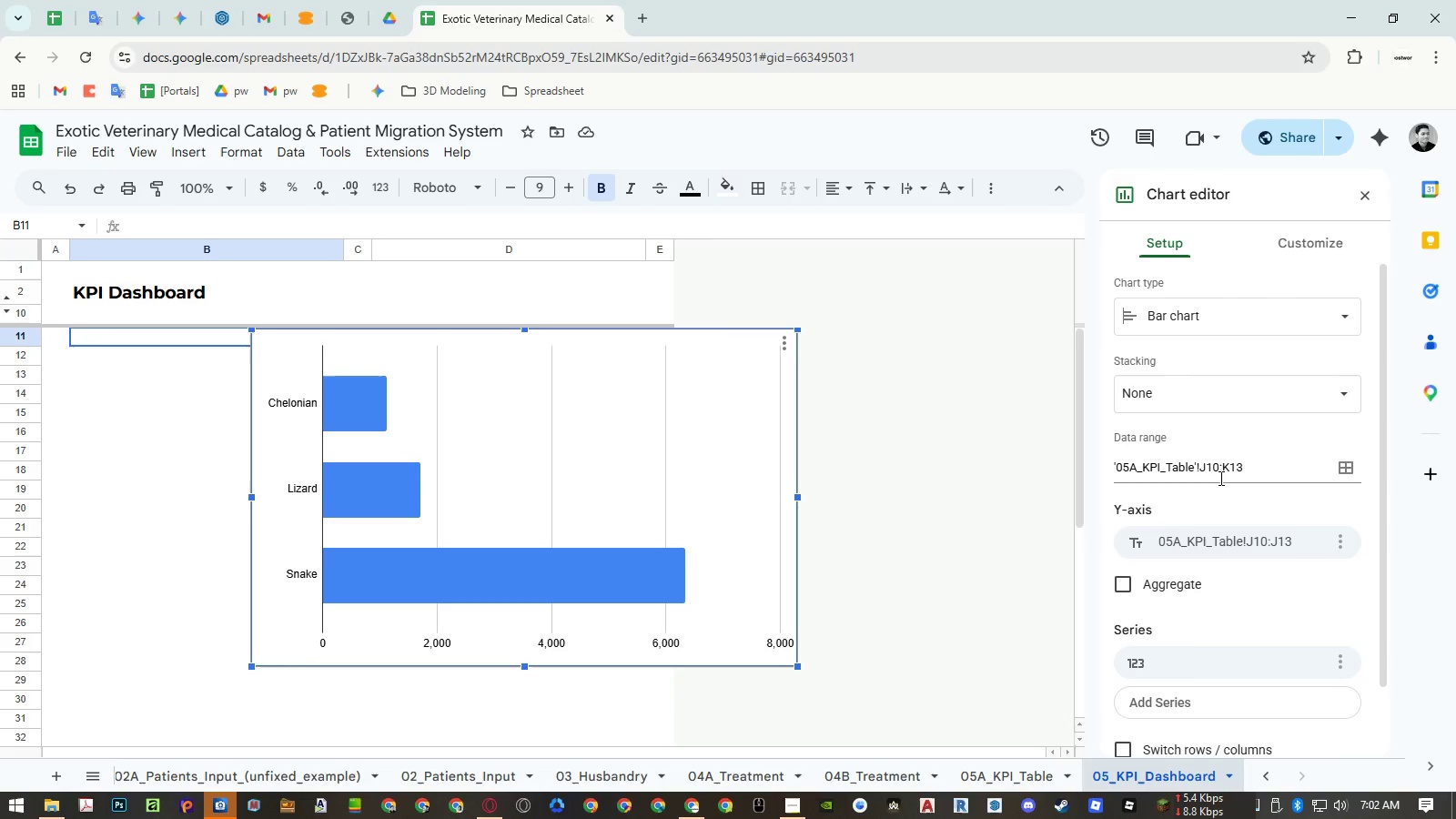 
left_click_drag(start_coordinate=[796, 665], to_coordinate=[625, 613])
 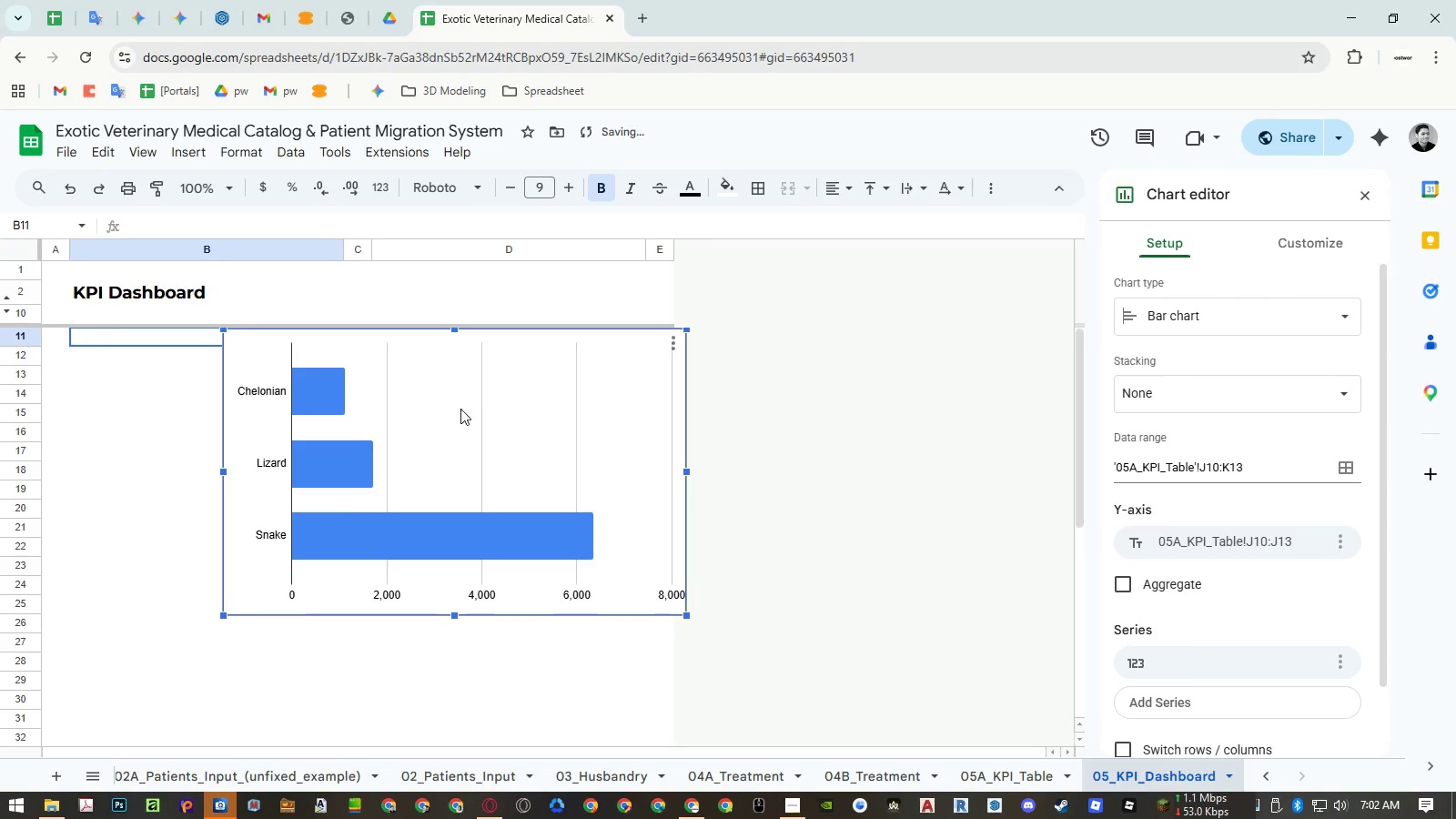 
left_click_drag(start_coordinate=[457, 405], to_coordinate=[288, 398])
 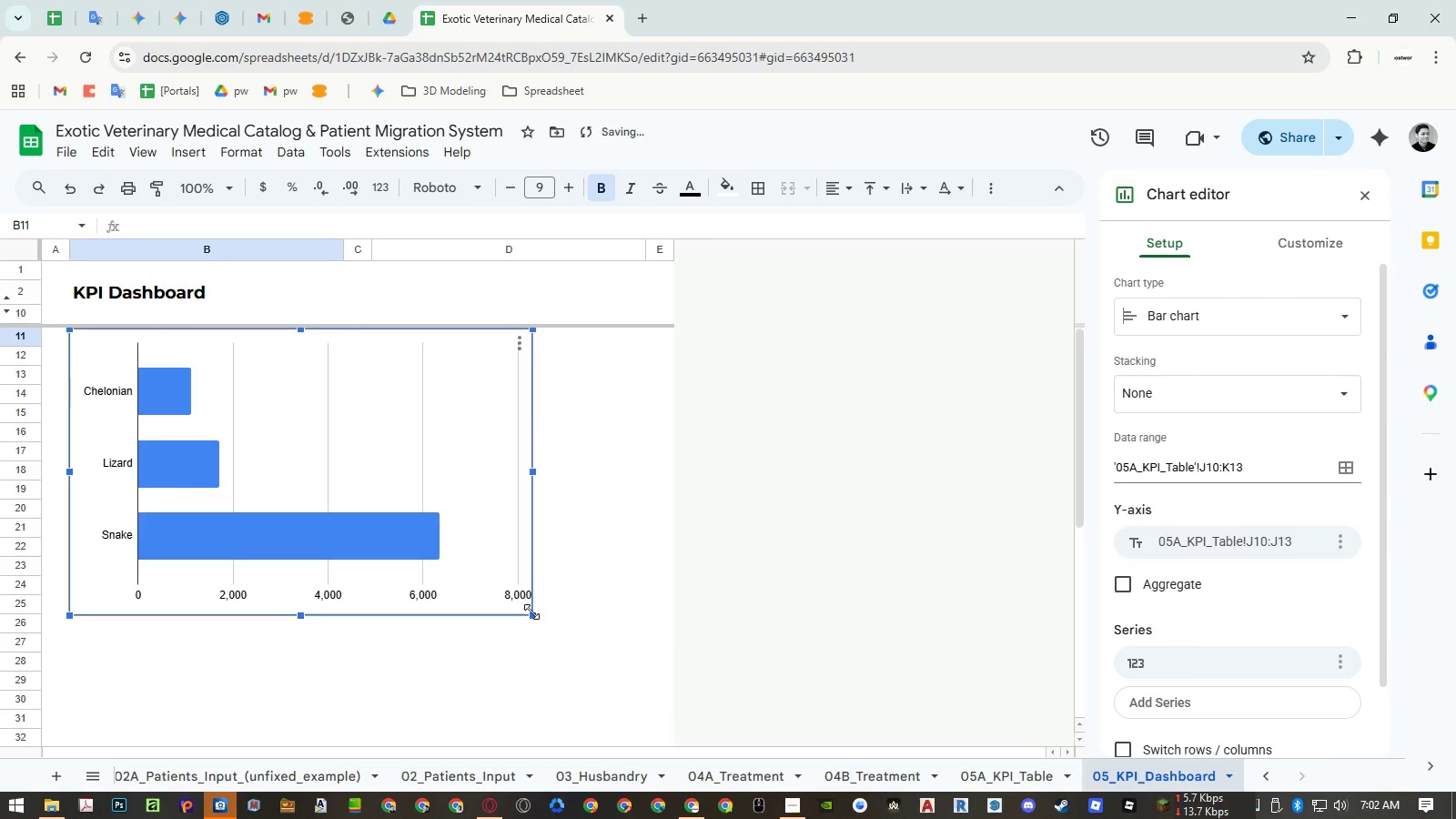 
left_click_drag(start_coordinate=[531, 612], to_coordinate=[342, 418])
 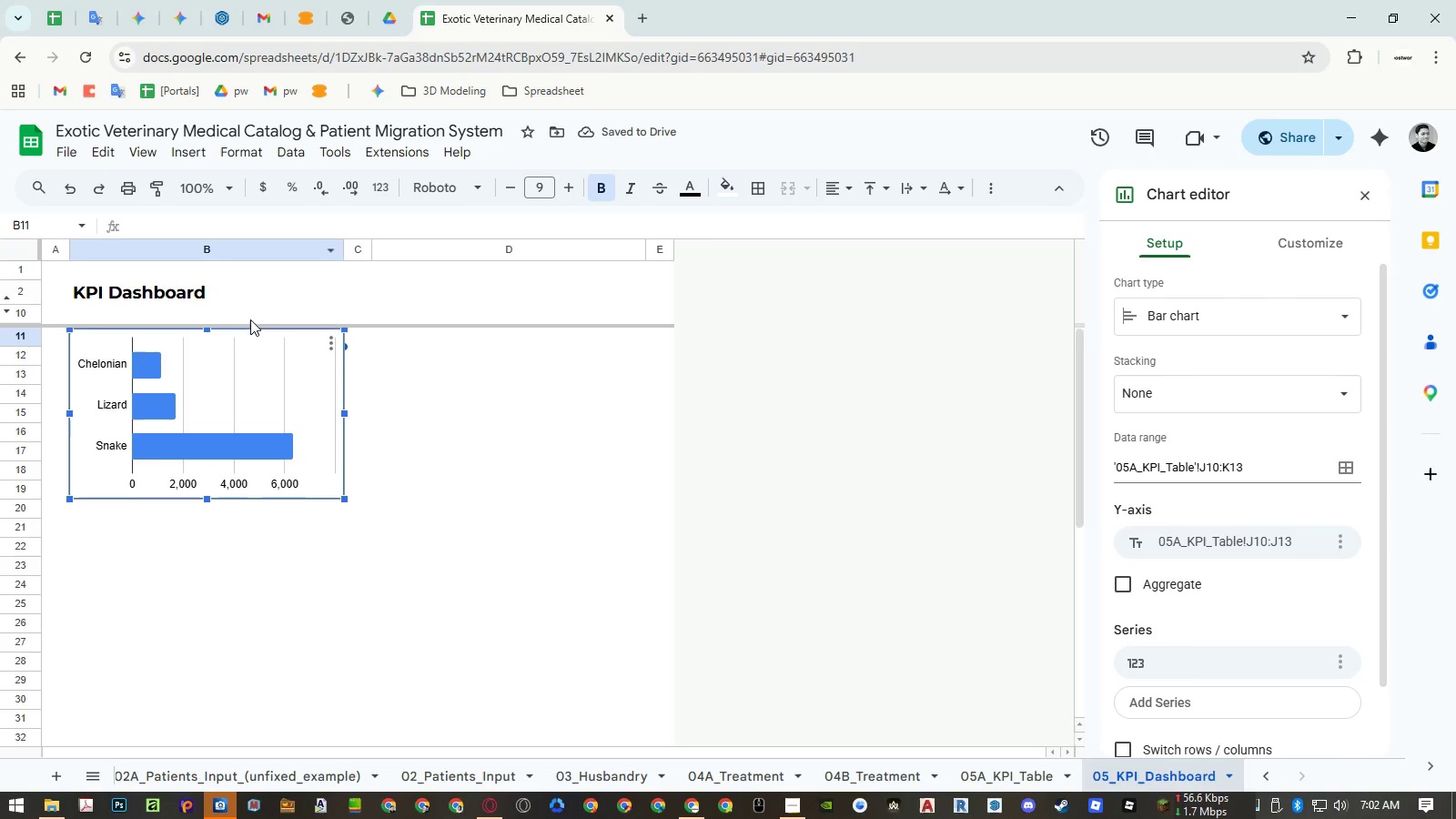 
wait(6.45)
 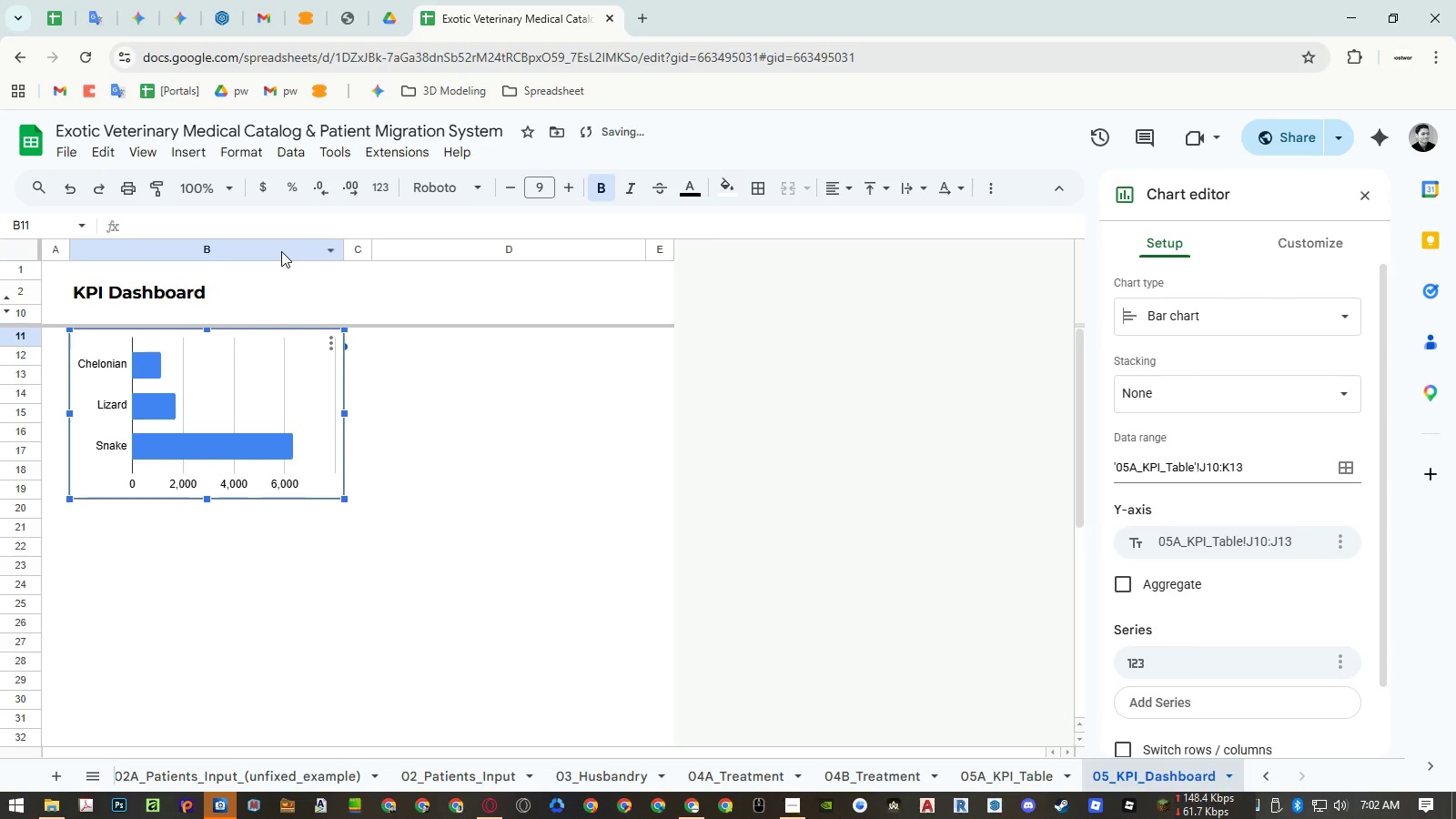 
left_click([235, 246])
 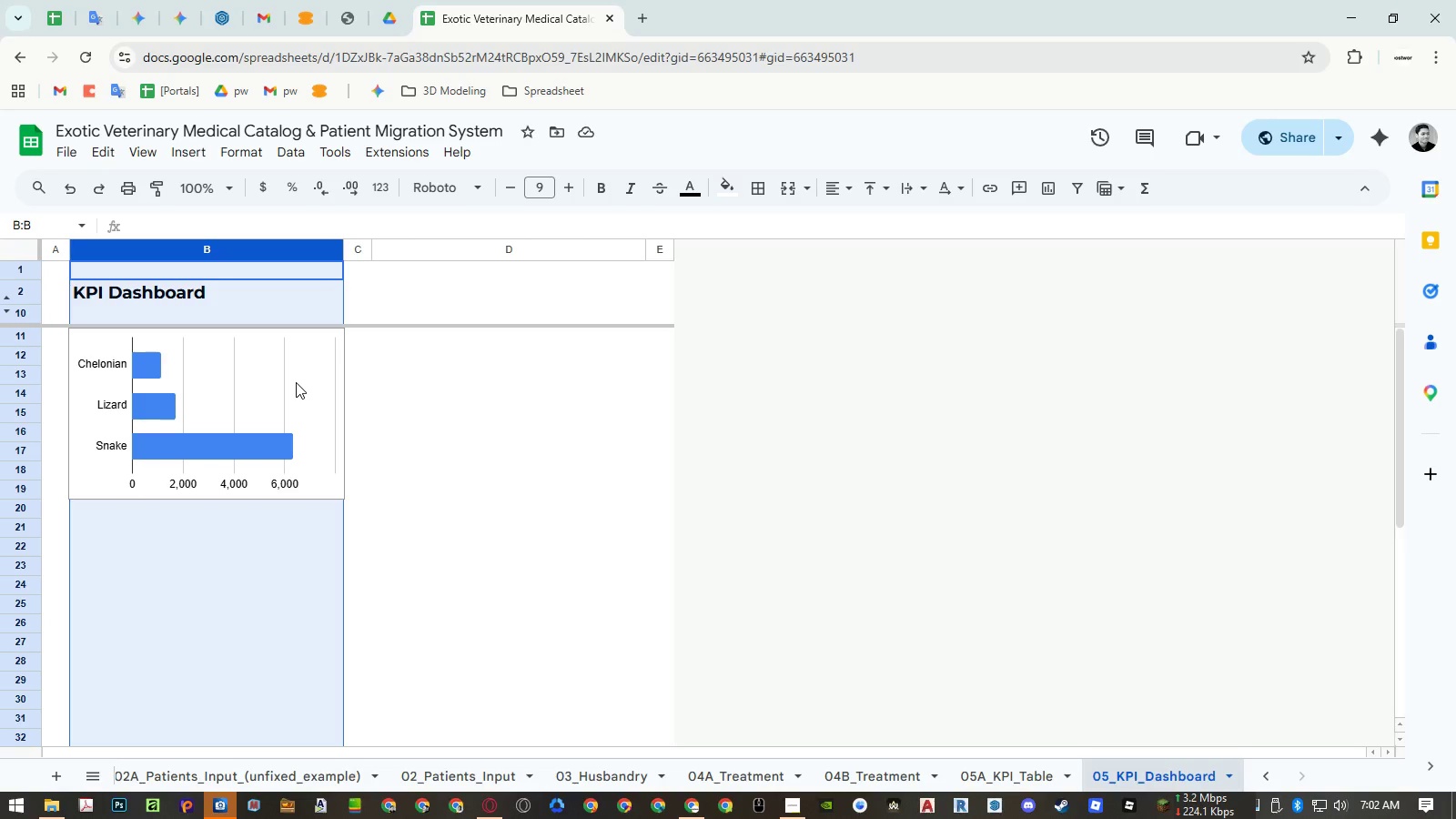 
left_click([296, 382])
 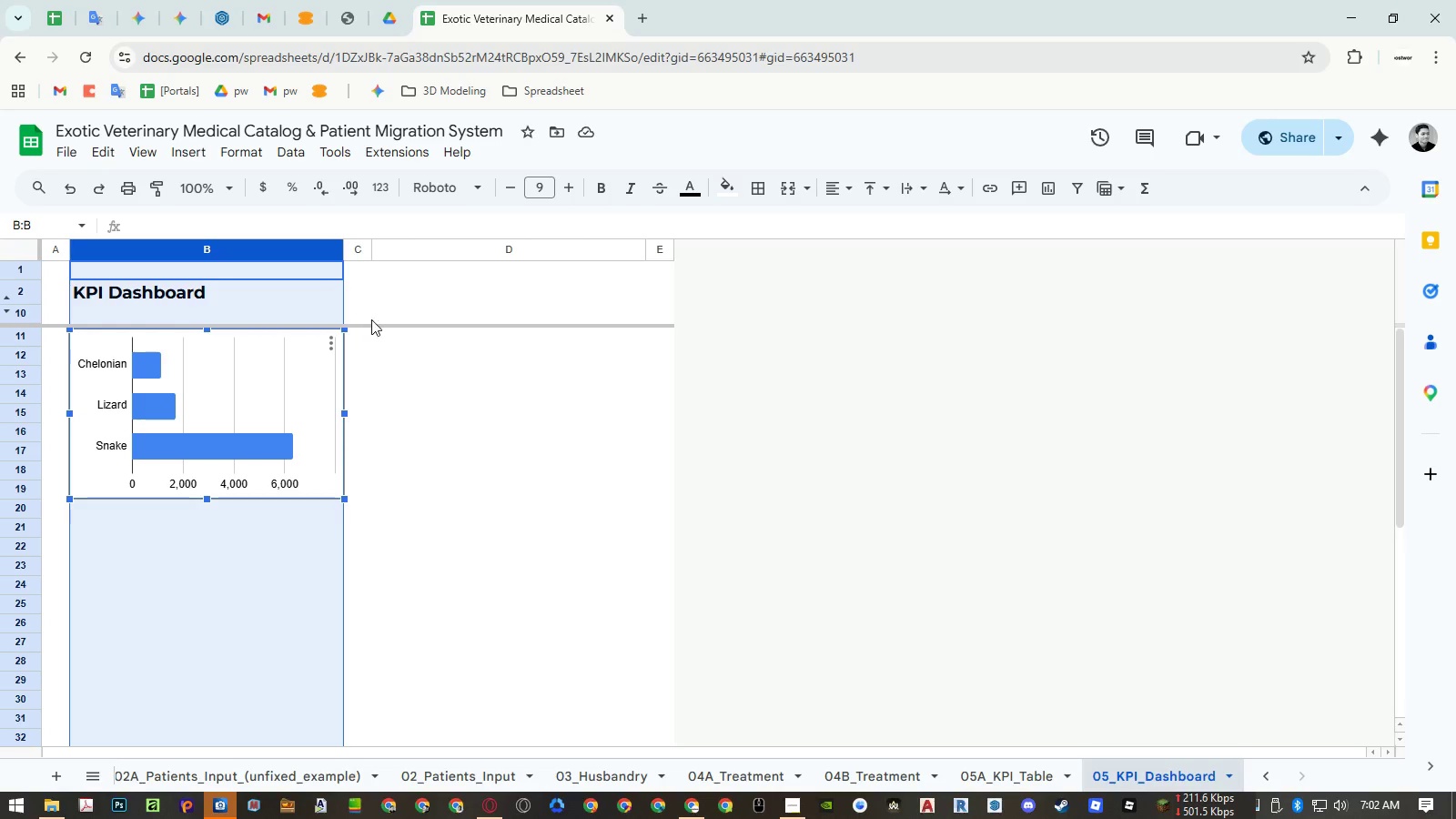 
wait(7.76)
 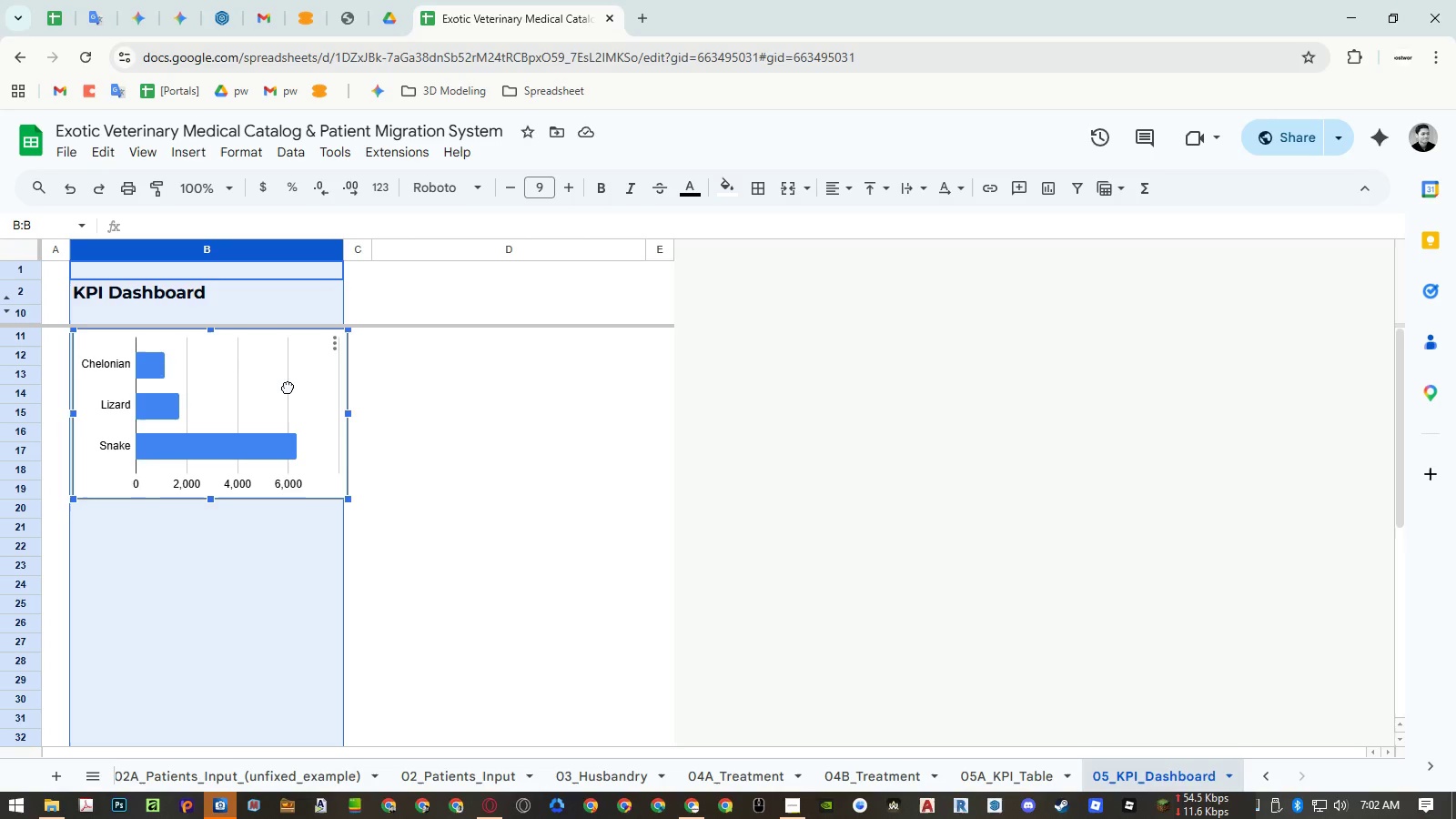 
left_click([425, 251])
 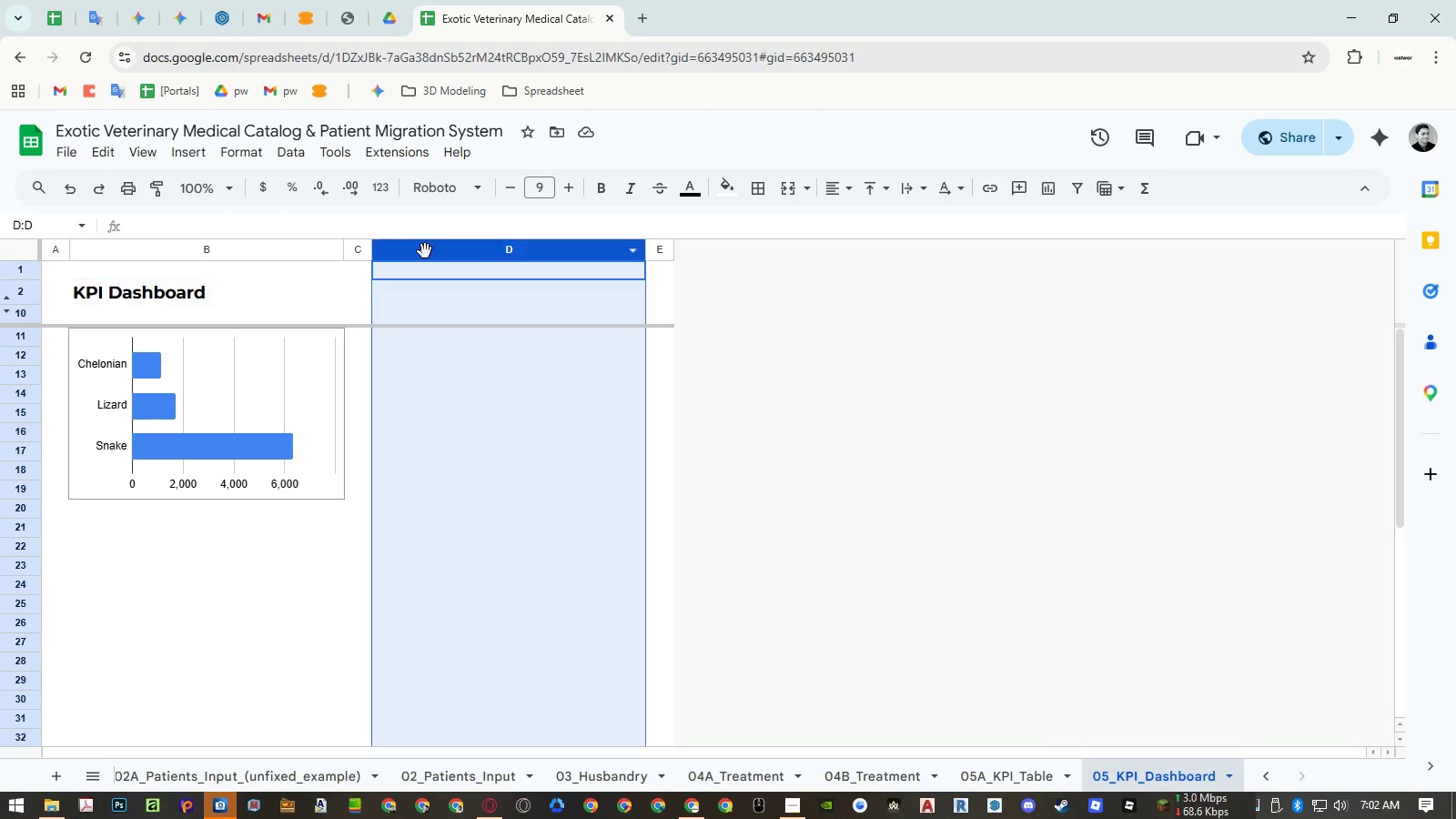 
hold_key(key=ControlLeft, duration=0.53)
double_click([304, 250])
 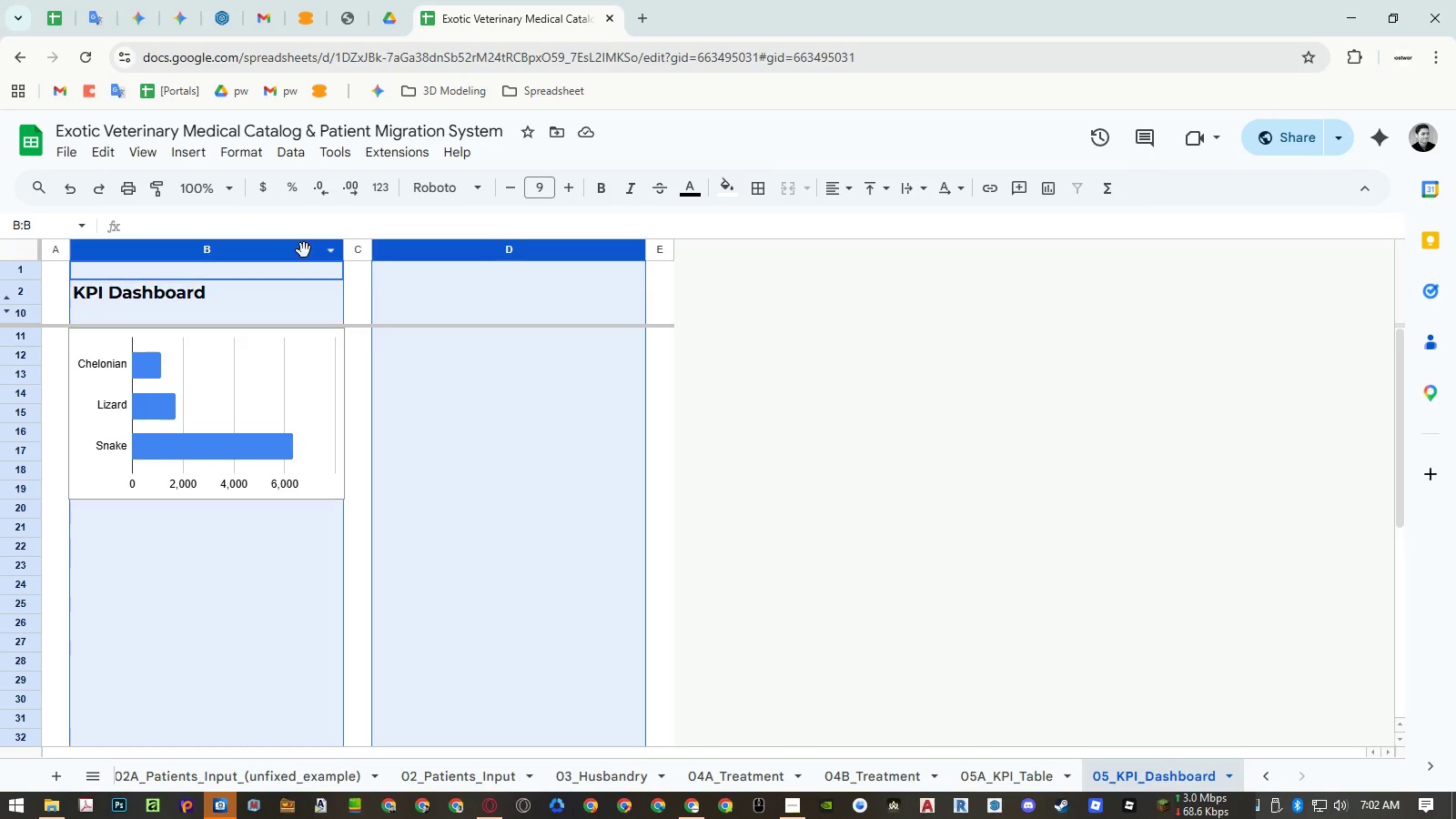 
right_click([304, 250])
 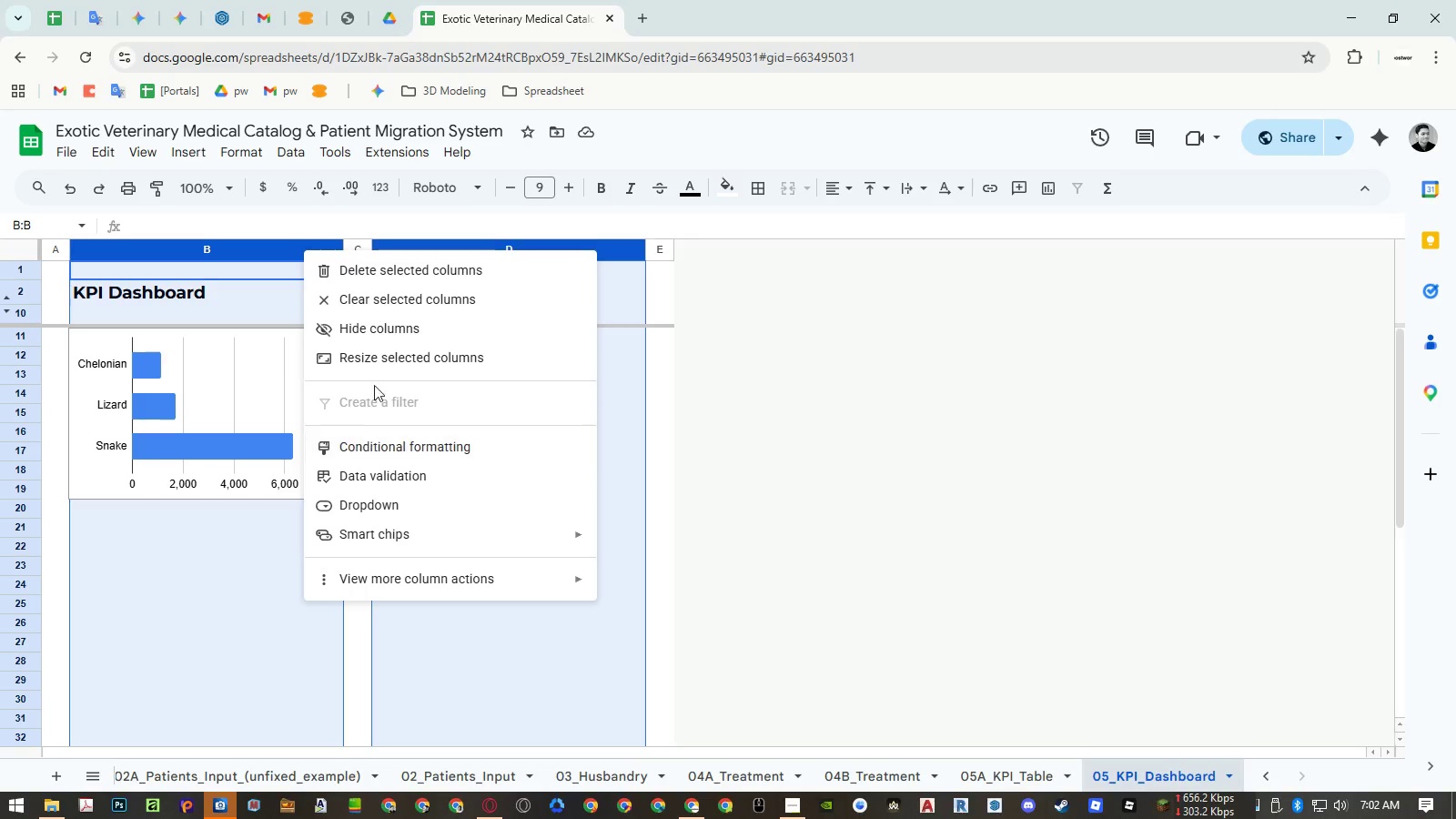 
left_click([379, 348])
 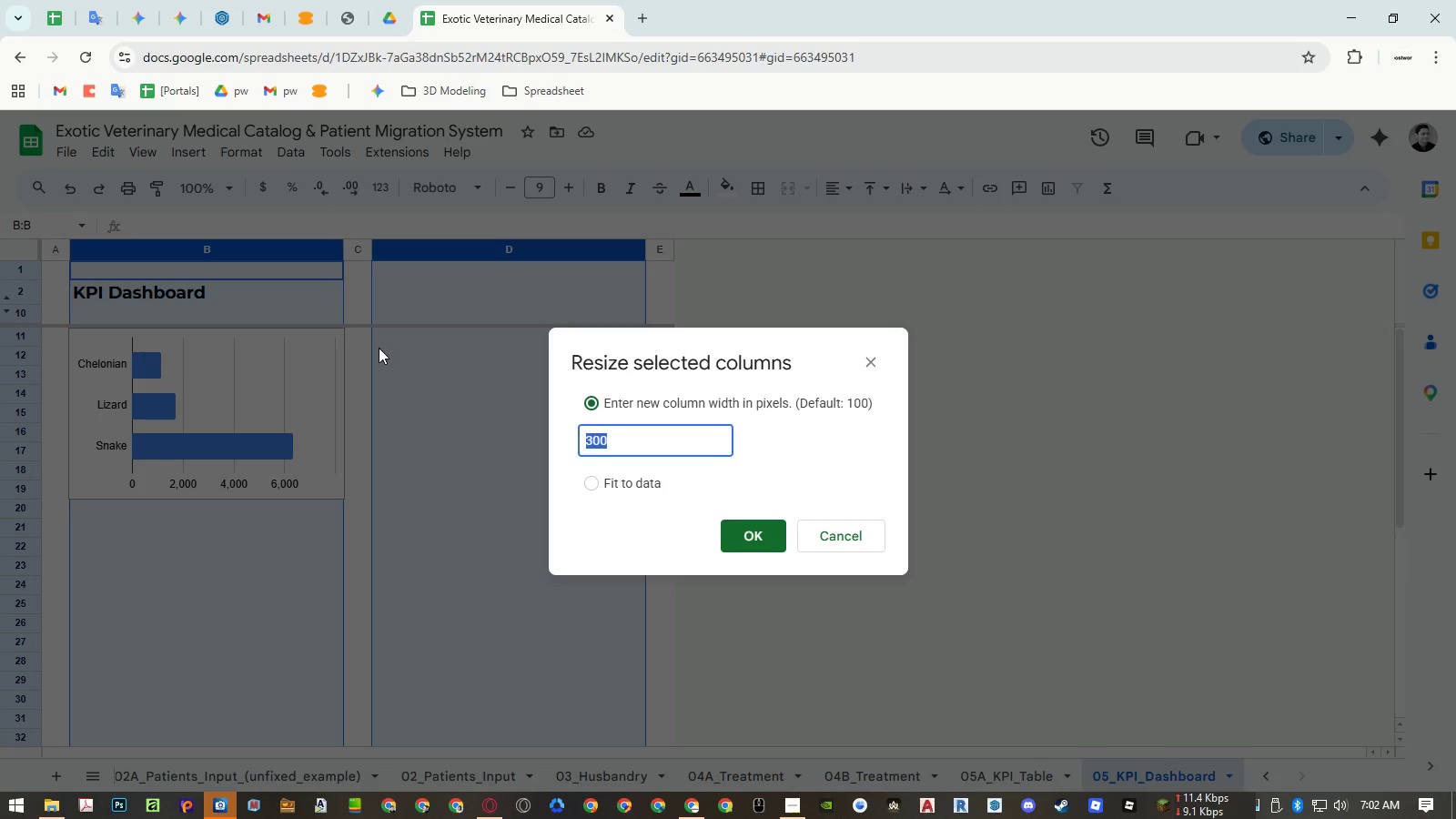 
key(Numpad5)
 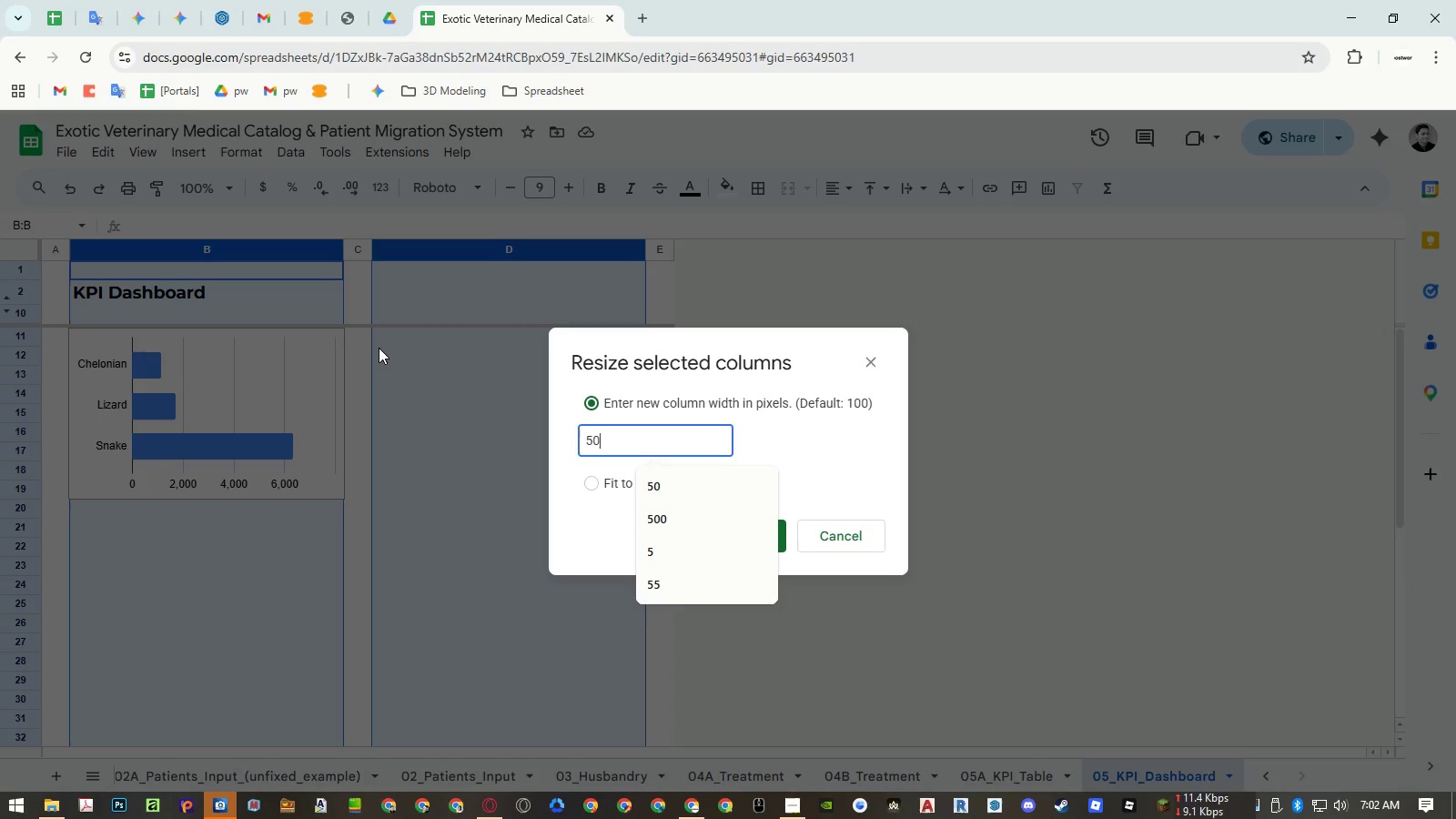 
key(Numpad0)
 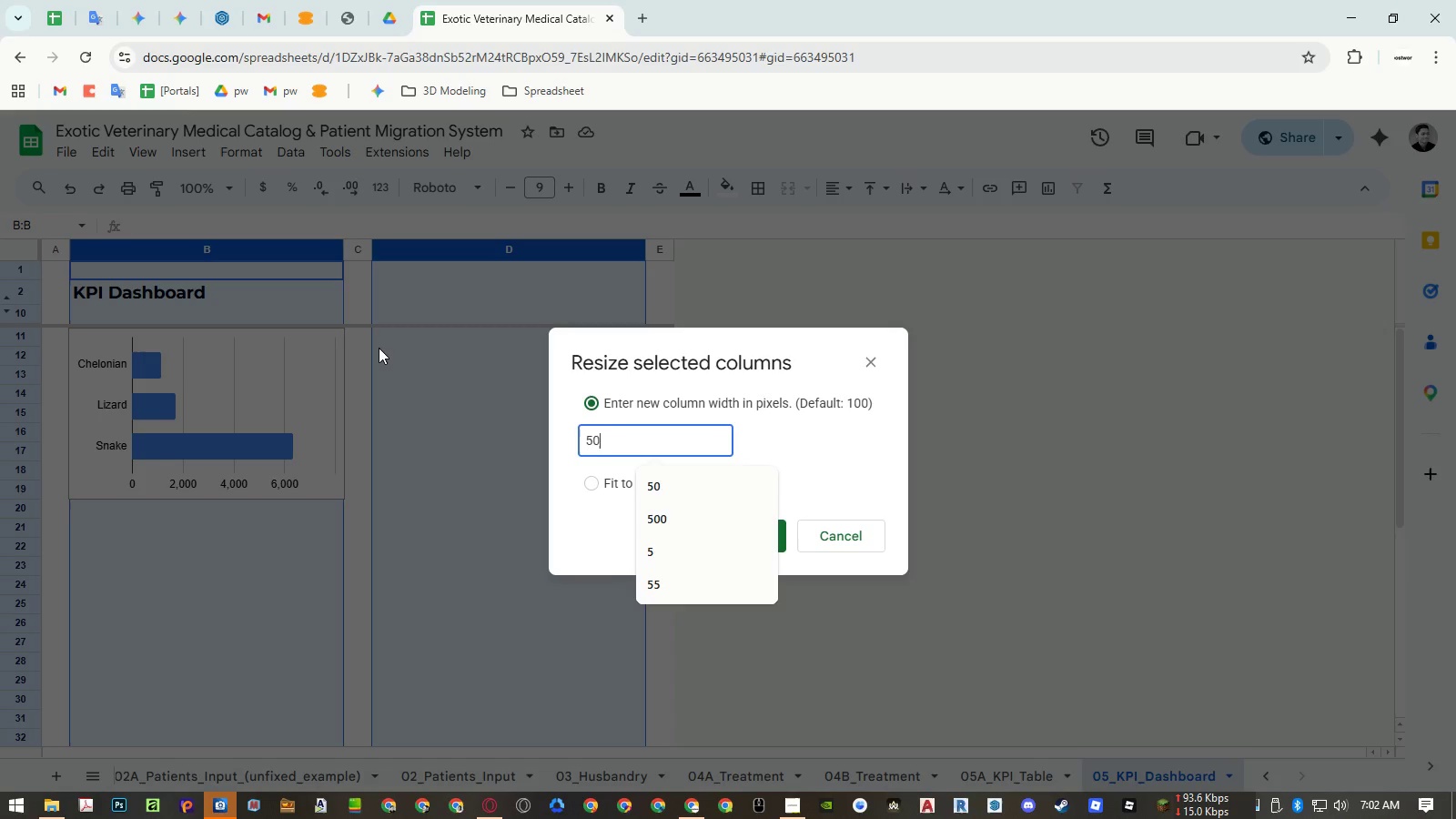 
key(Numpad0)
 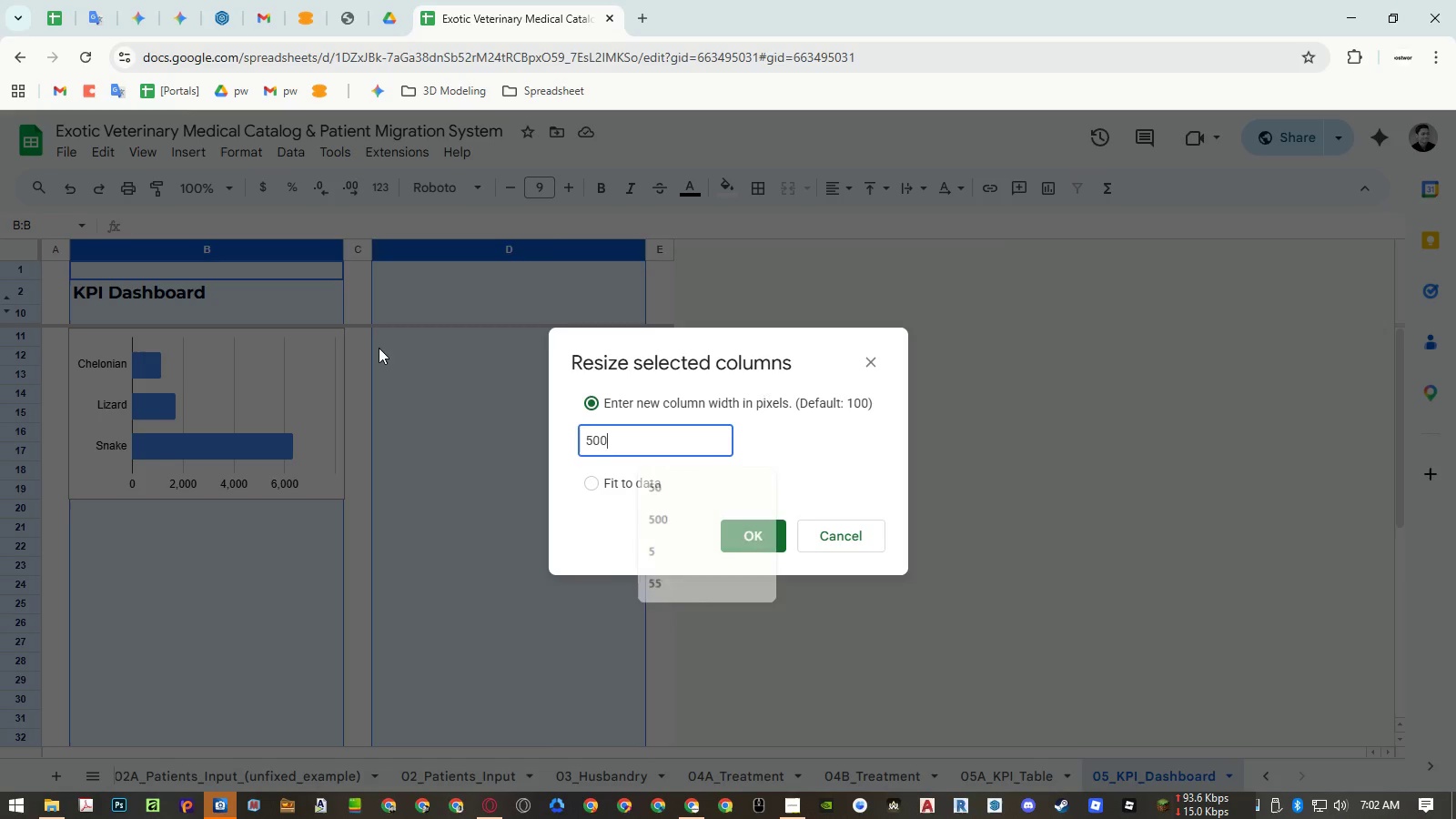 
key(NumpadEnter)
 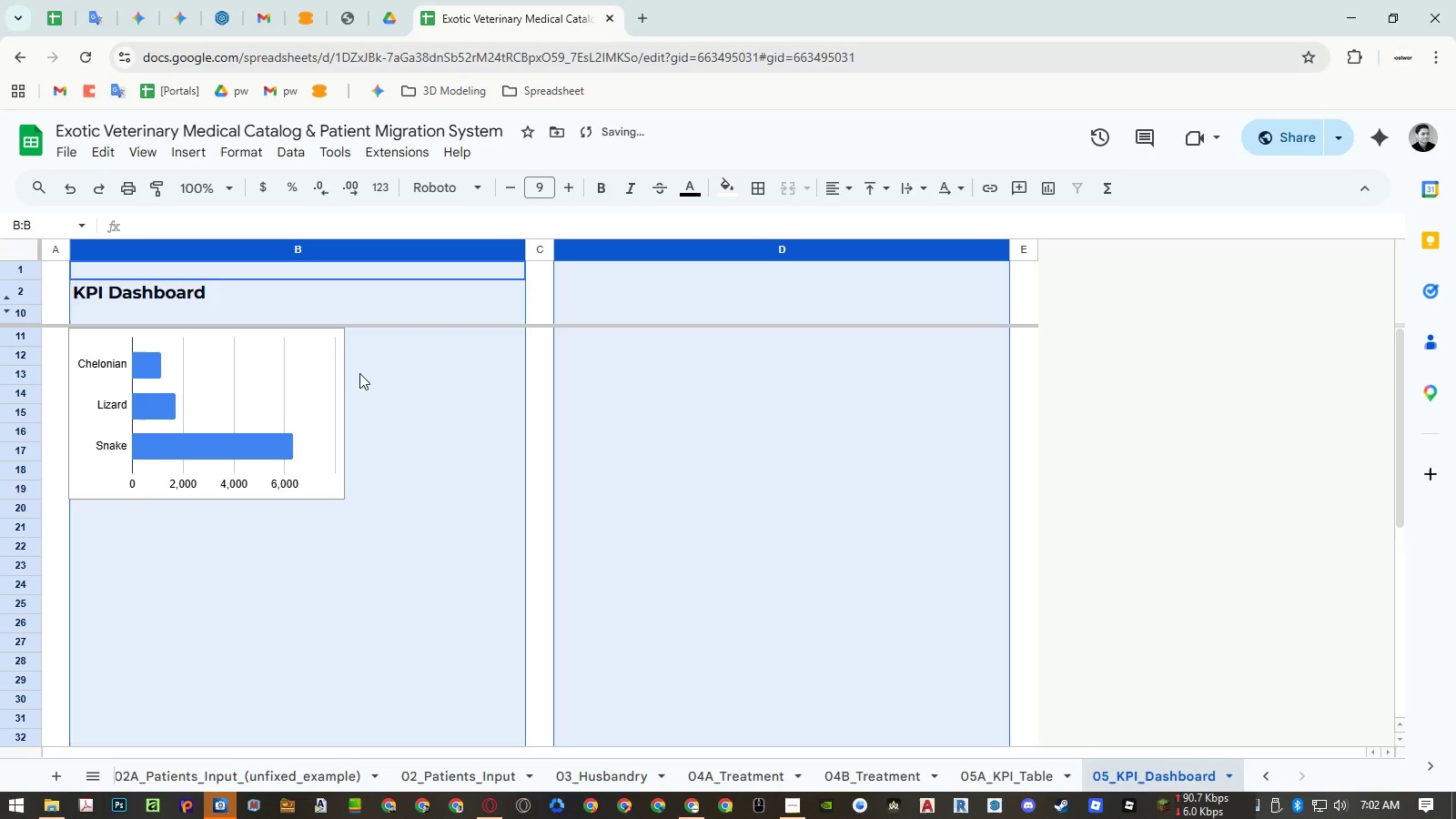 
right_click([378, 256])
 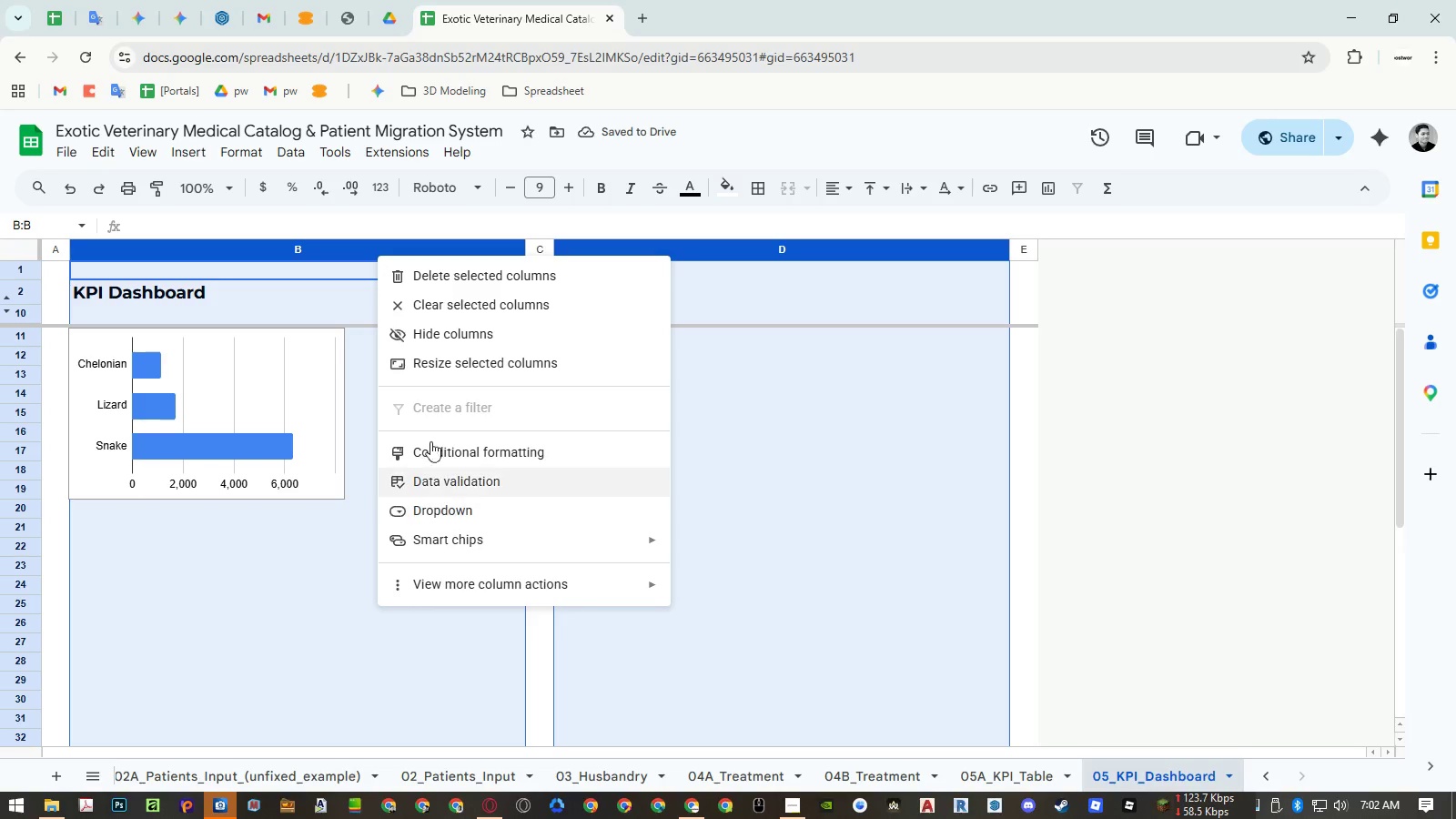 
left_click([432, 359])
 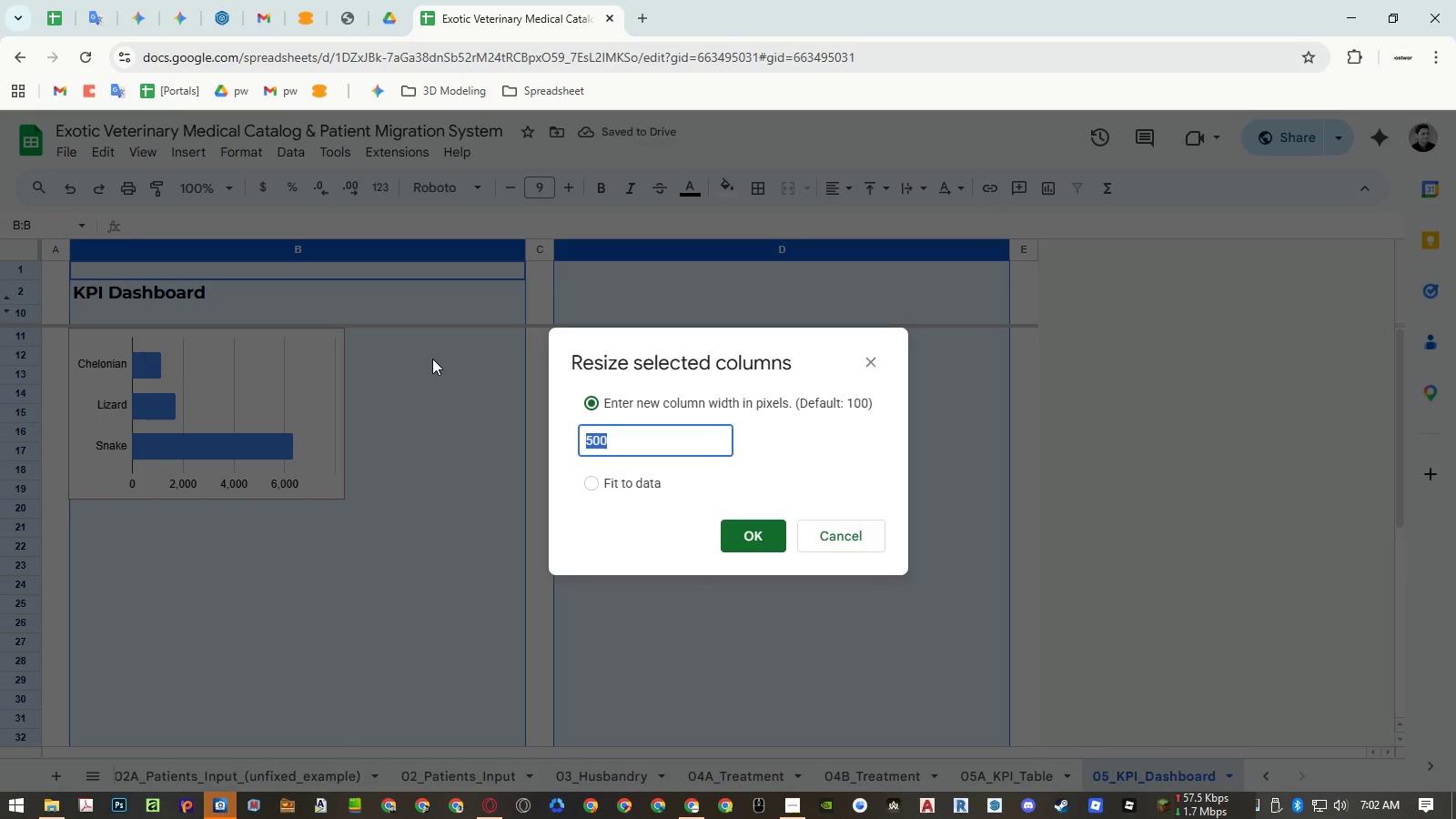 
key(Numpad4)
 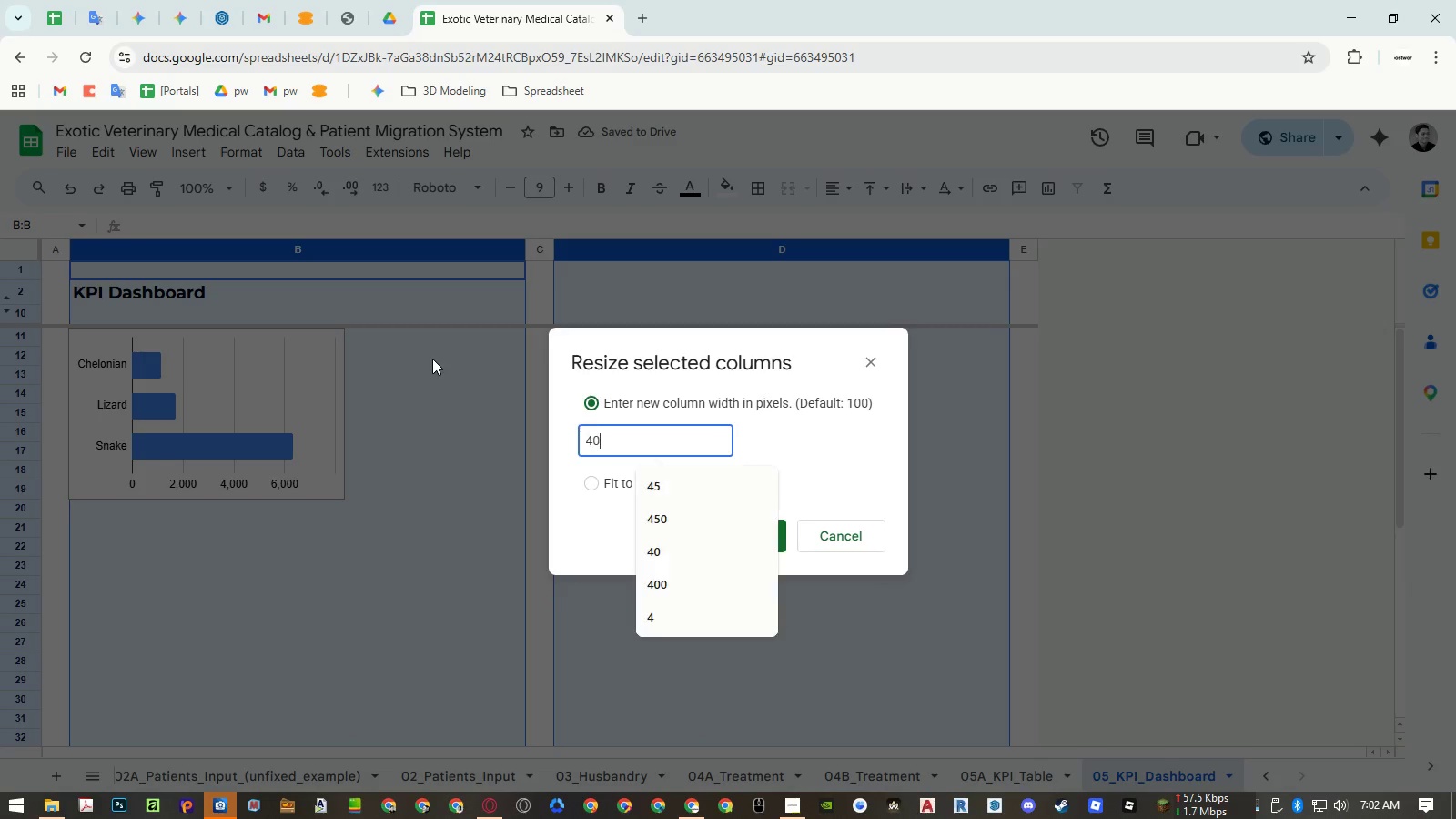 
key(Numpad0)
 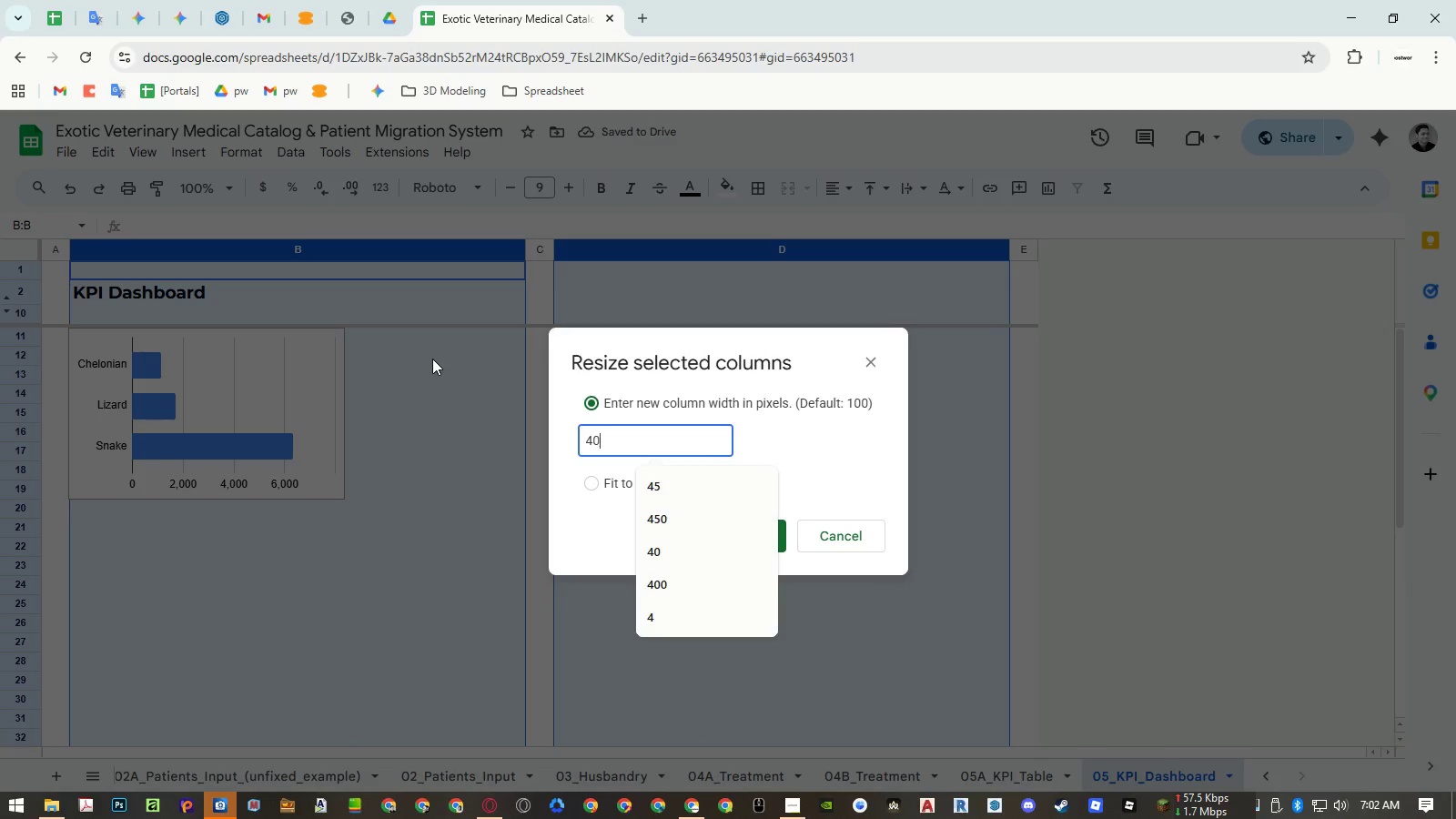 
key(Numpad0)
 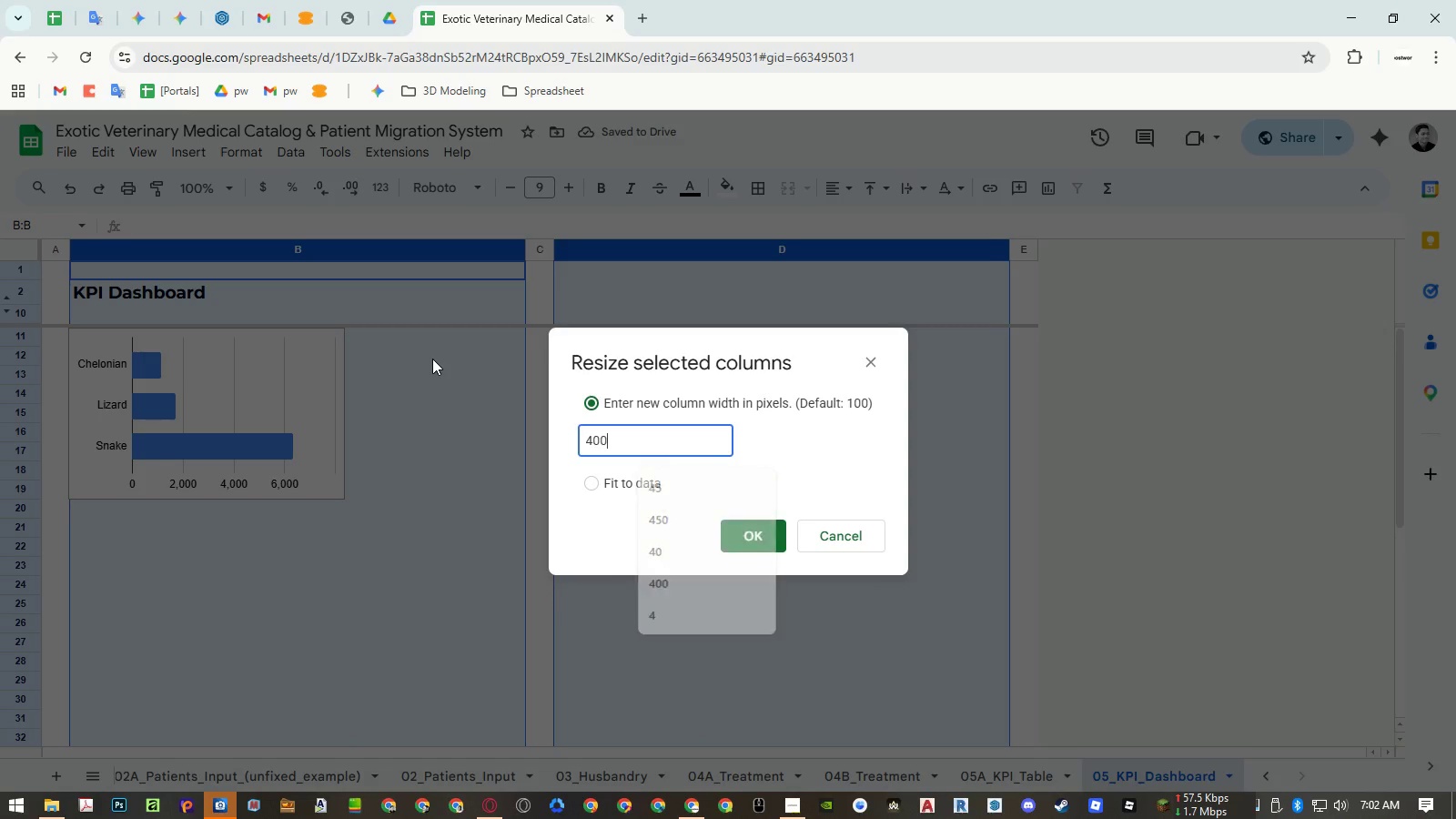 
key(NumpadEnter)
 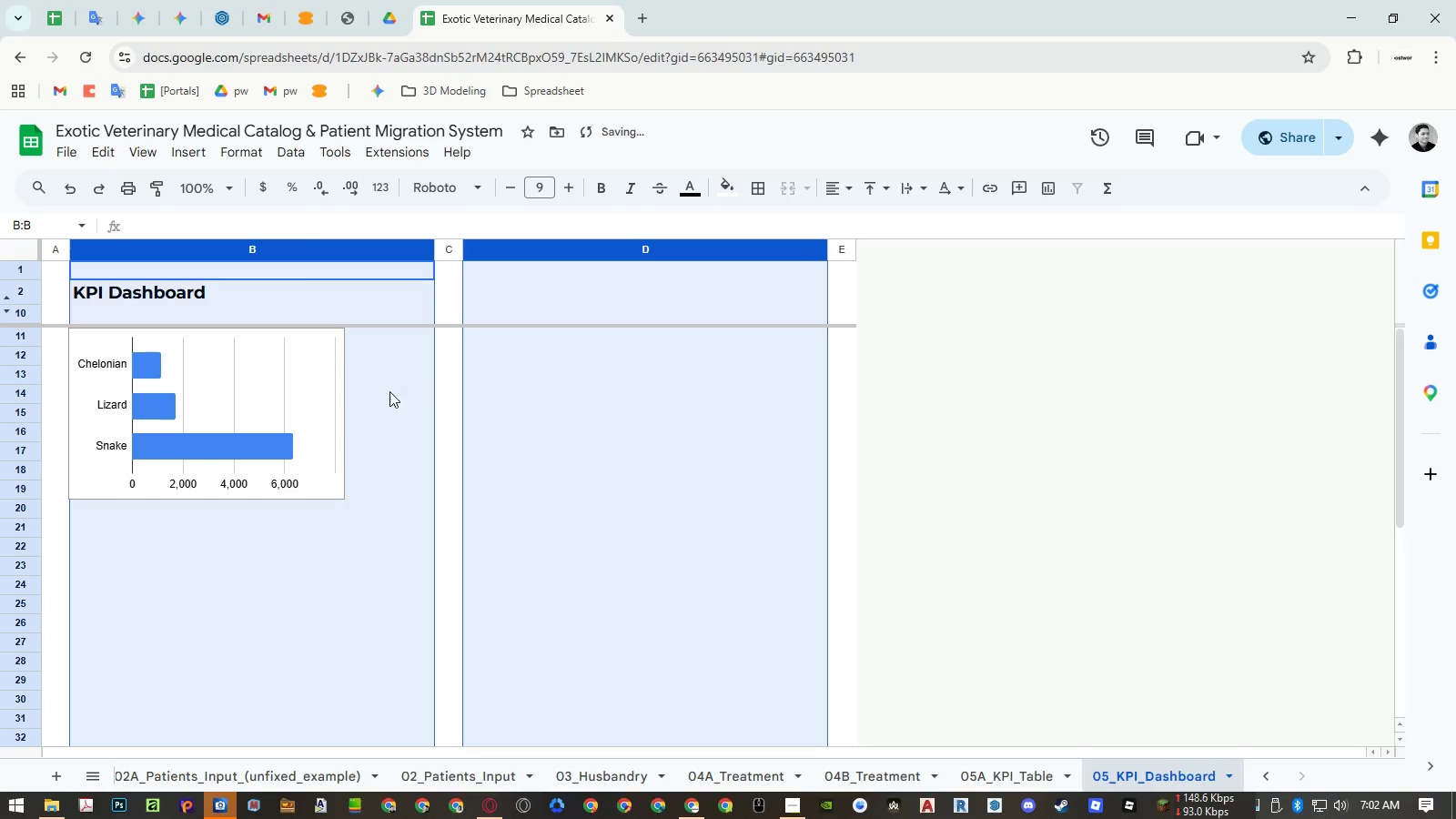 
left_click([289, 403])
 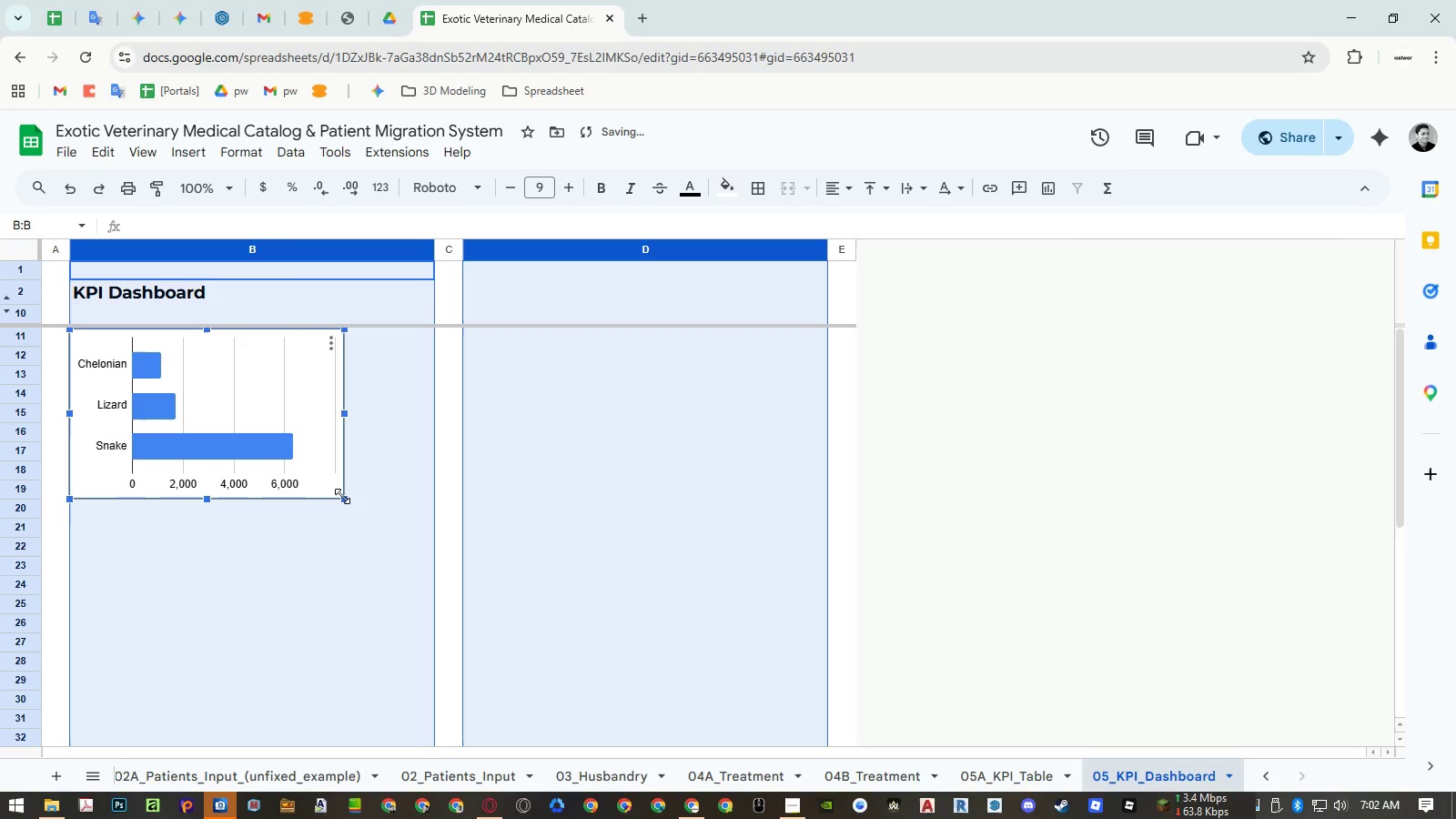 
left_click_drag(start_coordinate=[342, 498], to_coordinate=[407, 553])
 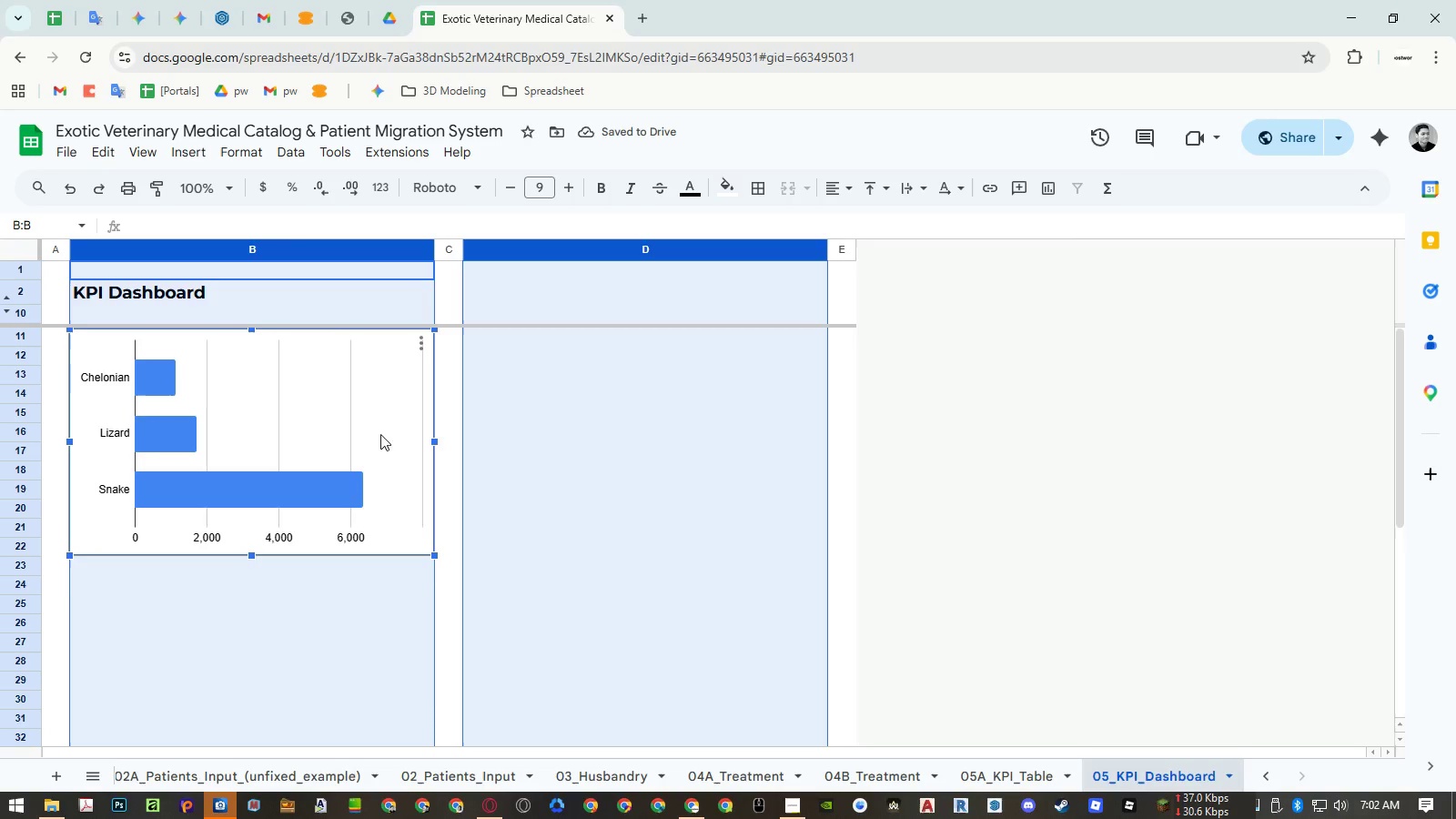 
key(Control+ControlLeft)
 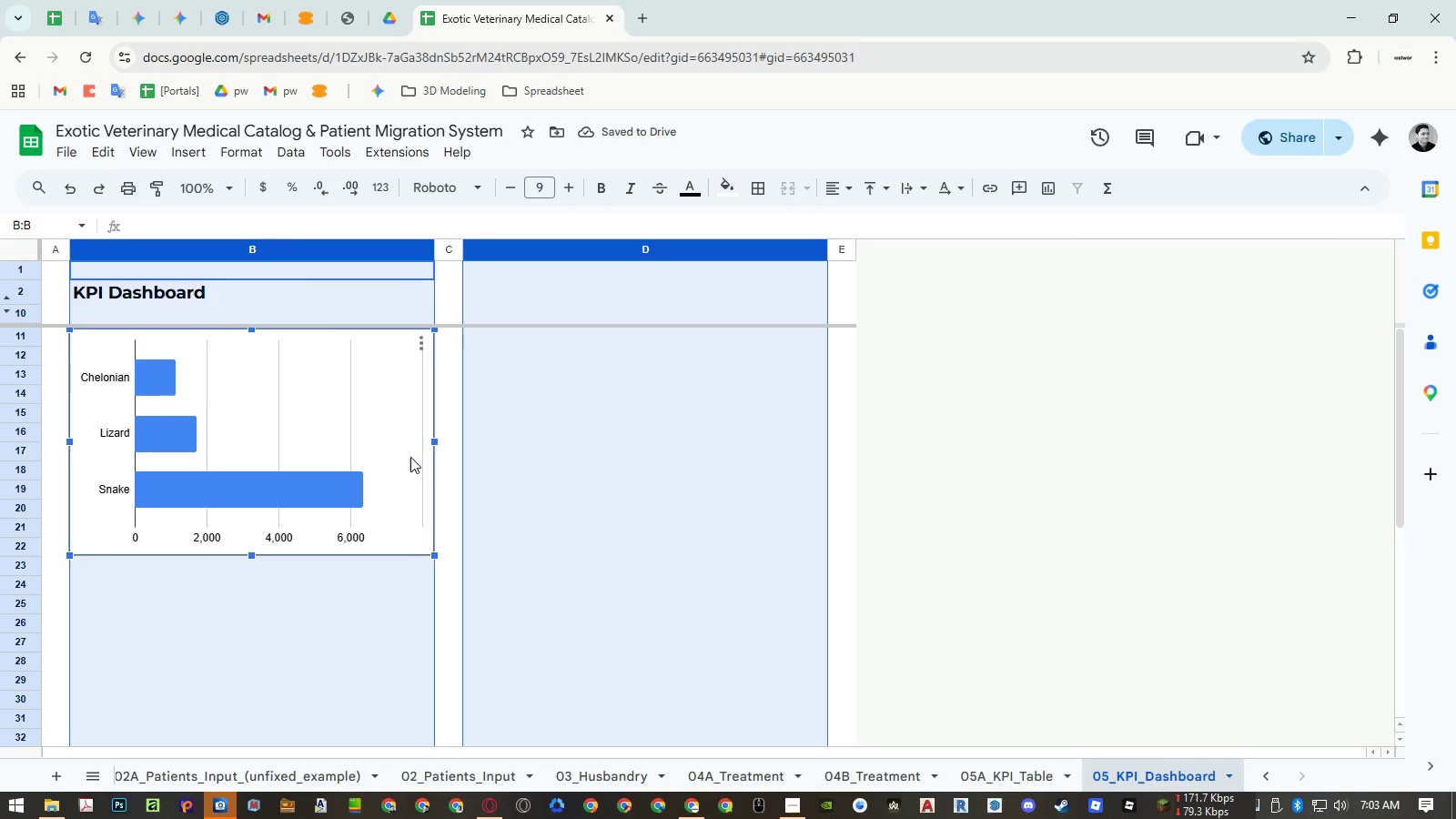 
key(Control+C)
 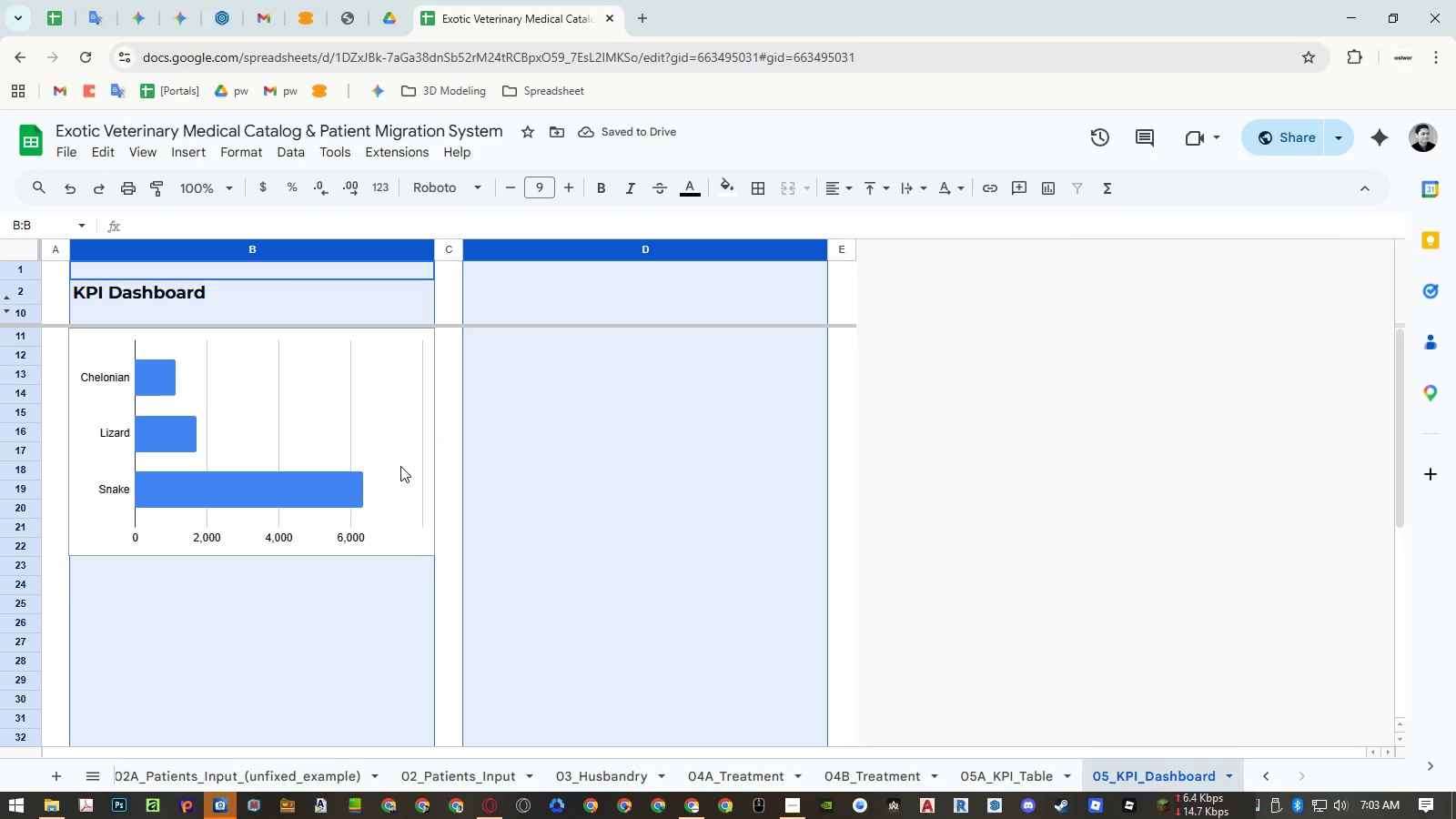 
key(Control+ControlLeft)
 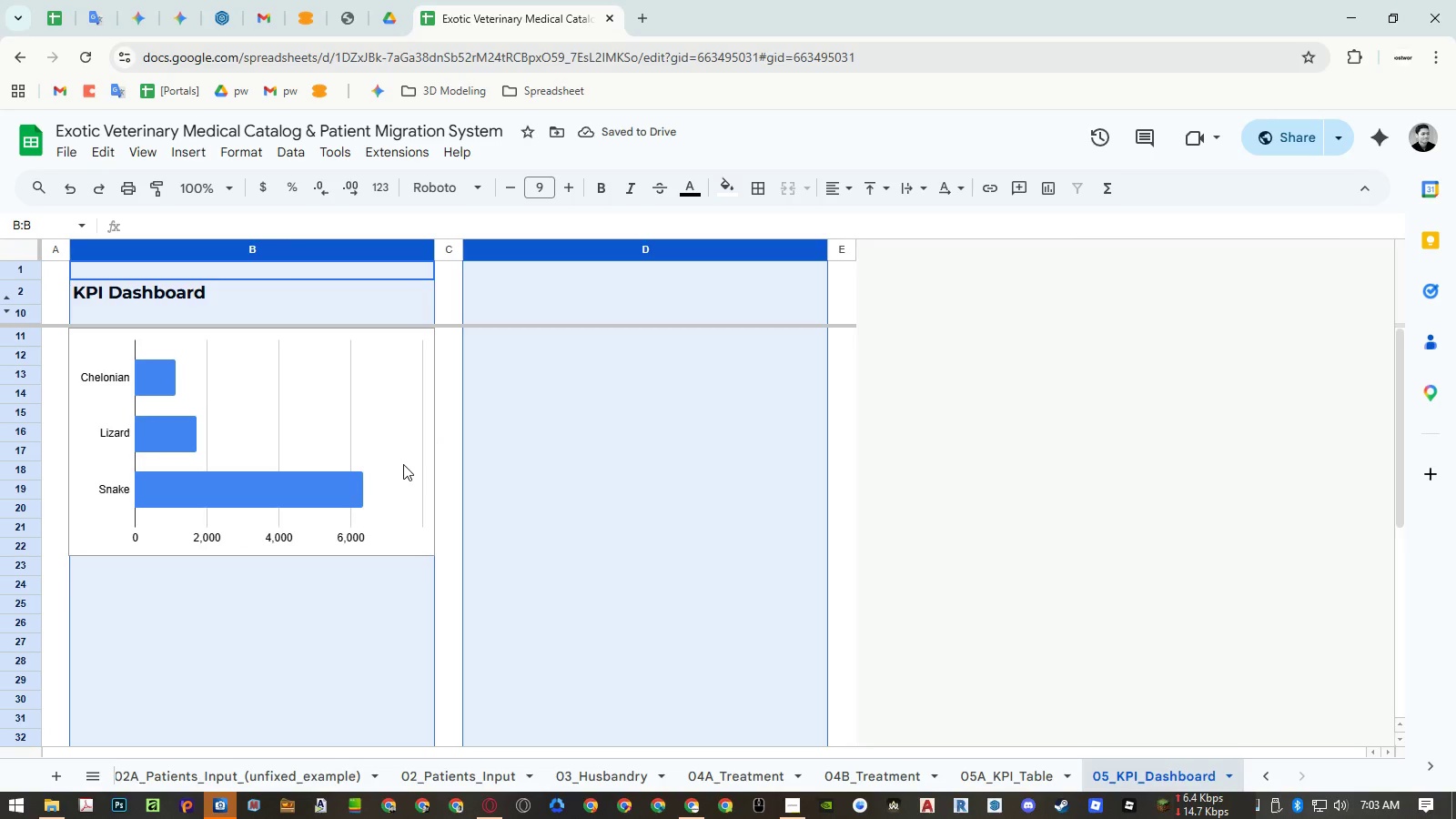 
key(Control+V)
 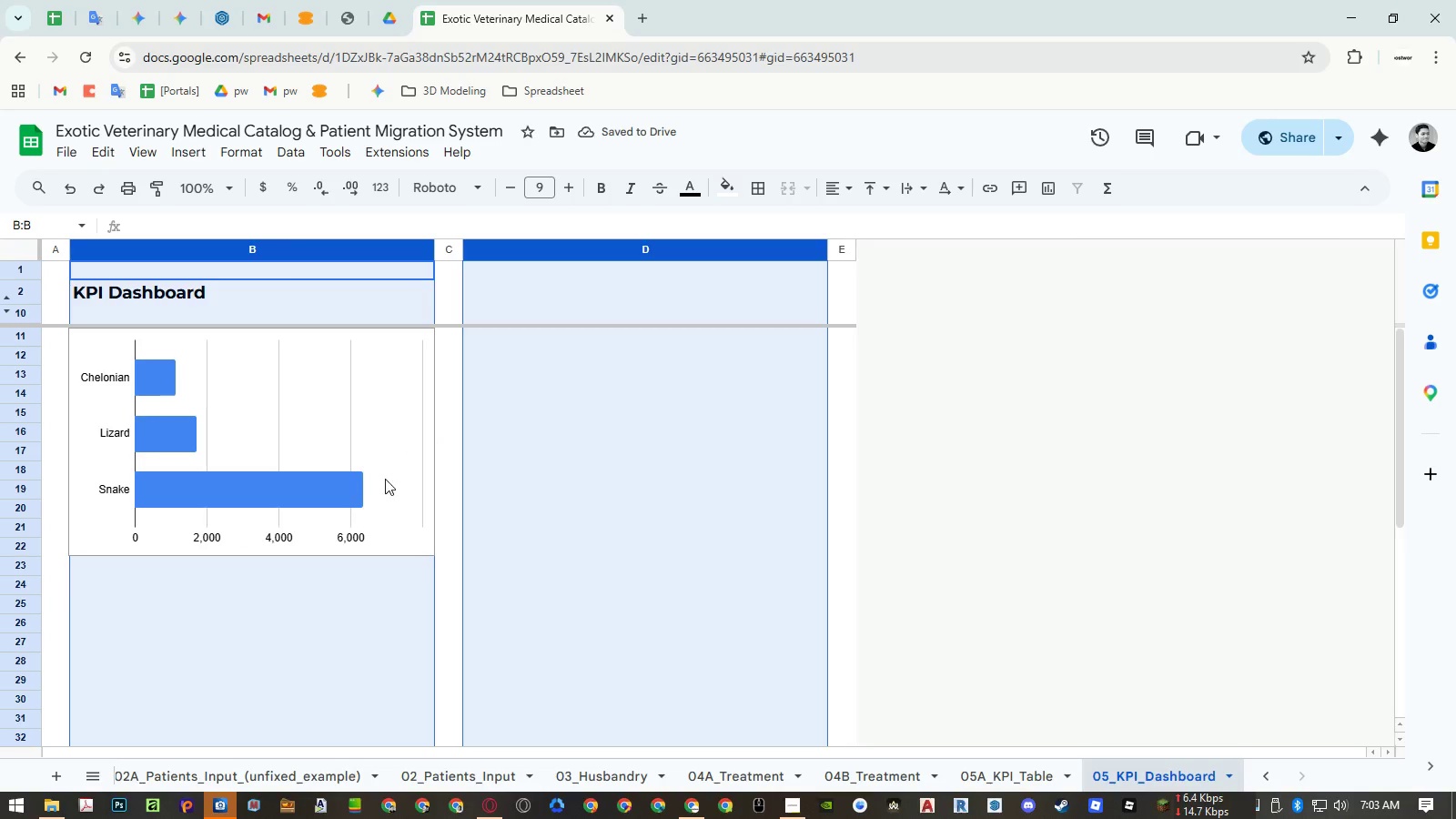 
left_click([384, 480])
 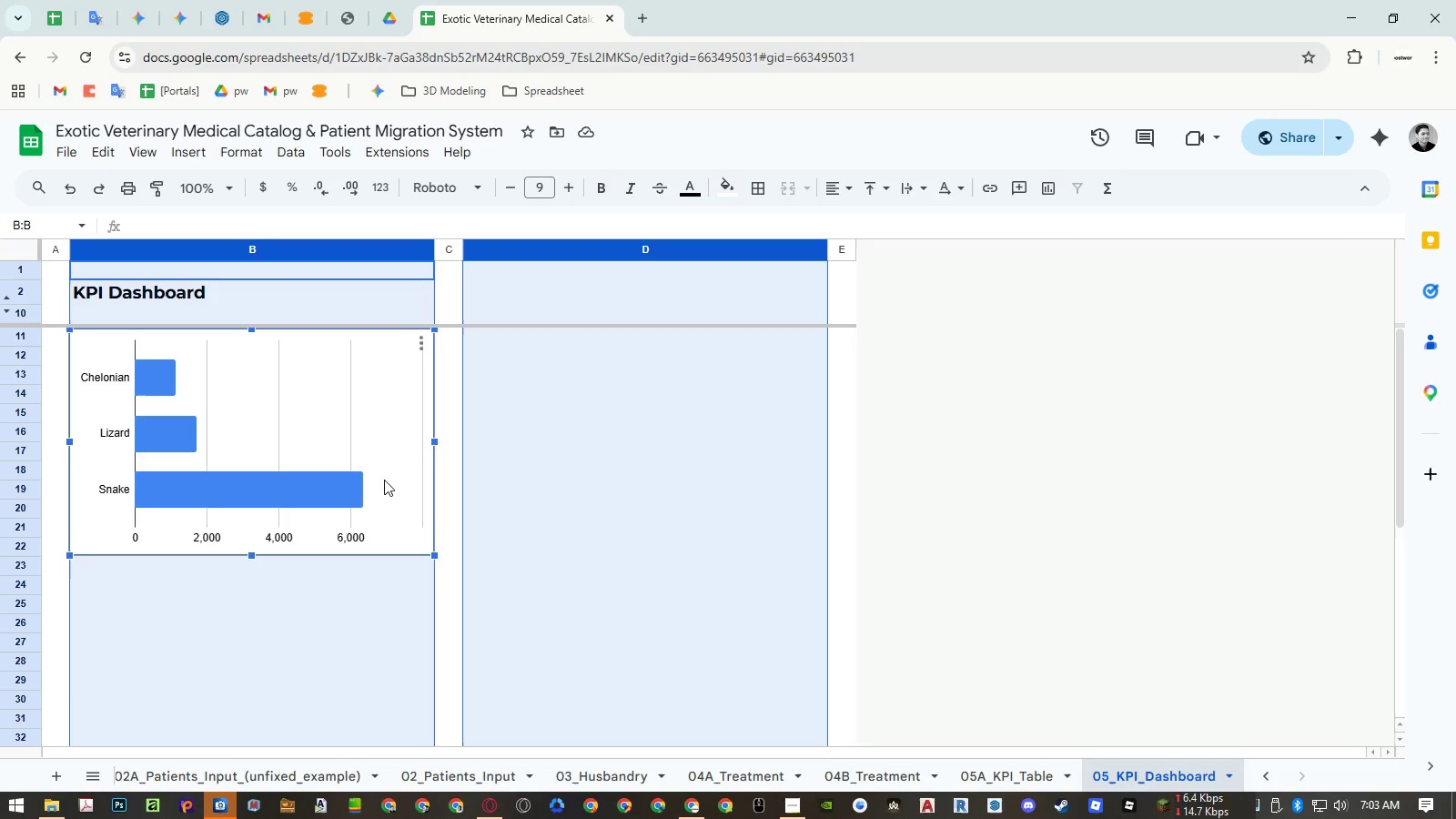 
key(Control+ControlLeft)
 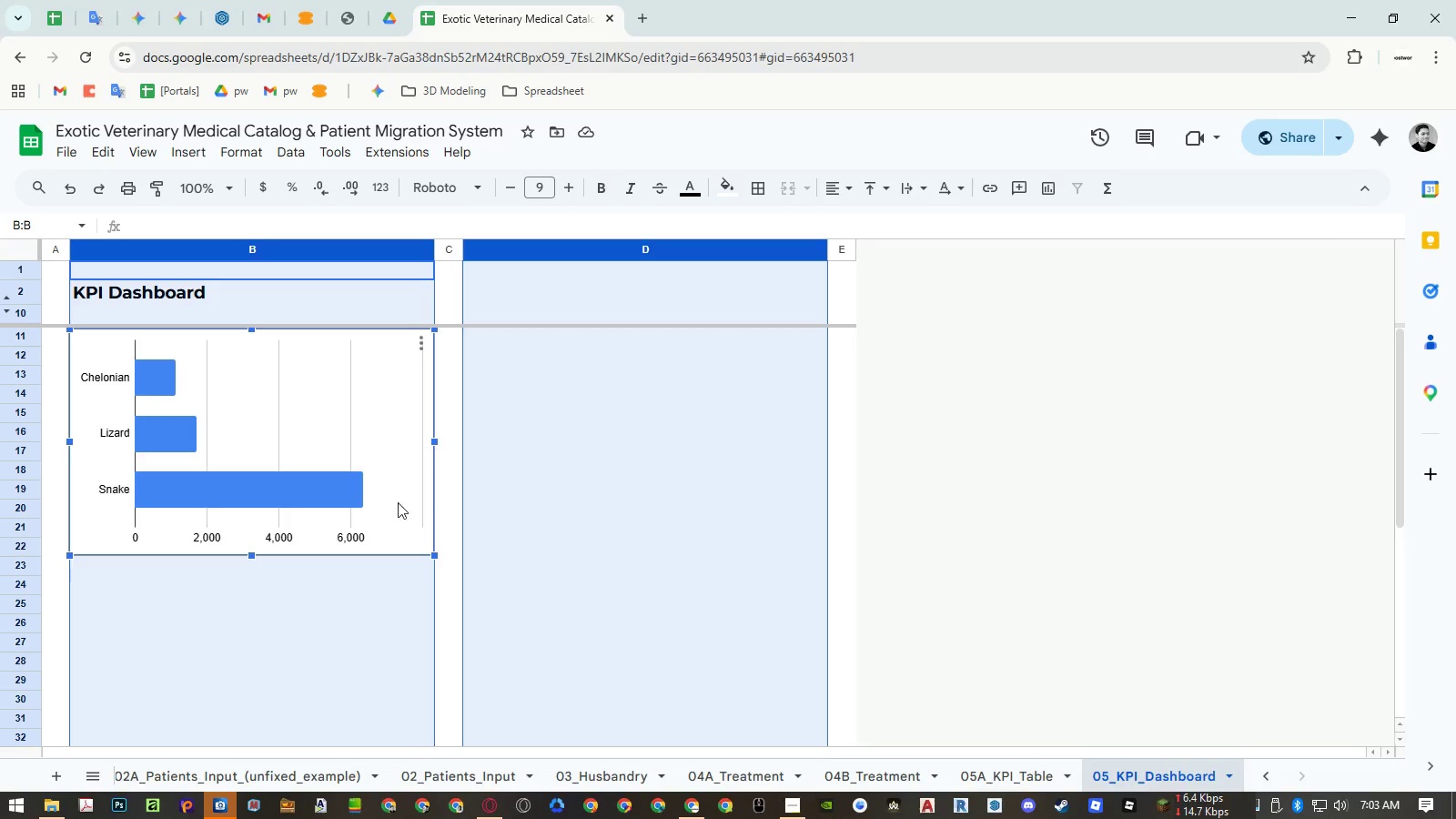 
key(Control+C)
 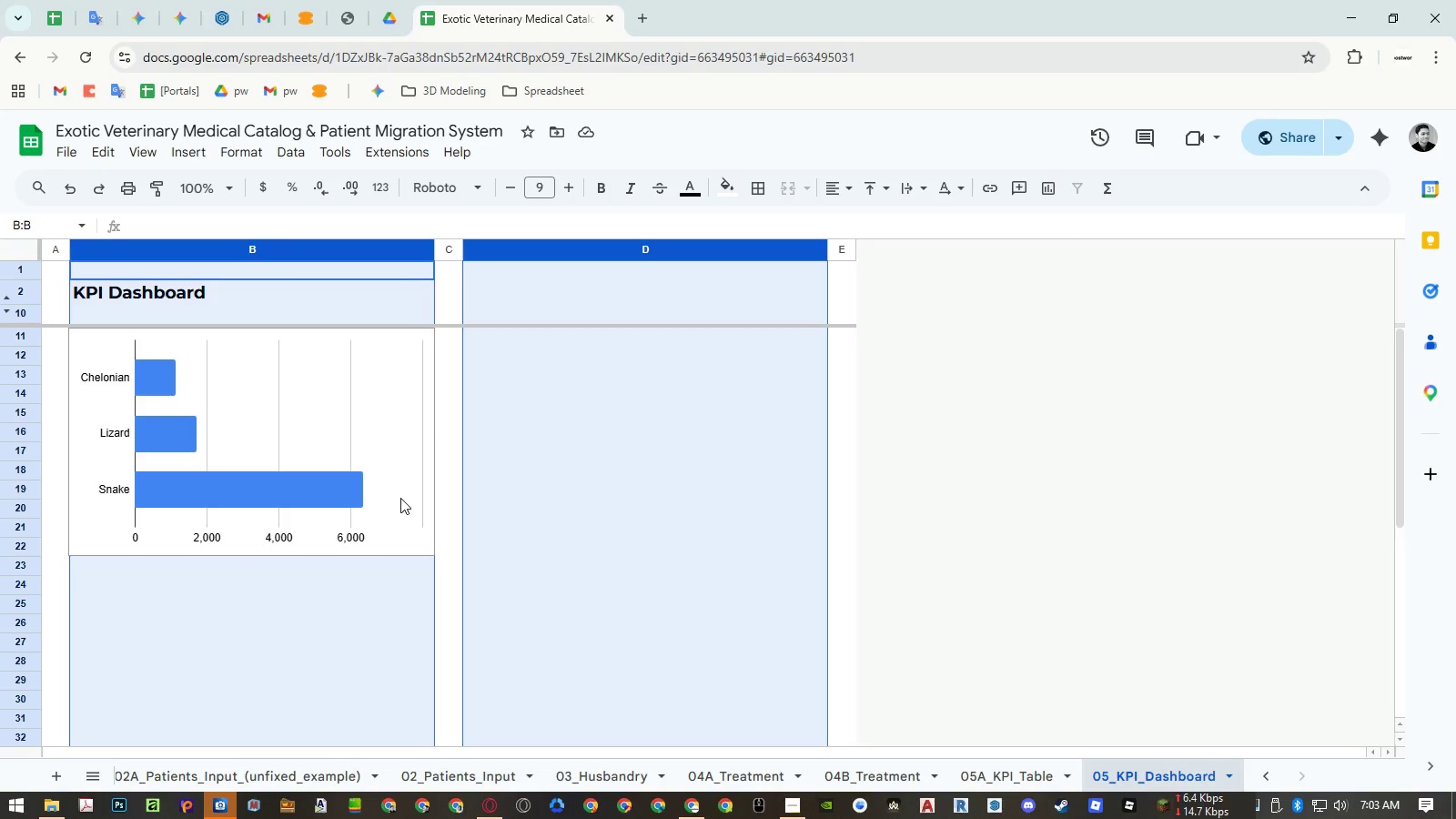 
key(Control+ControlLeft)
 